 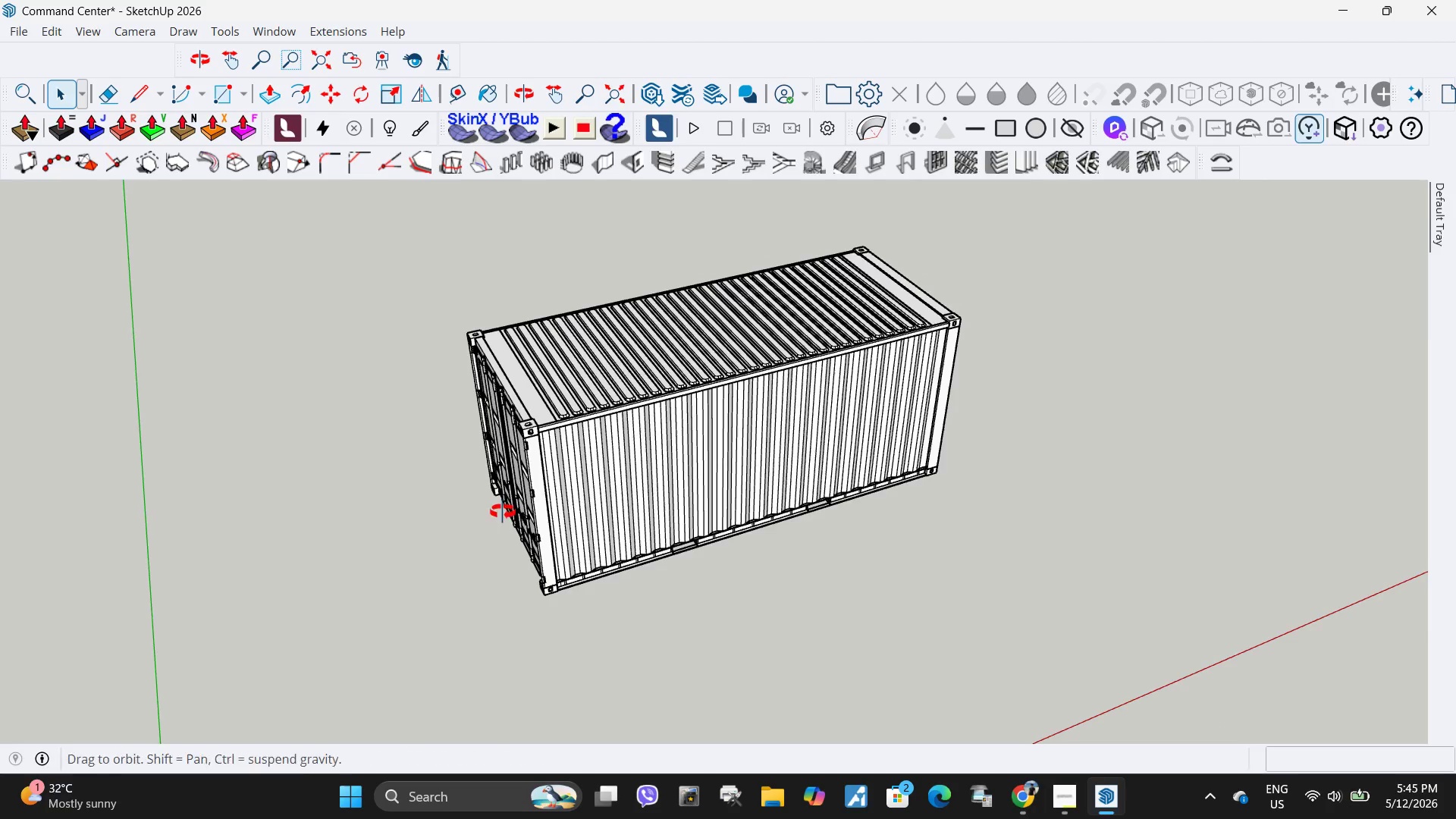 
left_click_drag(start_coordinate=[668, 491], to_coordinate=[664, 493])
 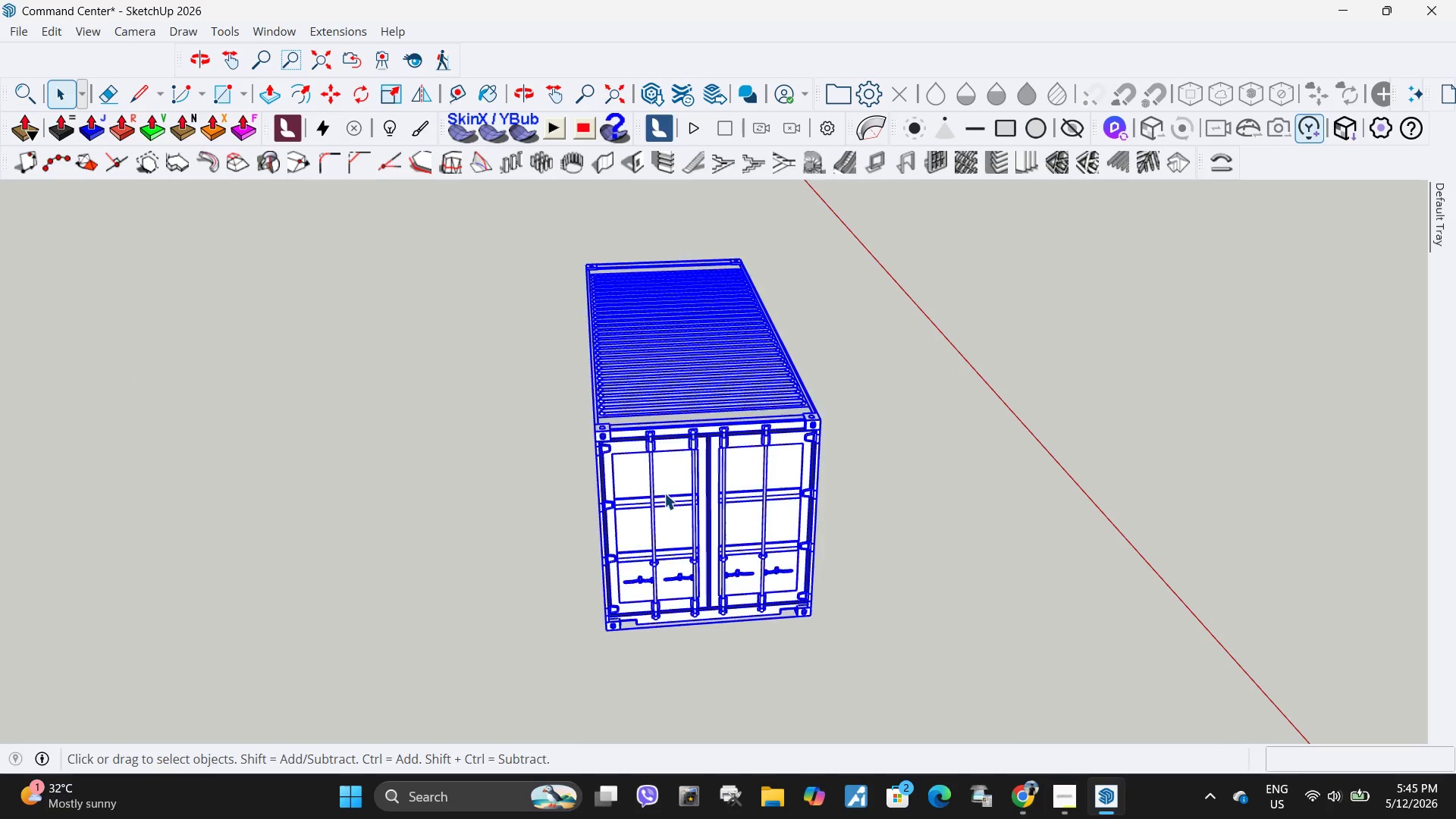 
double_click([664, 493])
 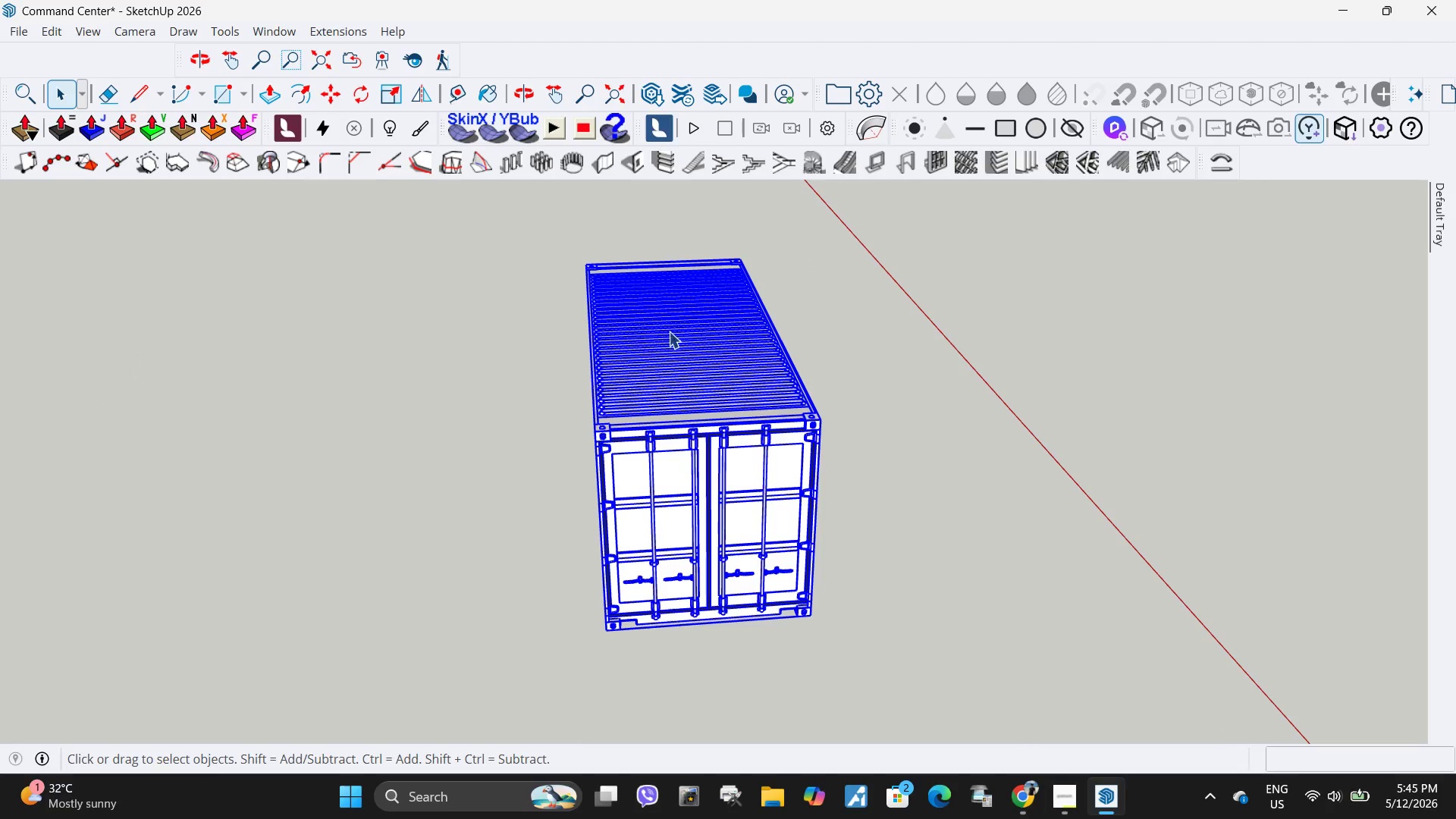 
right_click([704, 474])
 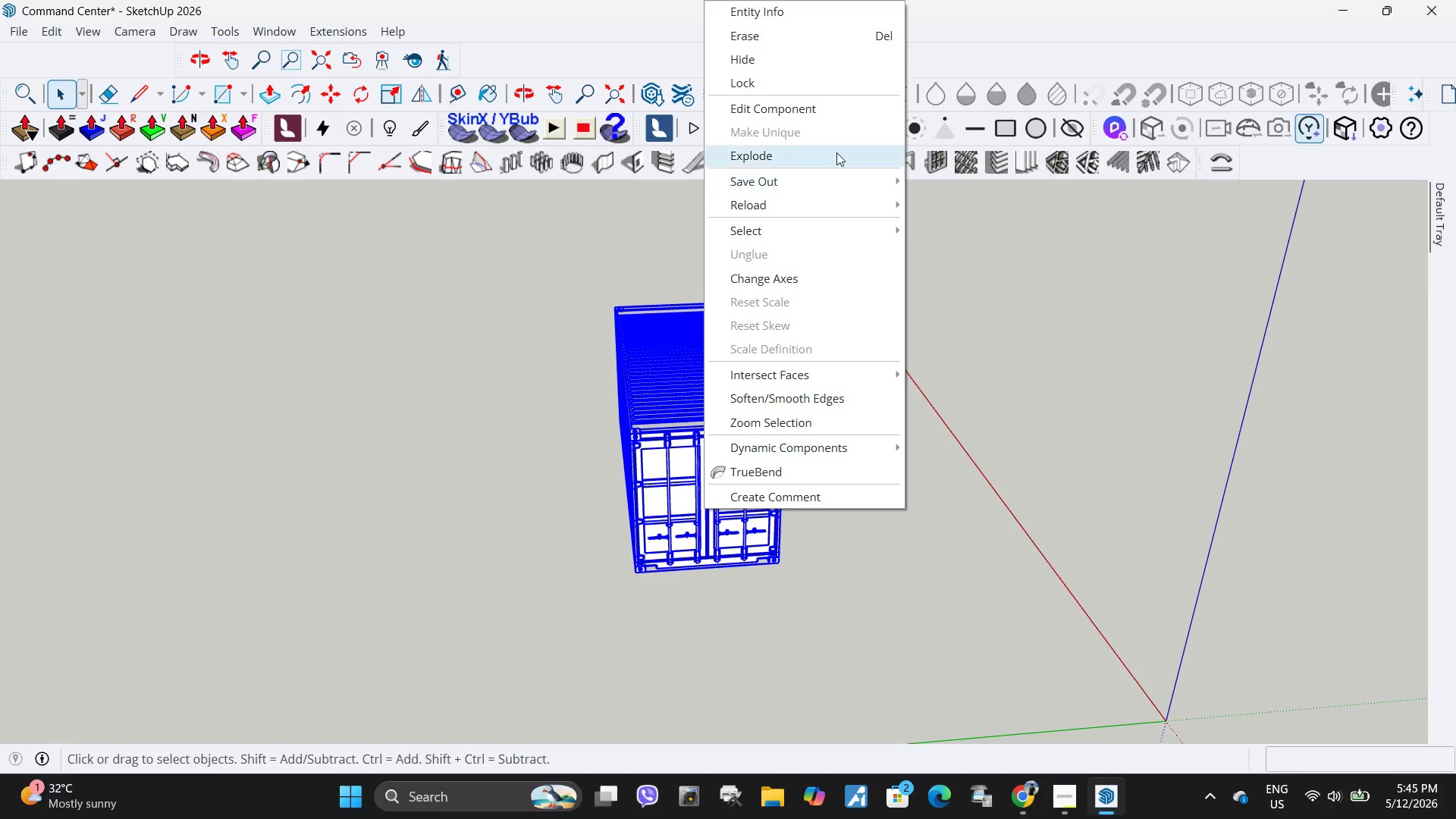 
scroll: coordinate [706, 450], scroll_direction: down, amount: 4.0
 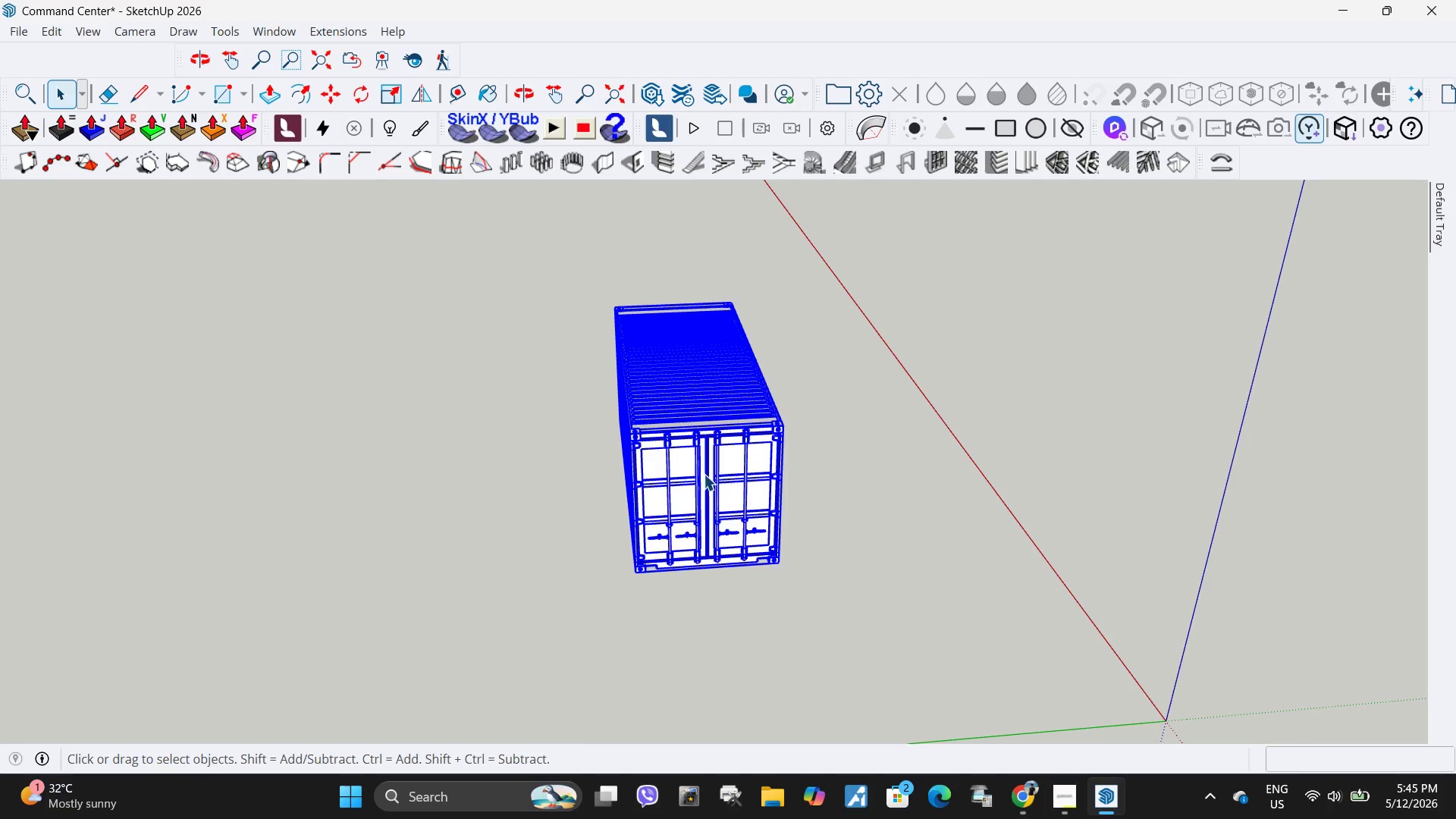 
left_click([836, 152])
 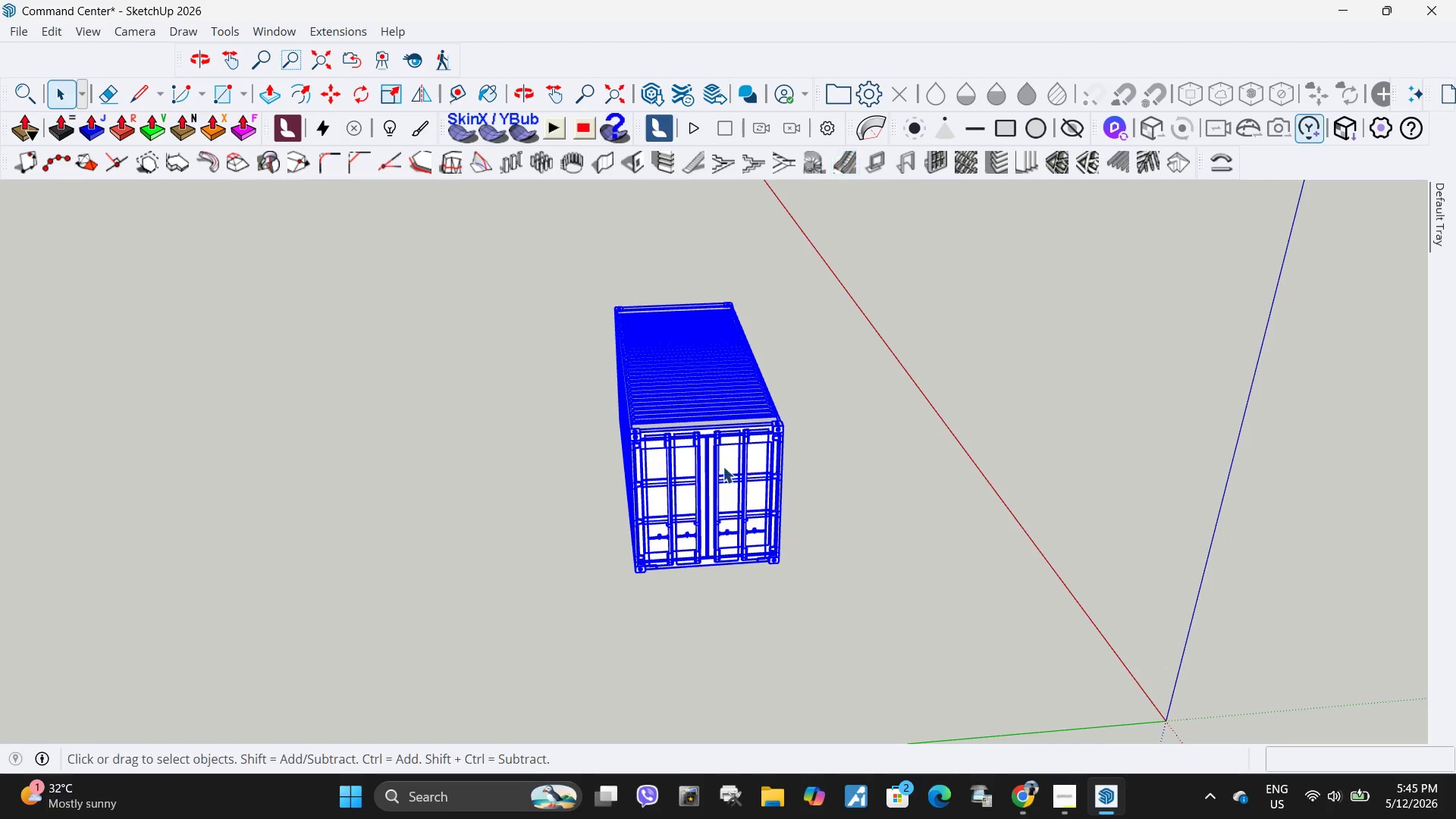 
left_click([711, 338])
 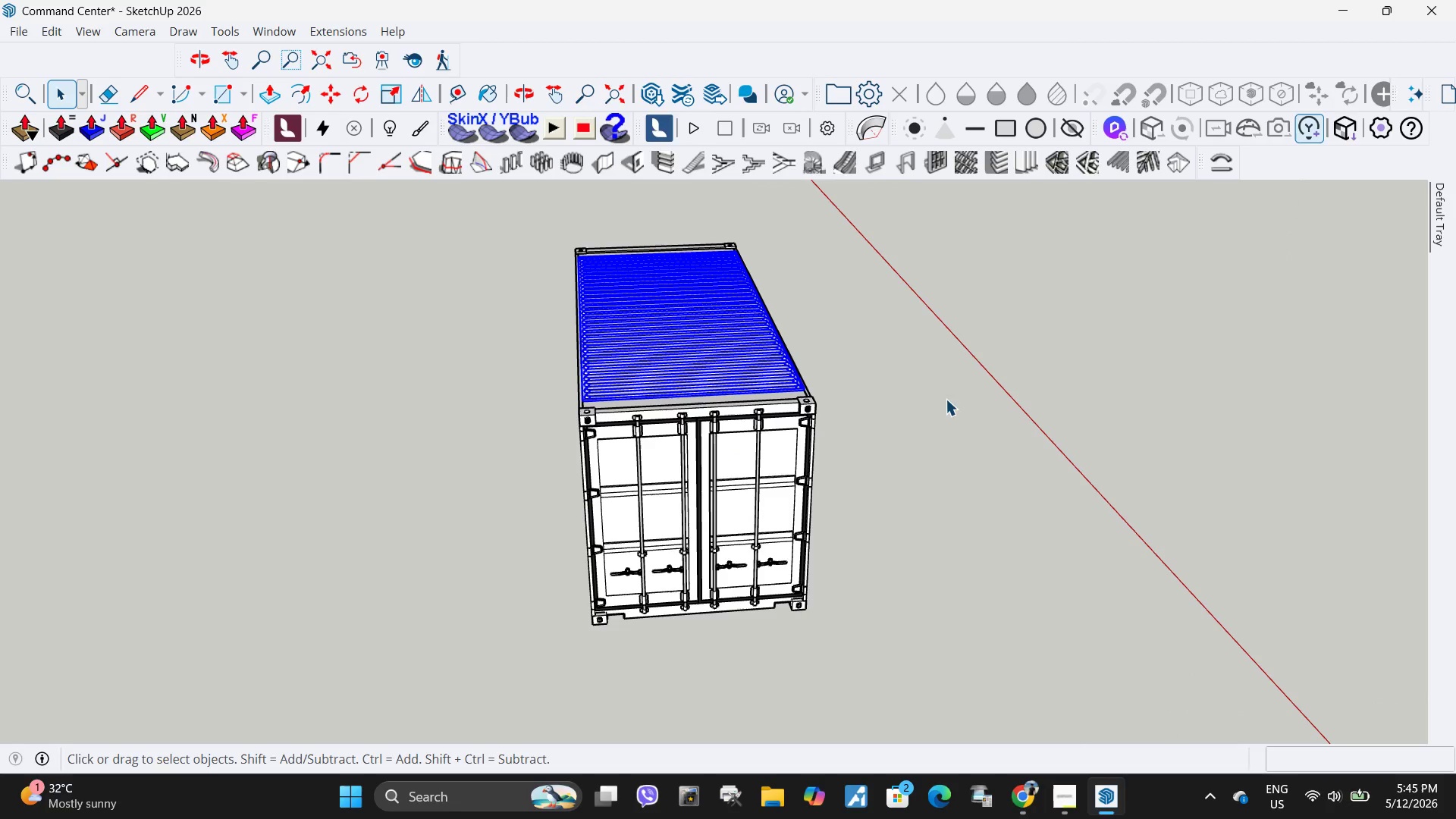 
scroll: coordinate [722, 467], scroll_direction: up, amount: 4.0
 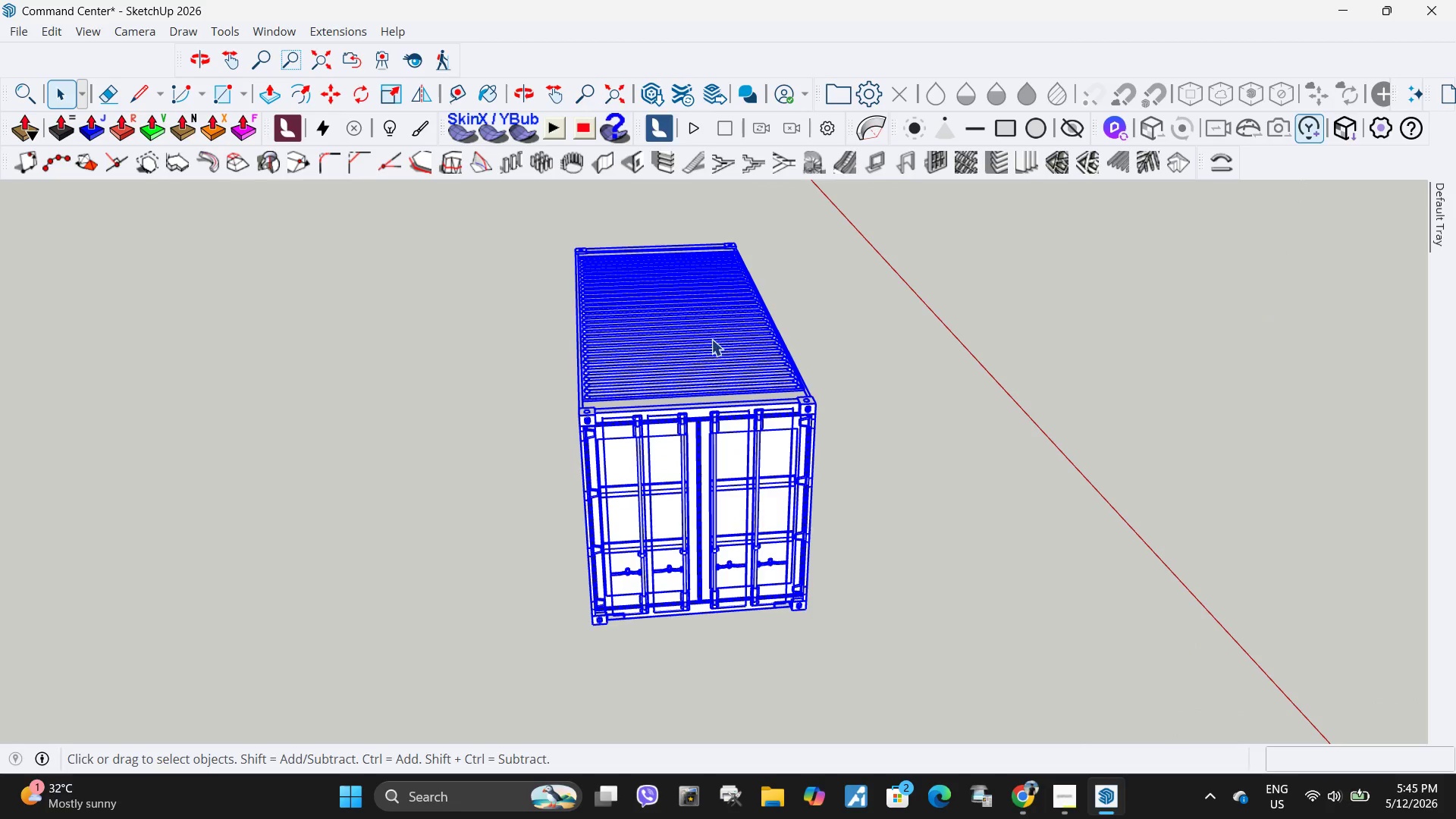 
double_click([946, 399])
 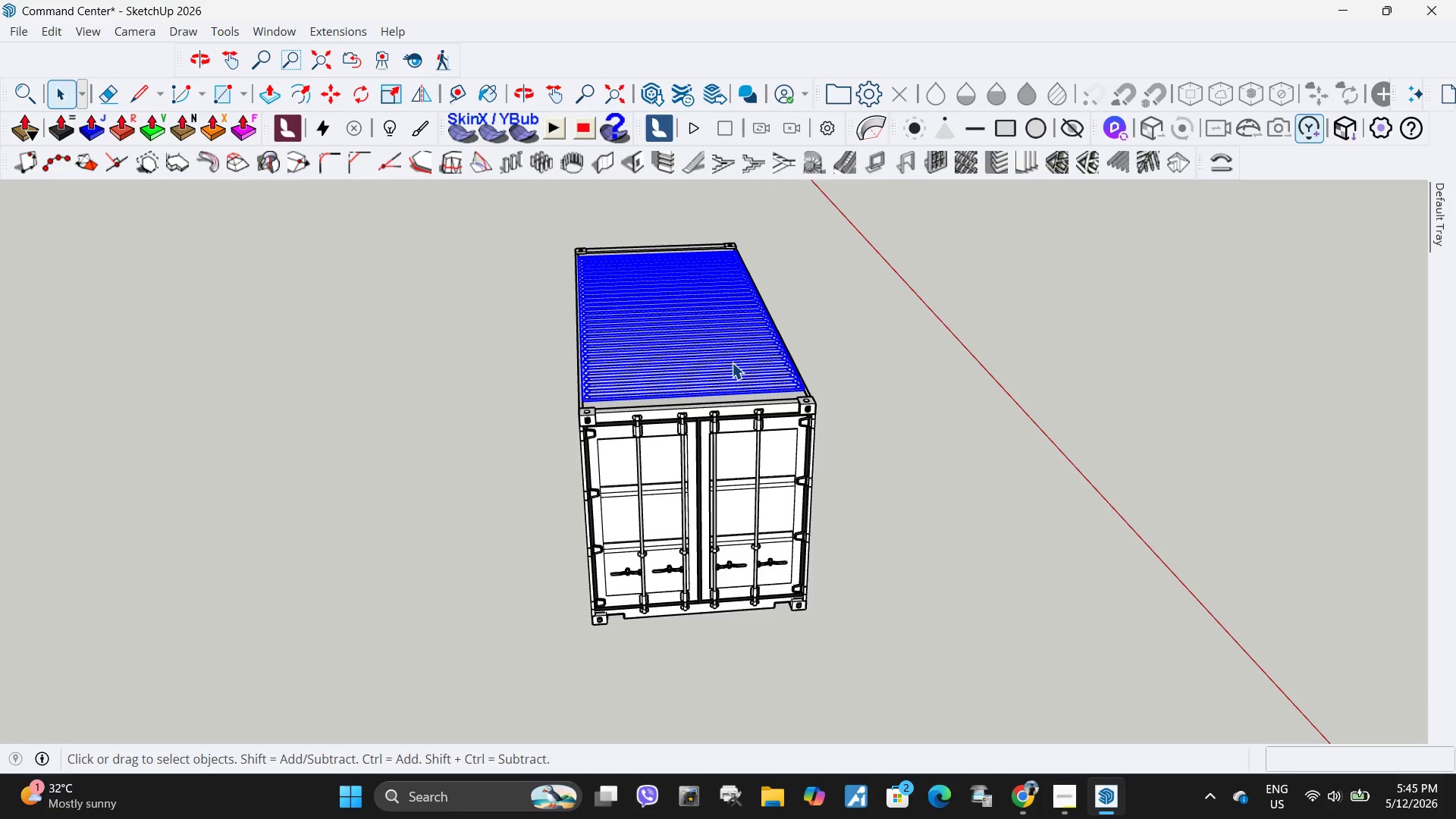 
key(M)
 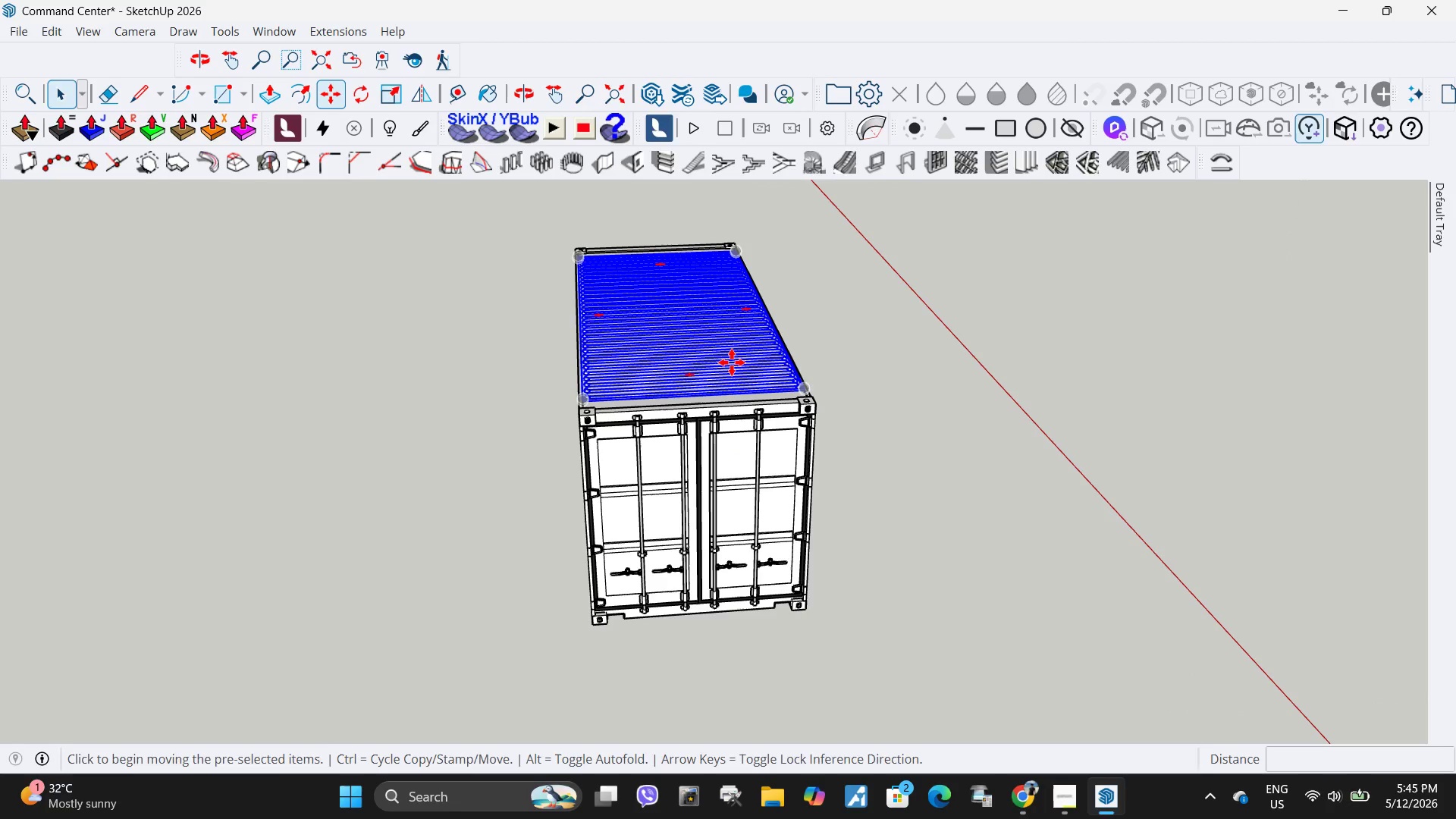 
left_click([732, 362])
 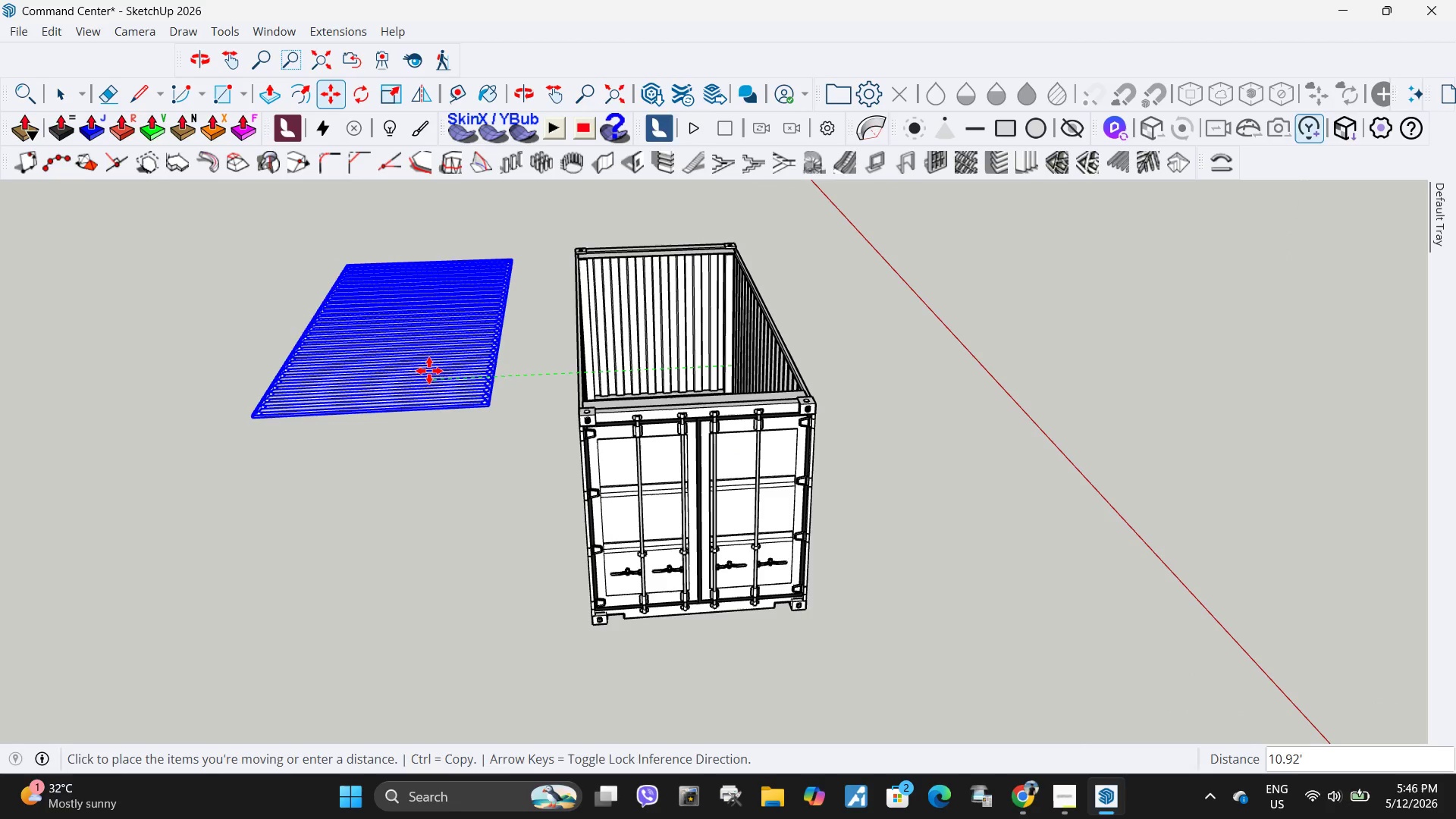 
left_click([429, 370])
 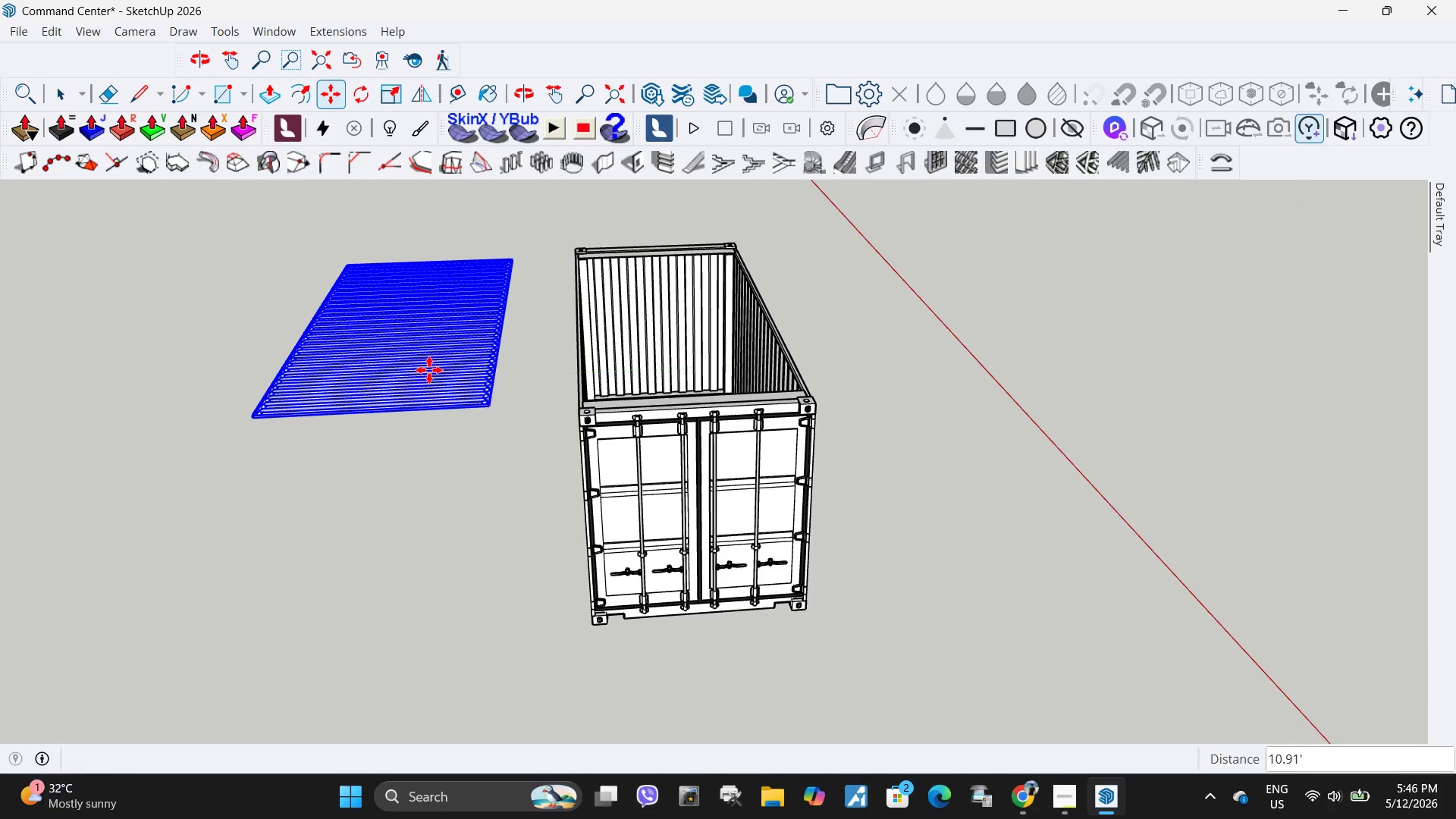 
key(Space)
 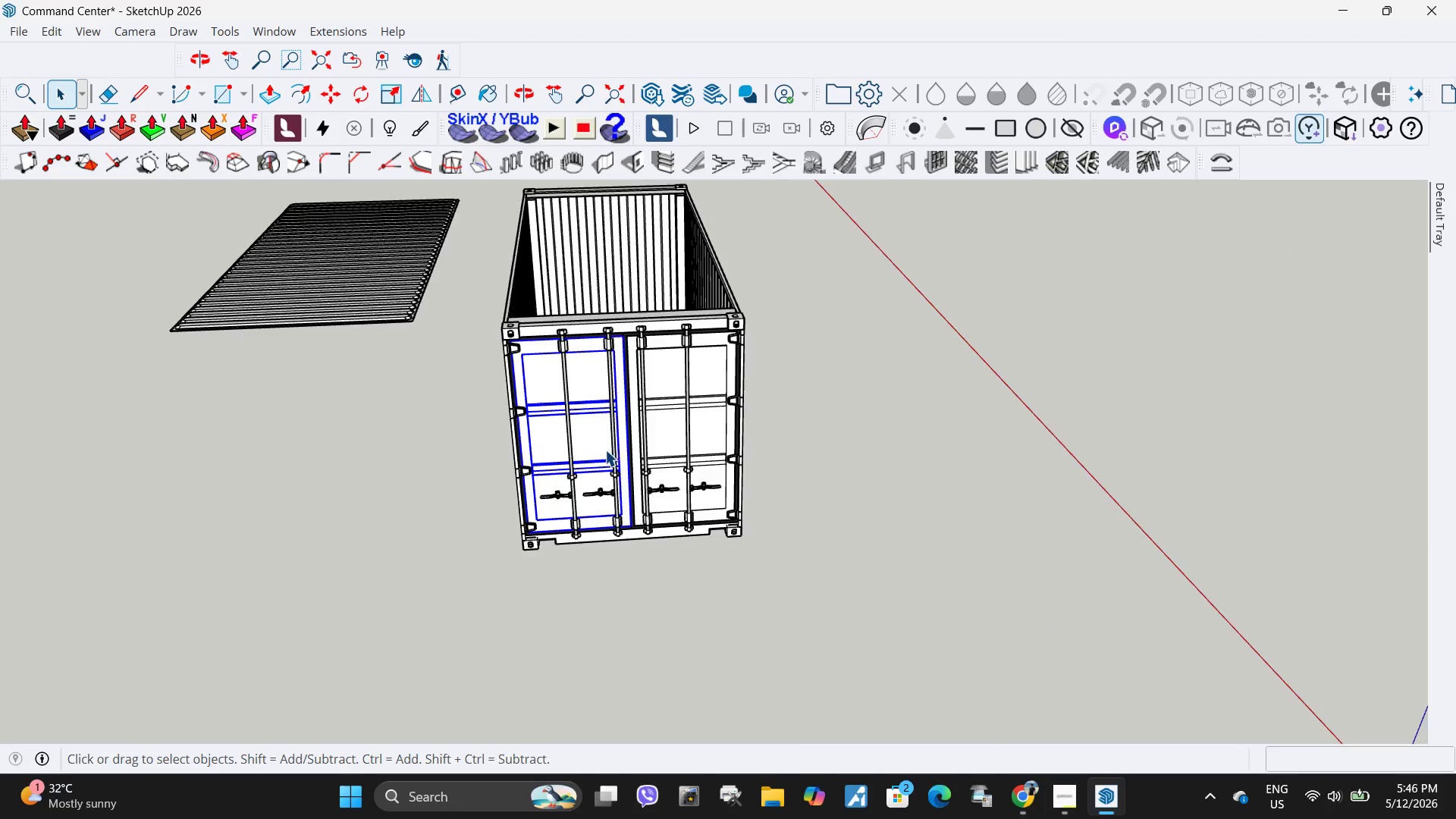 
hold_key(key=ControlLeft, duration=1.94)
 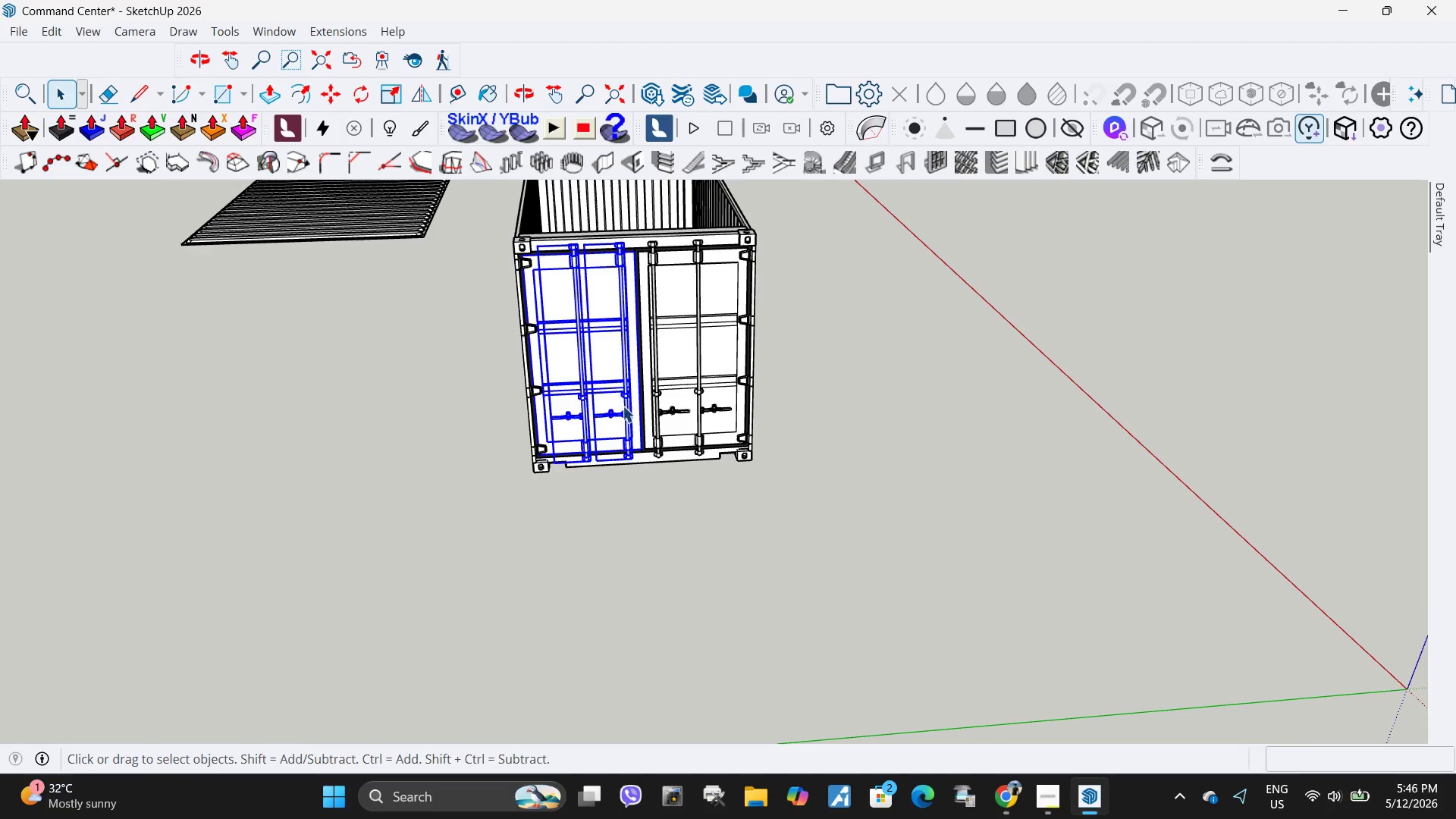 
scroll: coordinate [604, 450], scroll_direction: up, amount: 4.0
 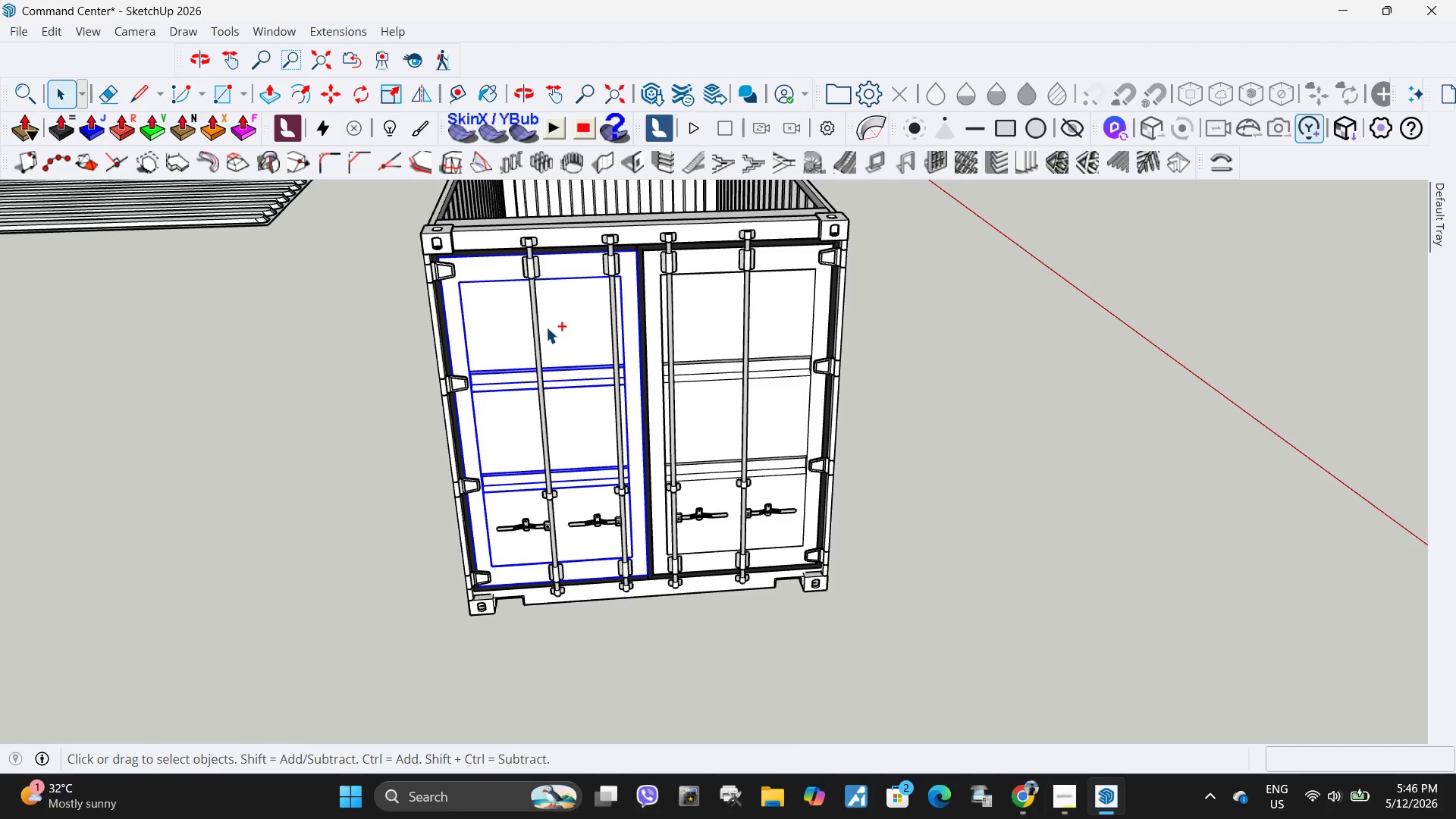 
left_click([535, 328])
 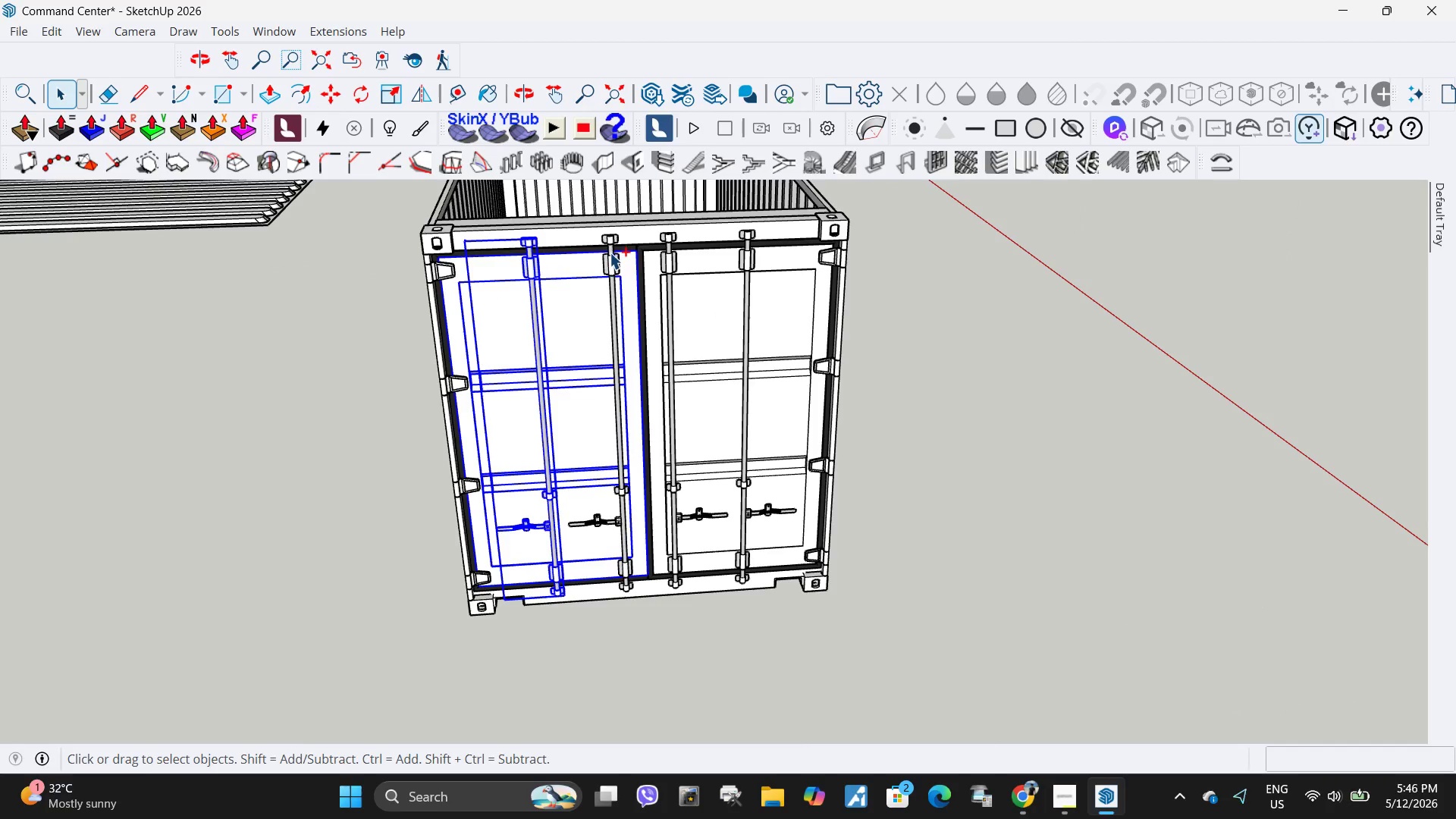 
left_click([613, 256])
 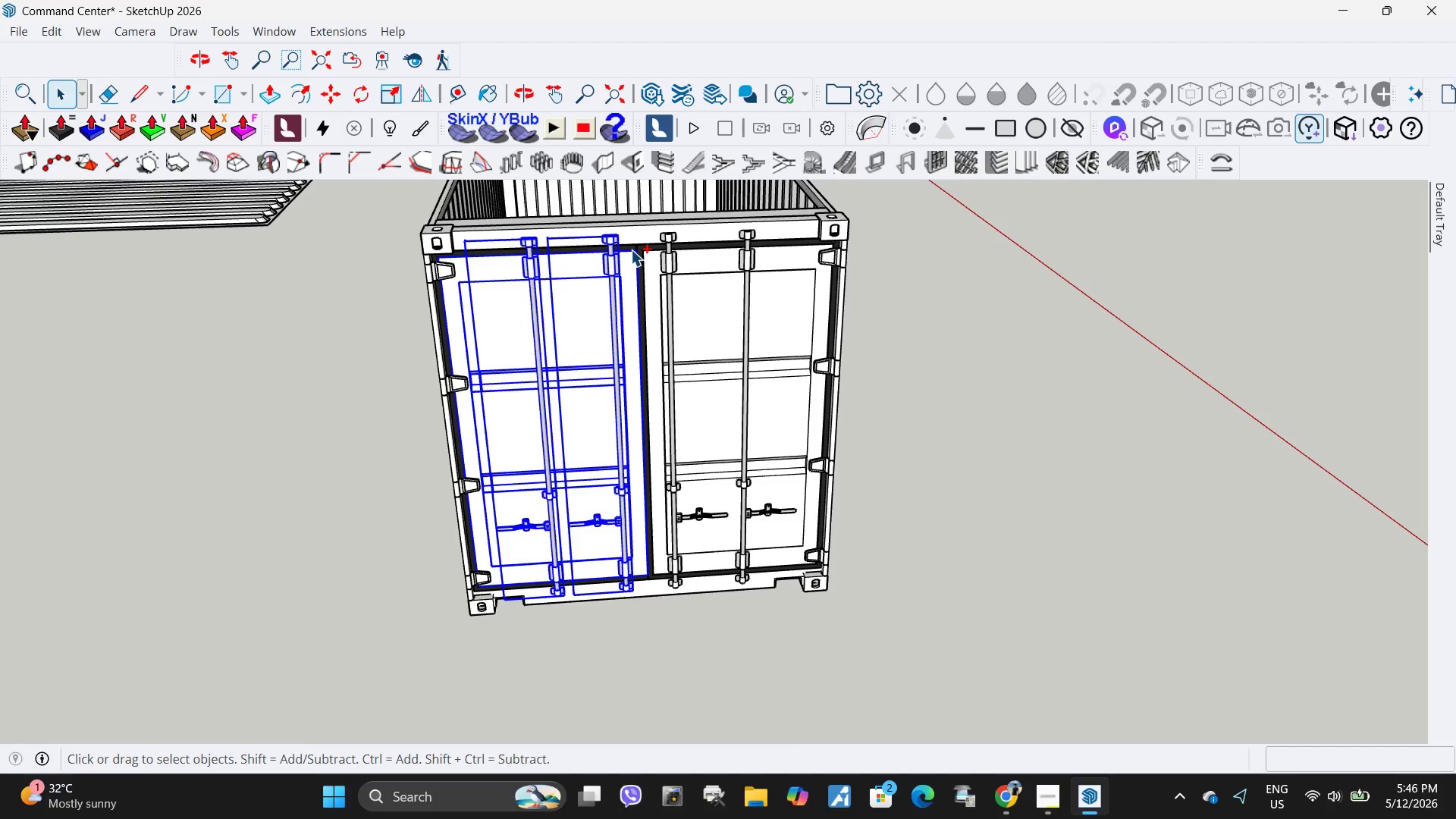 
scroll: coordinate [631, 253], scroll_direction: down, amount: 6.0
 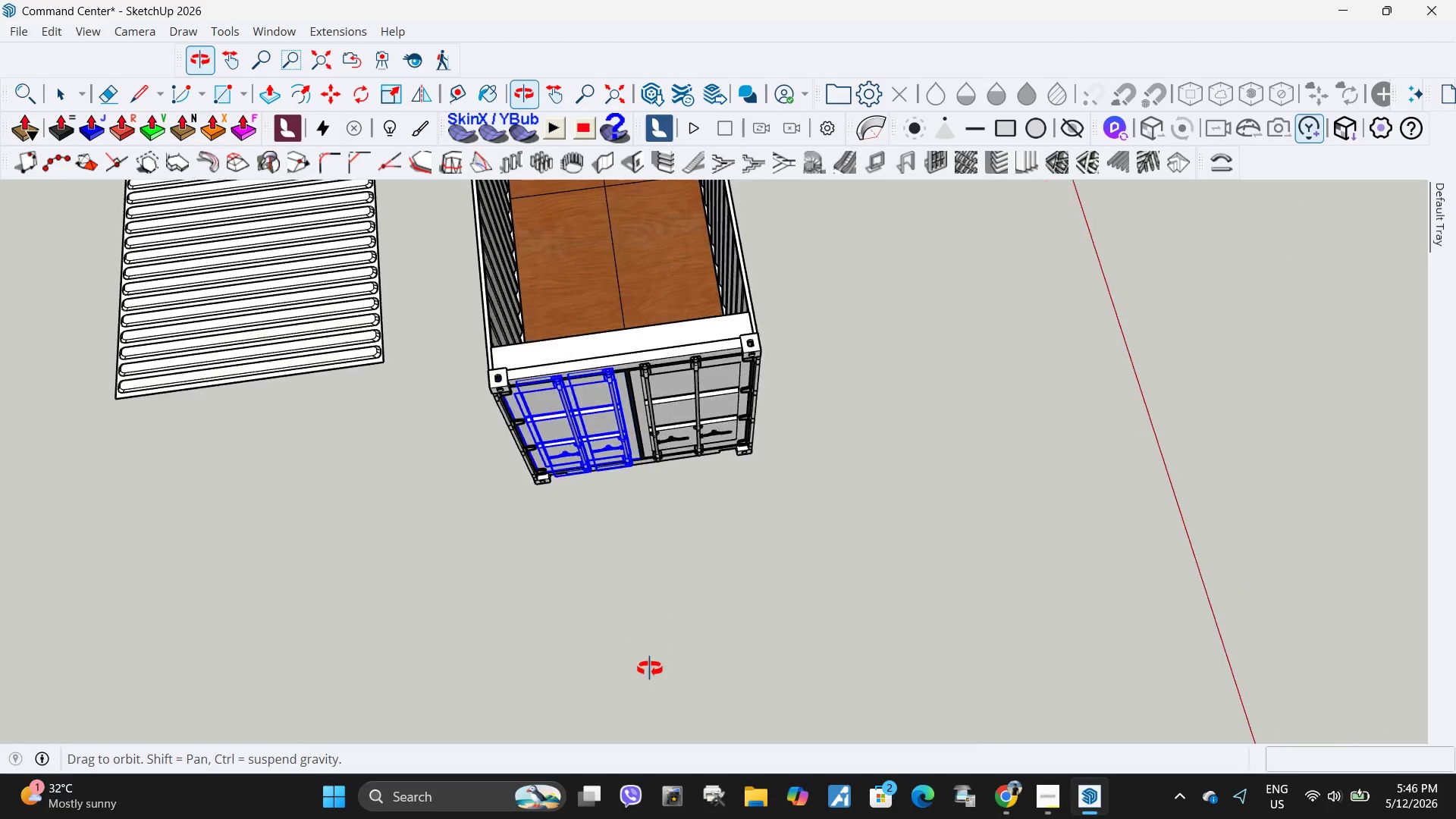 
key(Q)
 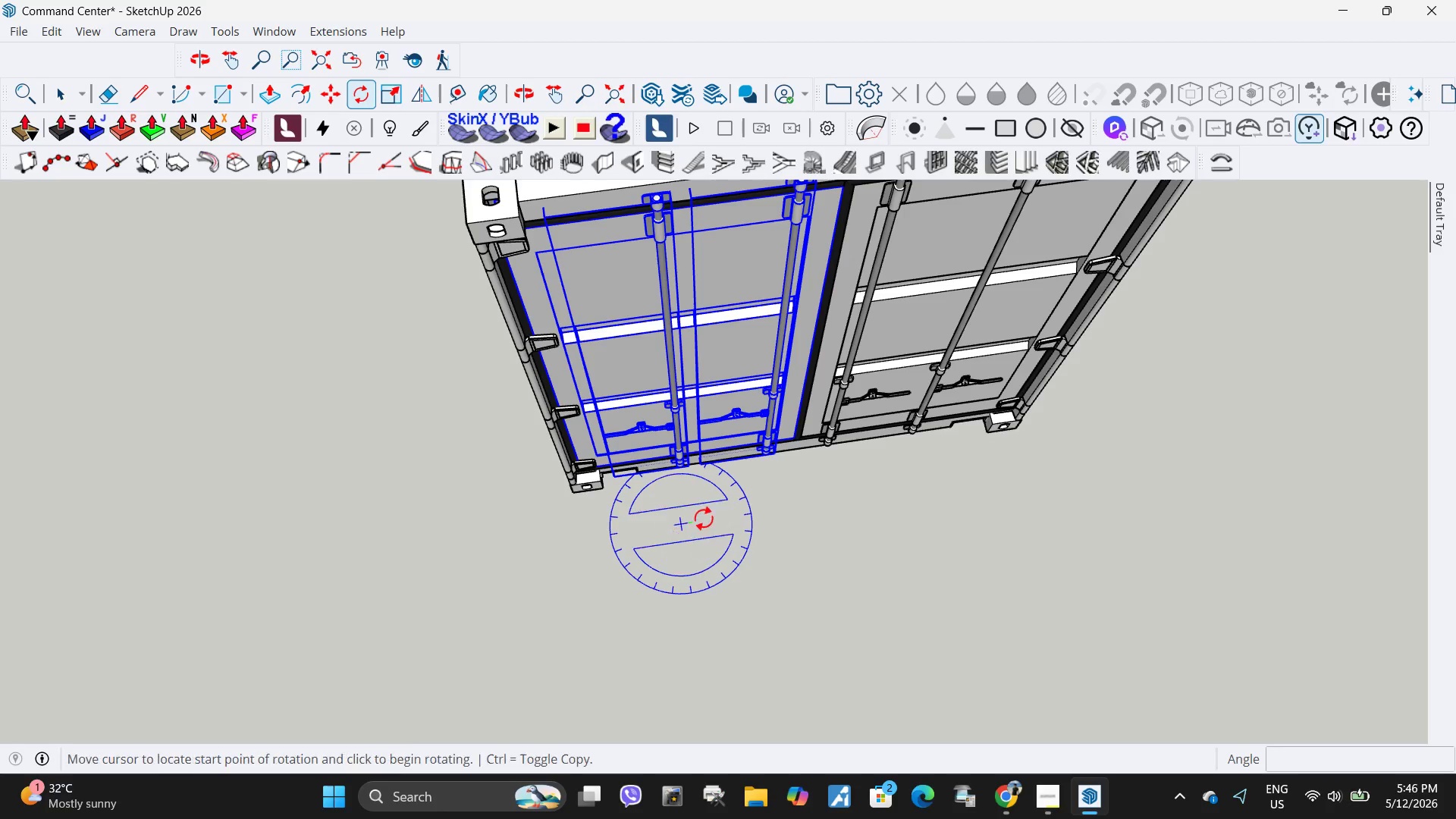 
scroll: coordinate [564, 530], scroll_direction: up, amount: 8.0
 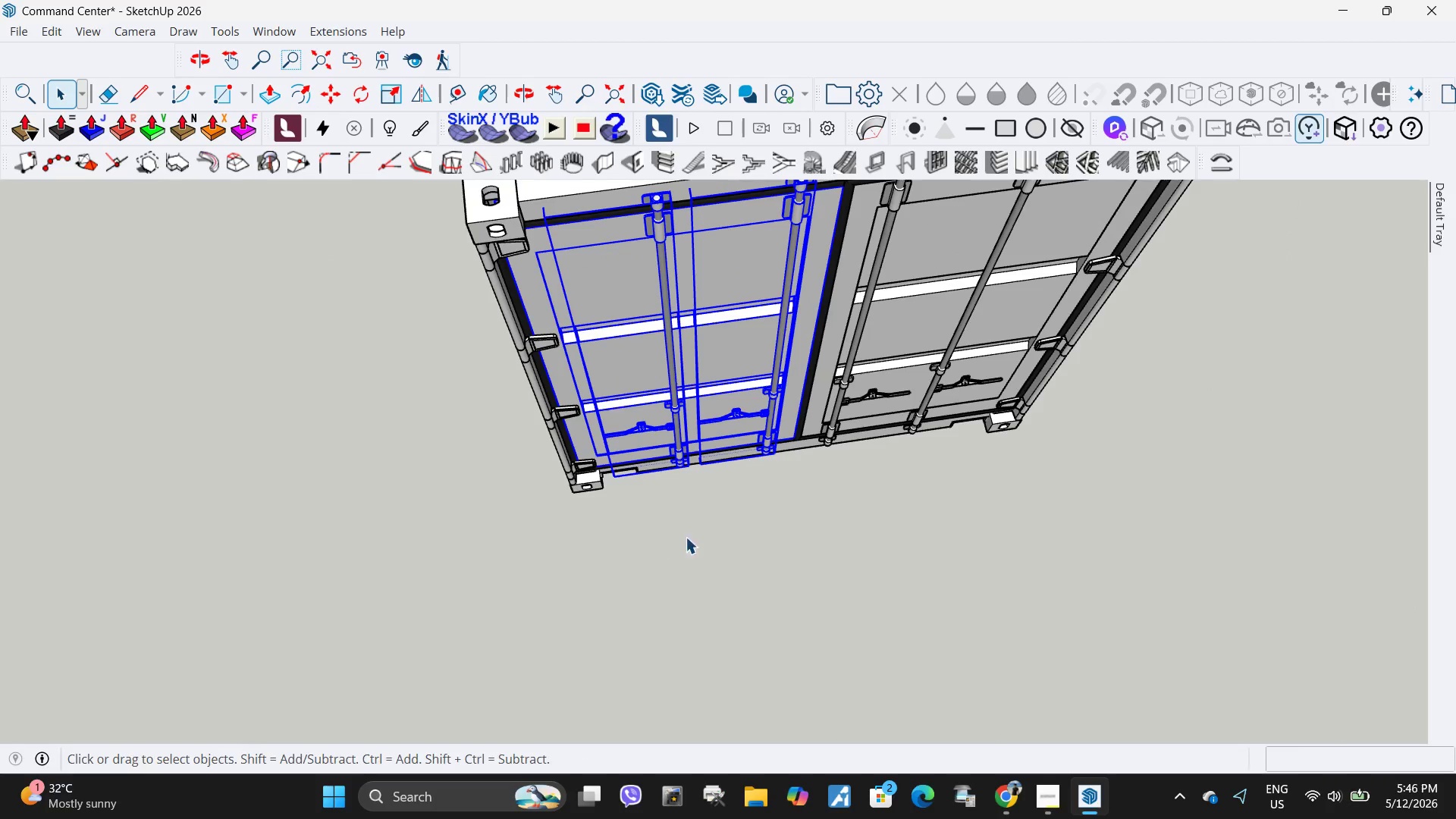 
double_click([723, 514])
 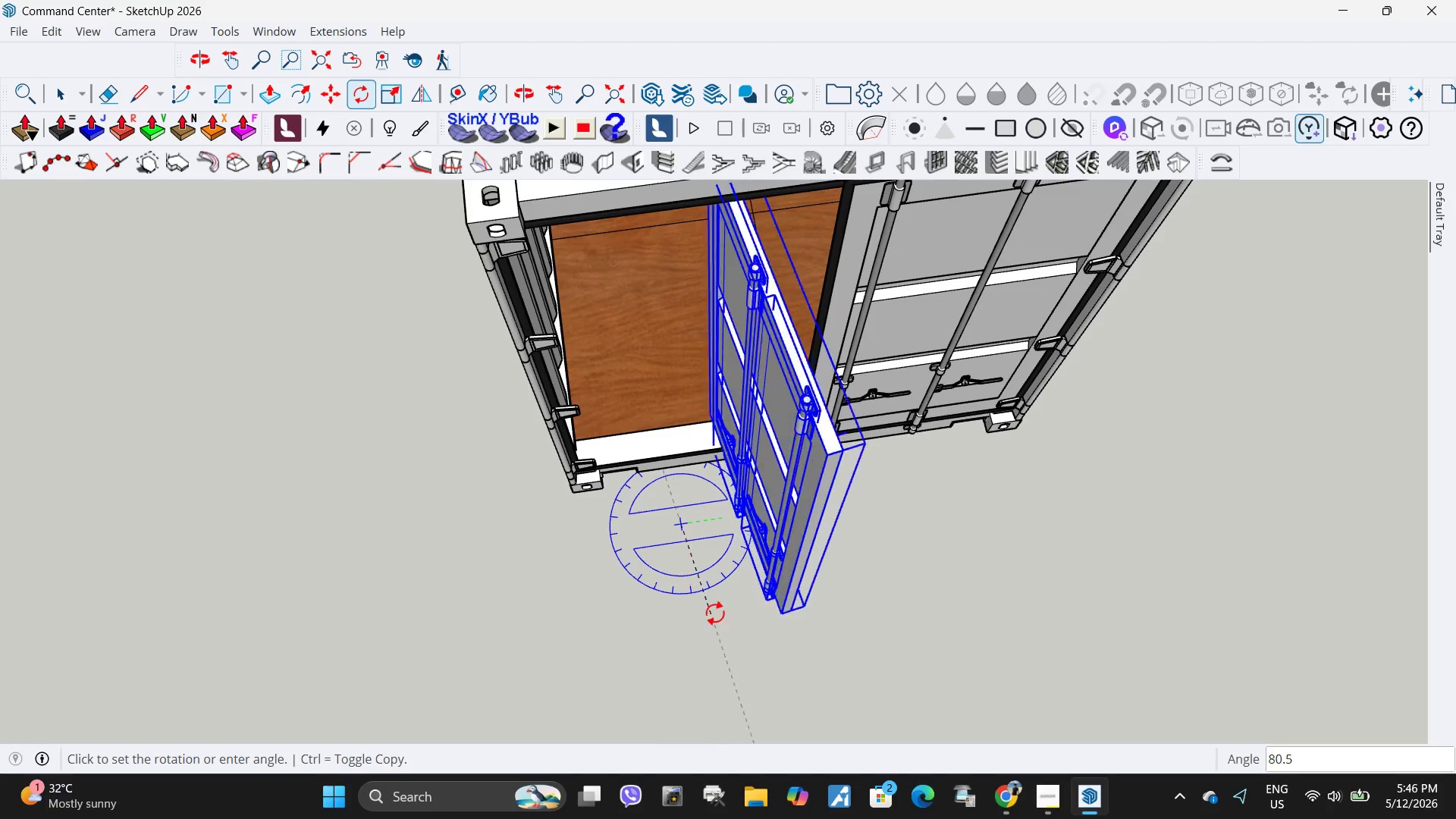 
key(Escape)
 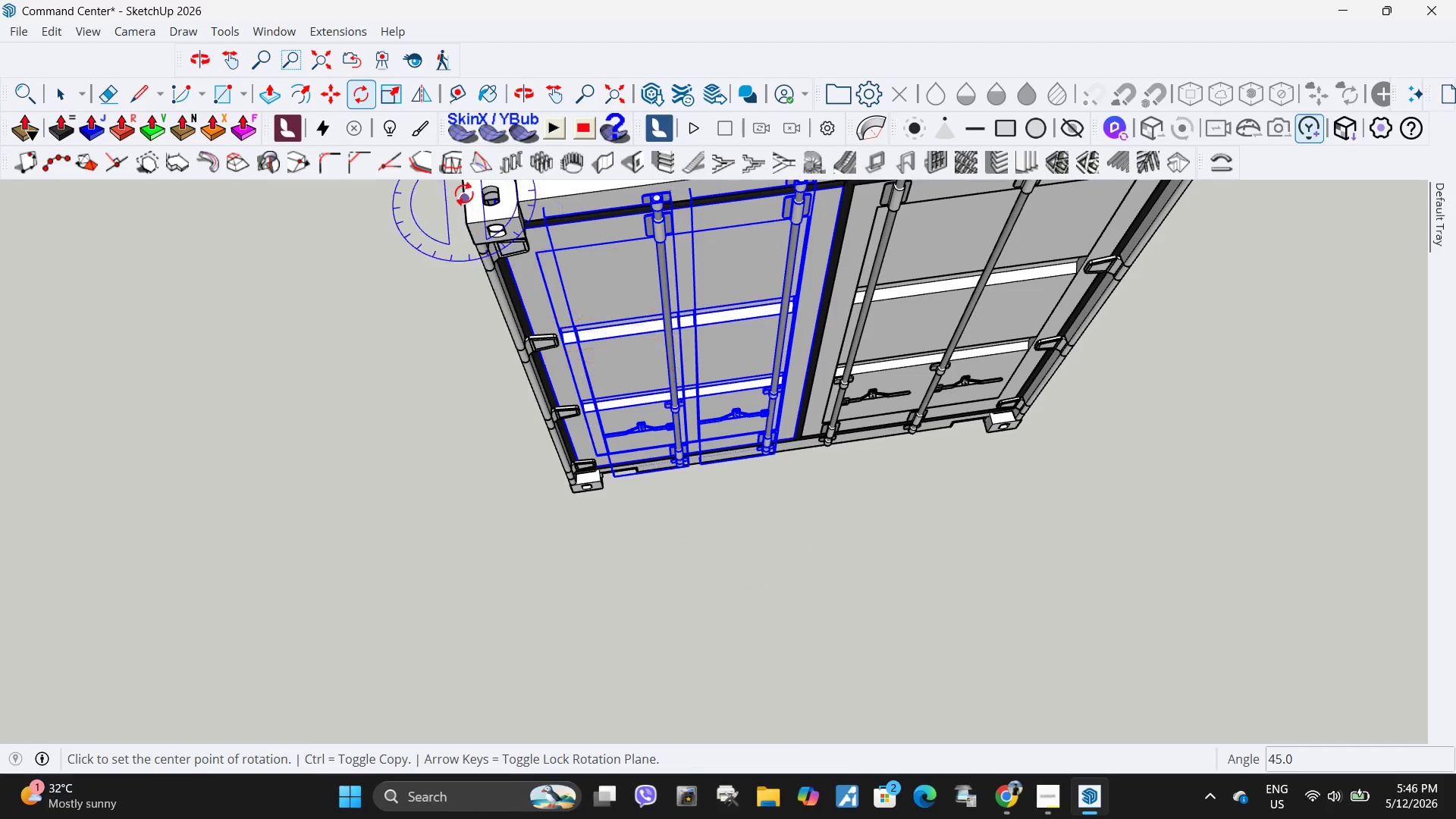 
key(Space)
 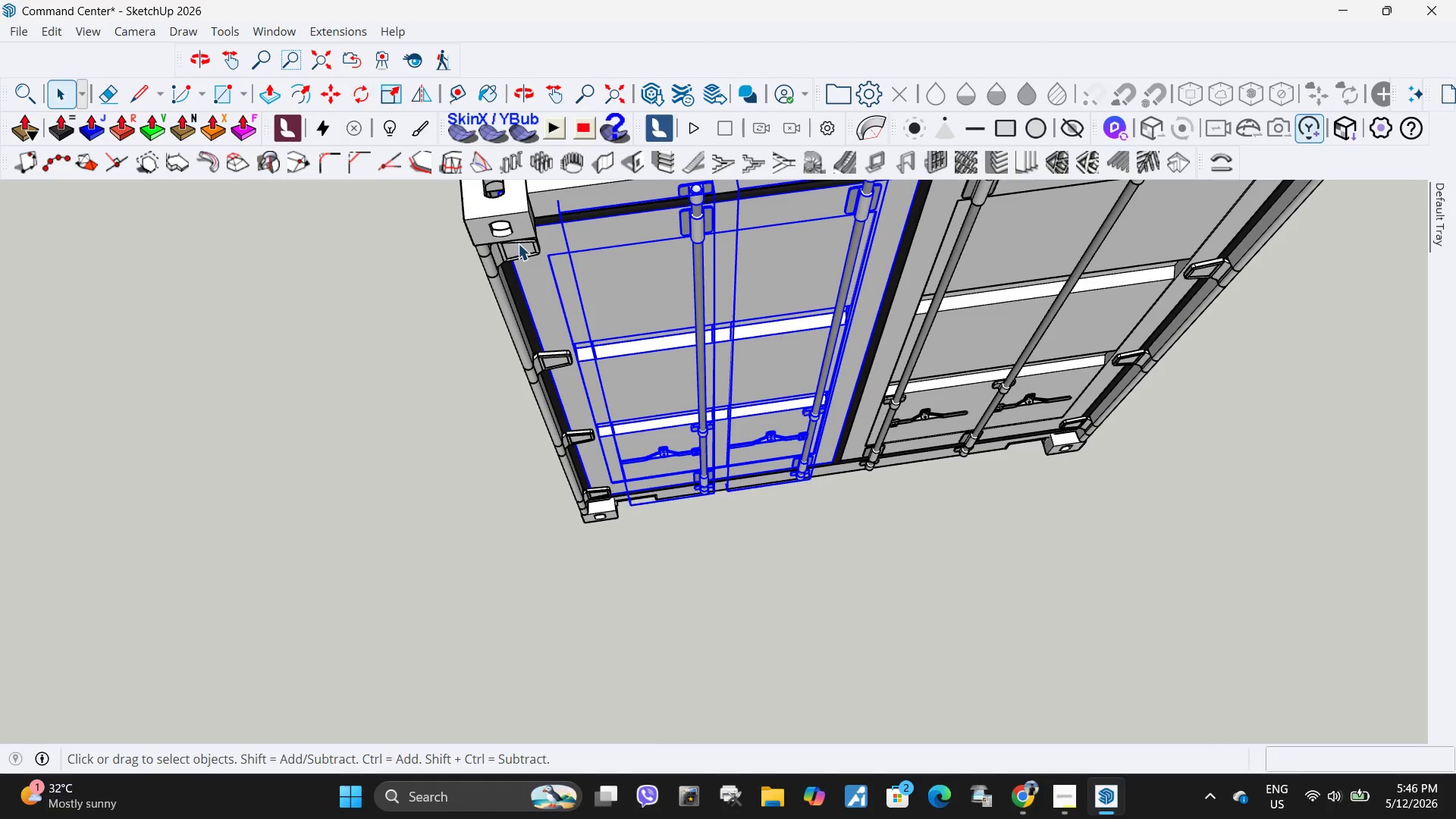 
hold_key(key=ControlLeft, duration=0.61)
 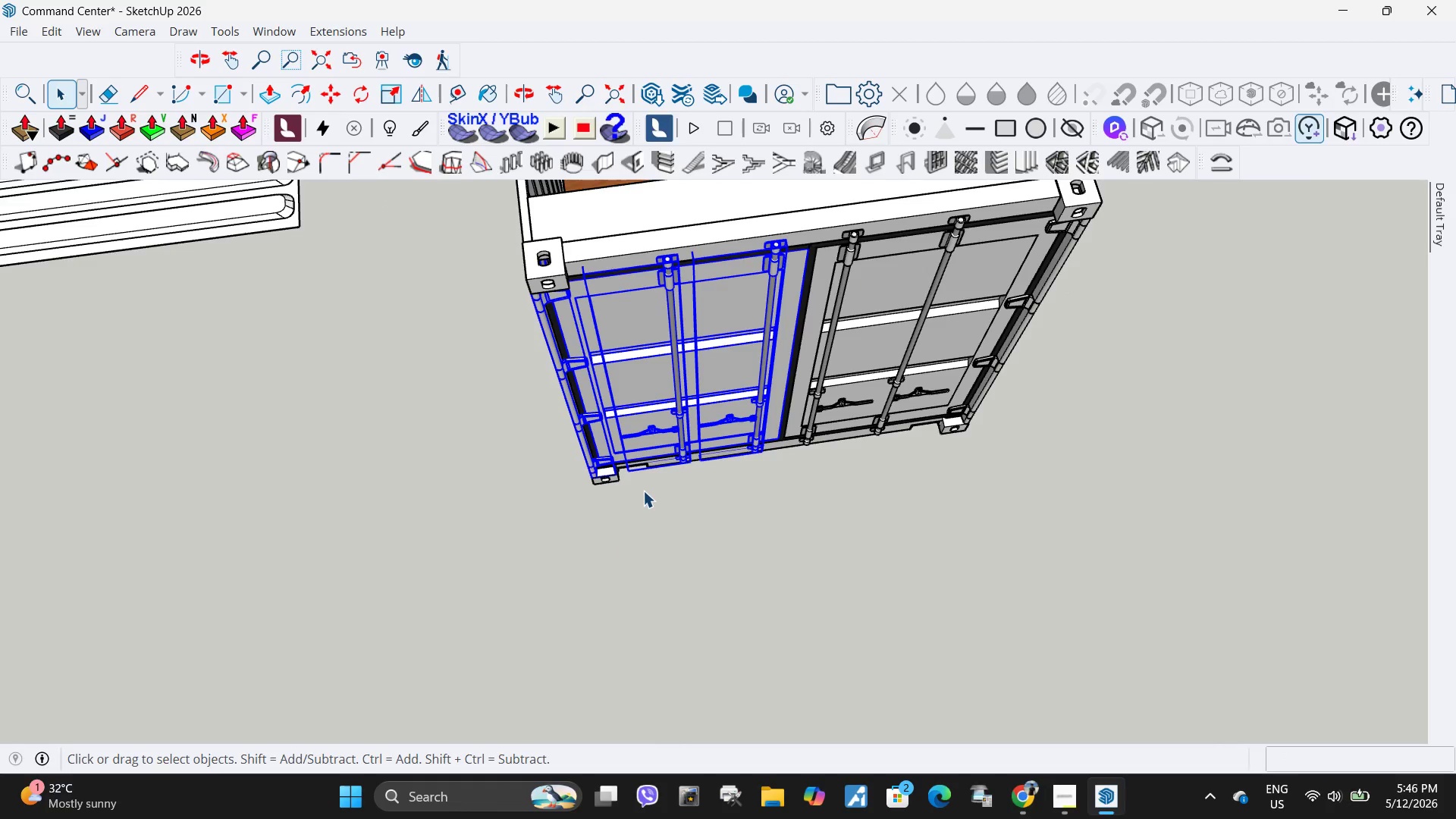 
scroll: coordinate [480, 240], scroll_direction: up, amount: 2.0
 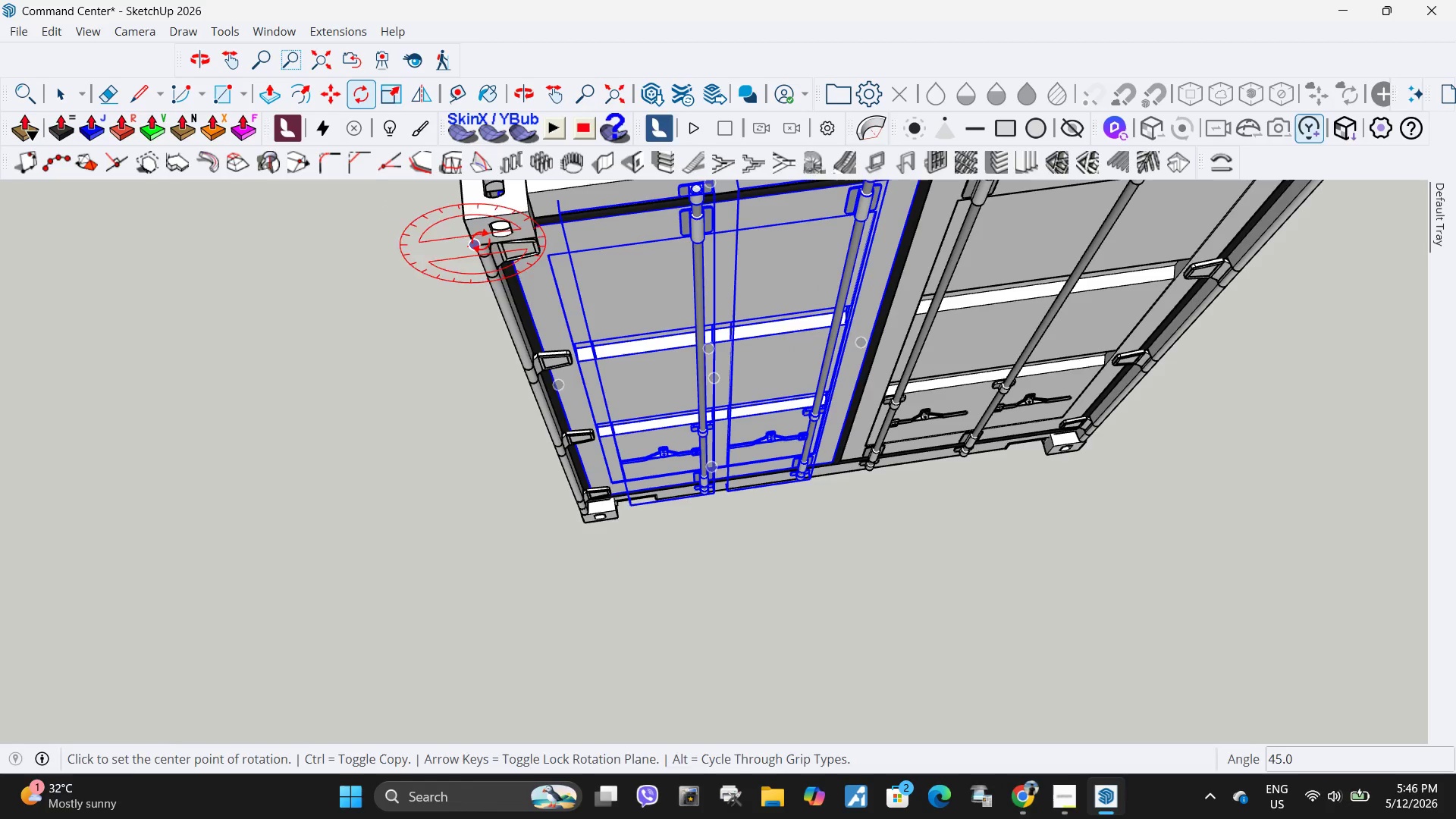 
left_click([519, 243])
 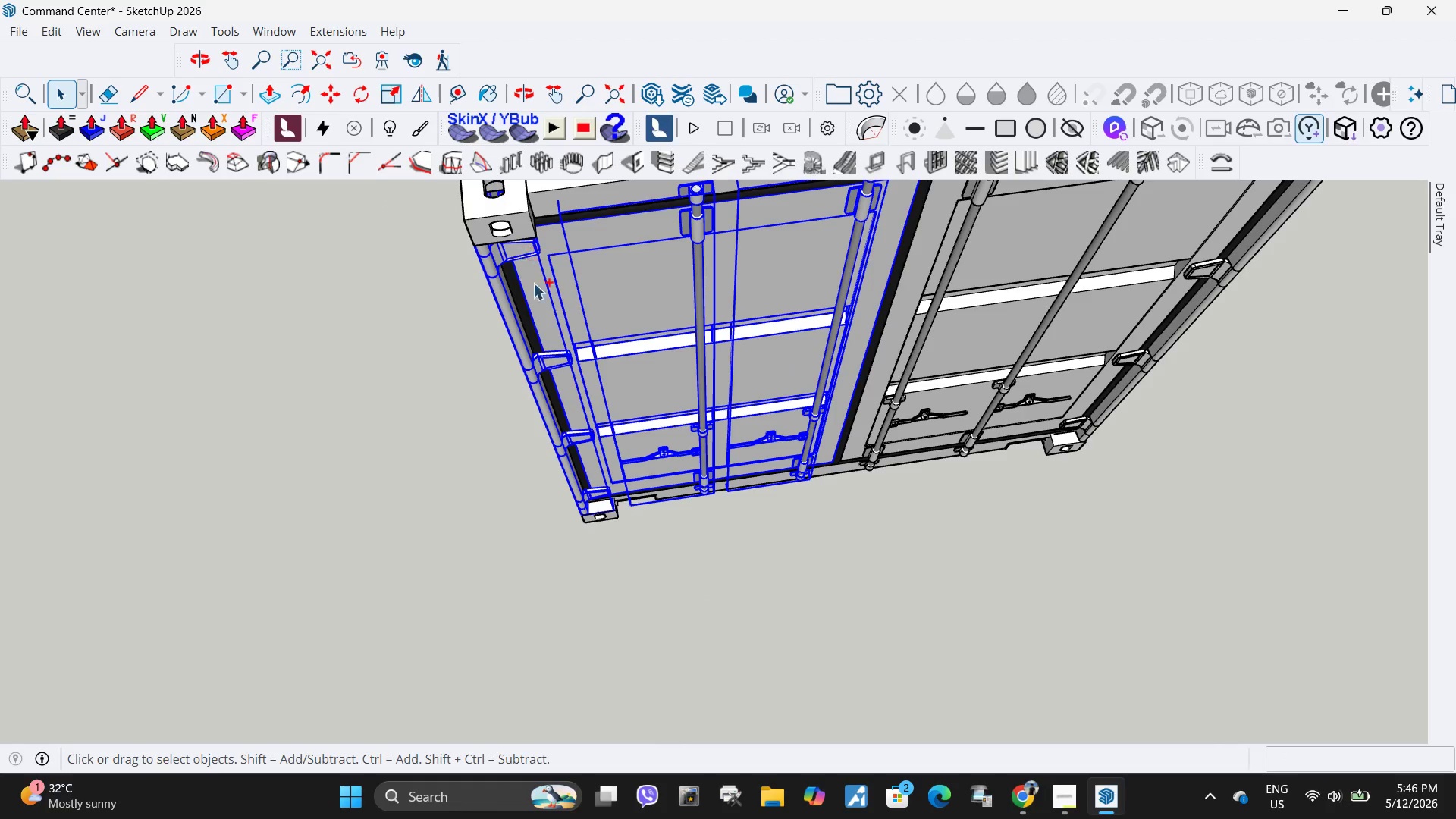 
scroll: coordinate [639, 483], scroll_direction: down, amount: 6.0
 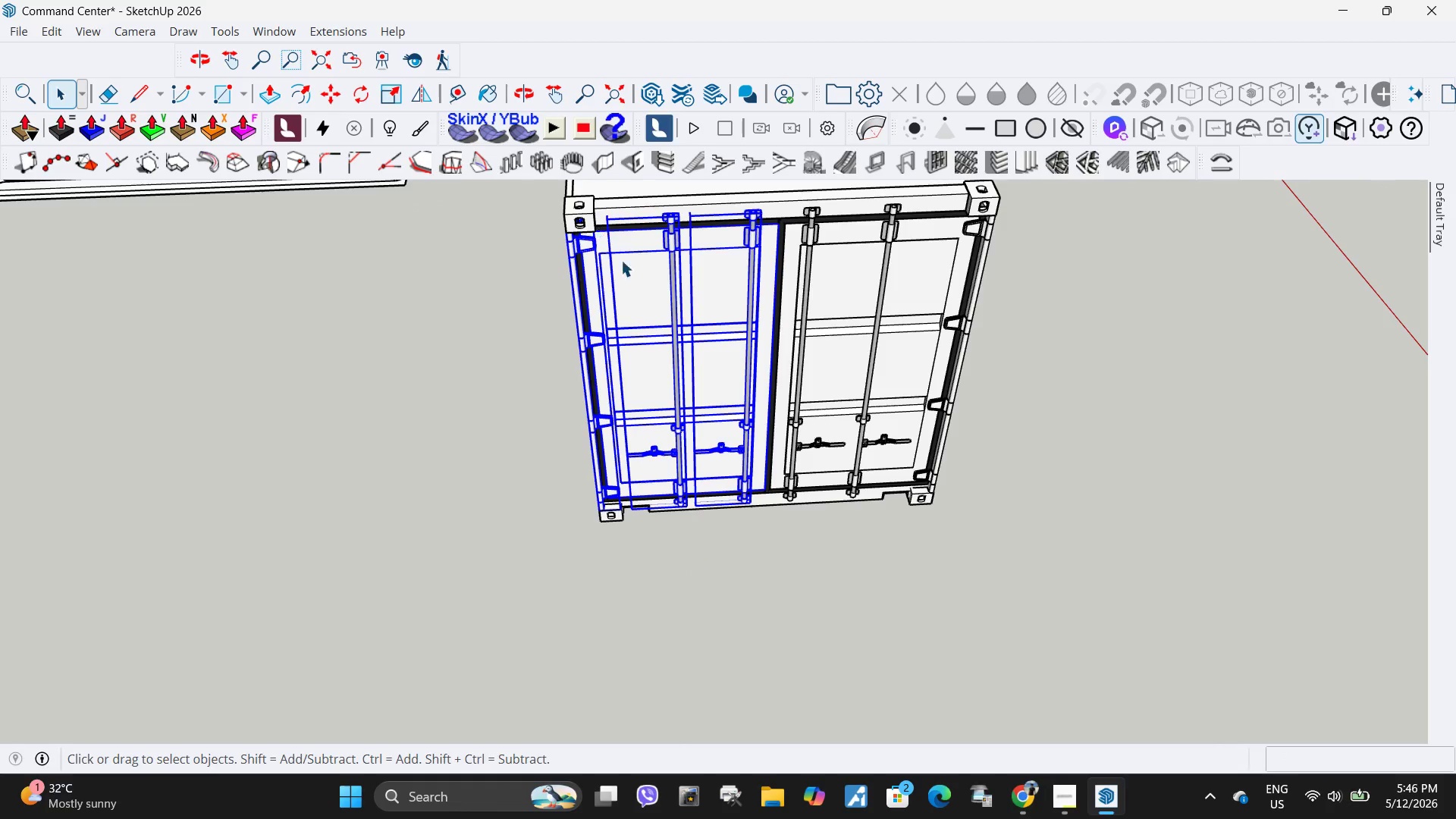 
right_click([664, 287])
 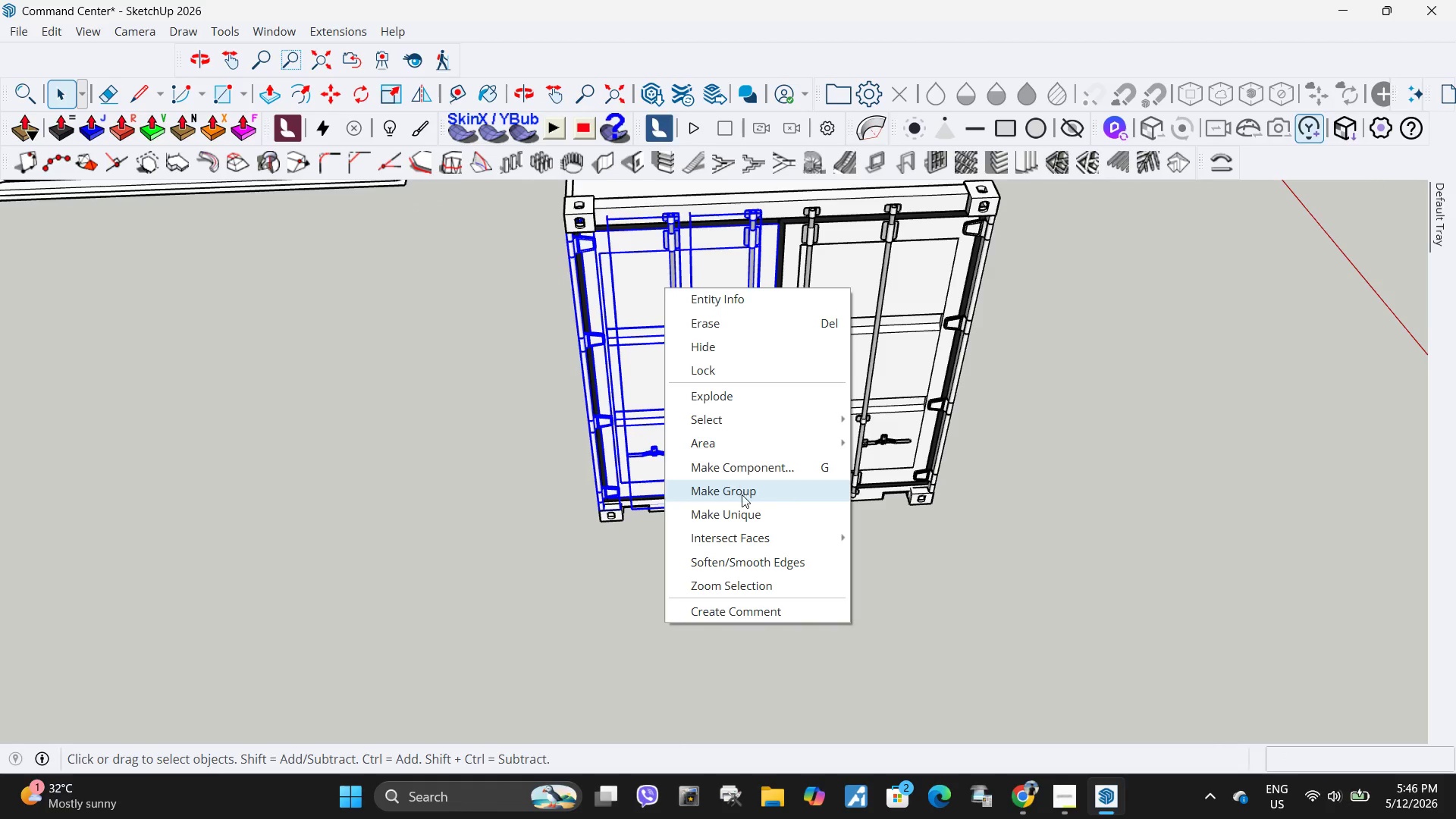 
left_click([742, 494])
 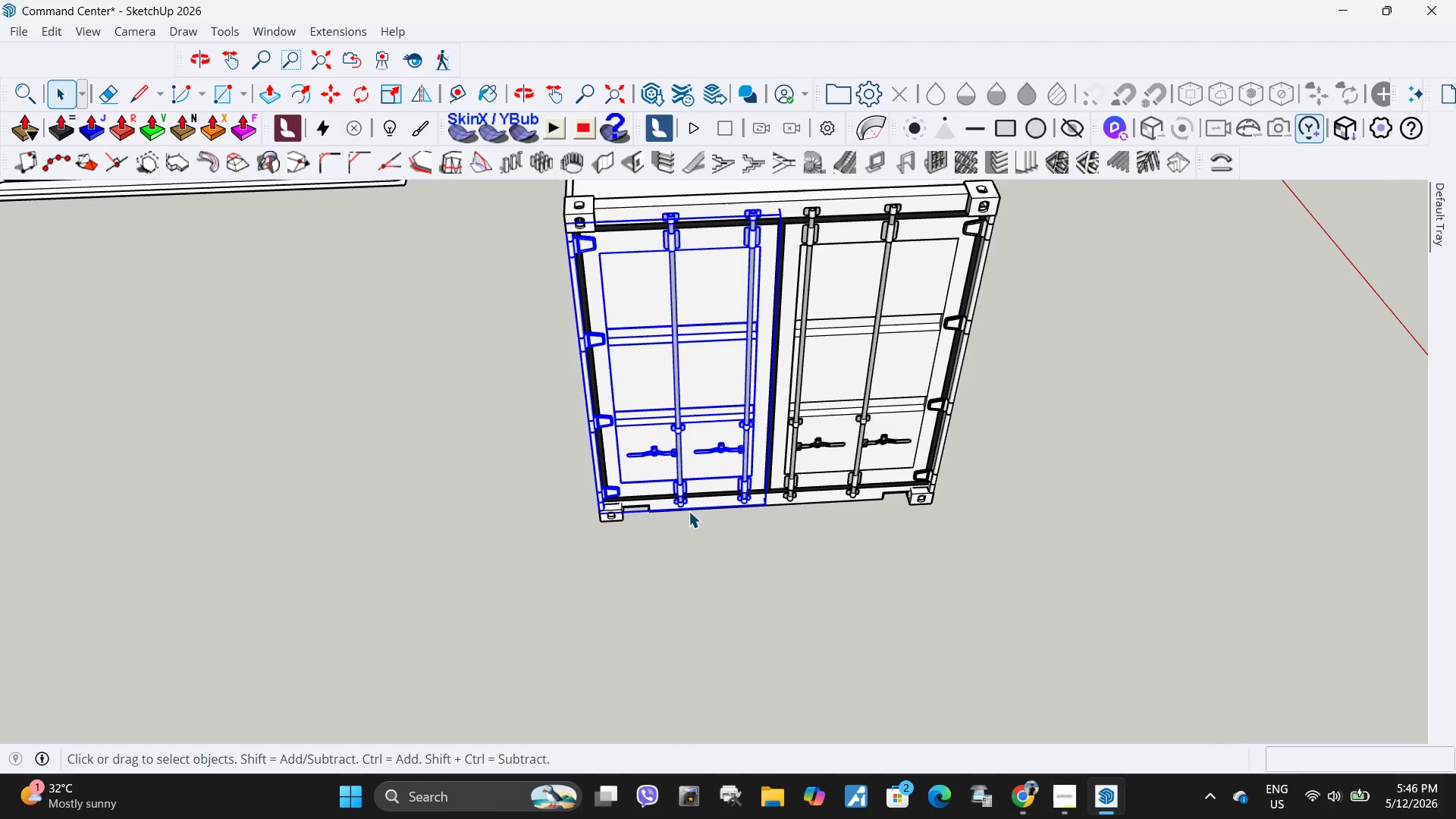 
key(Q)
 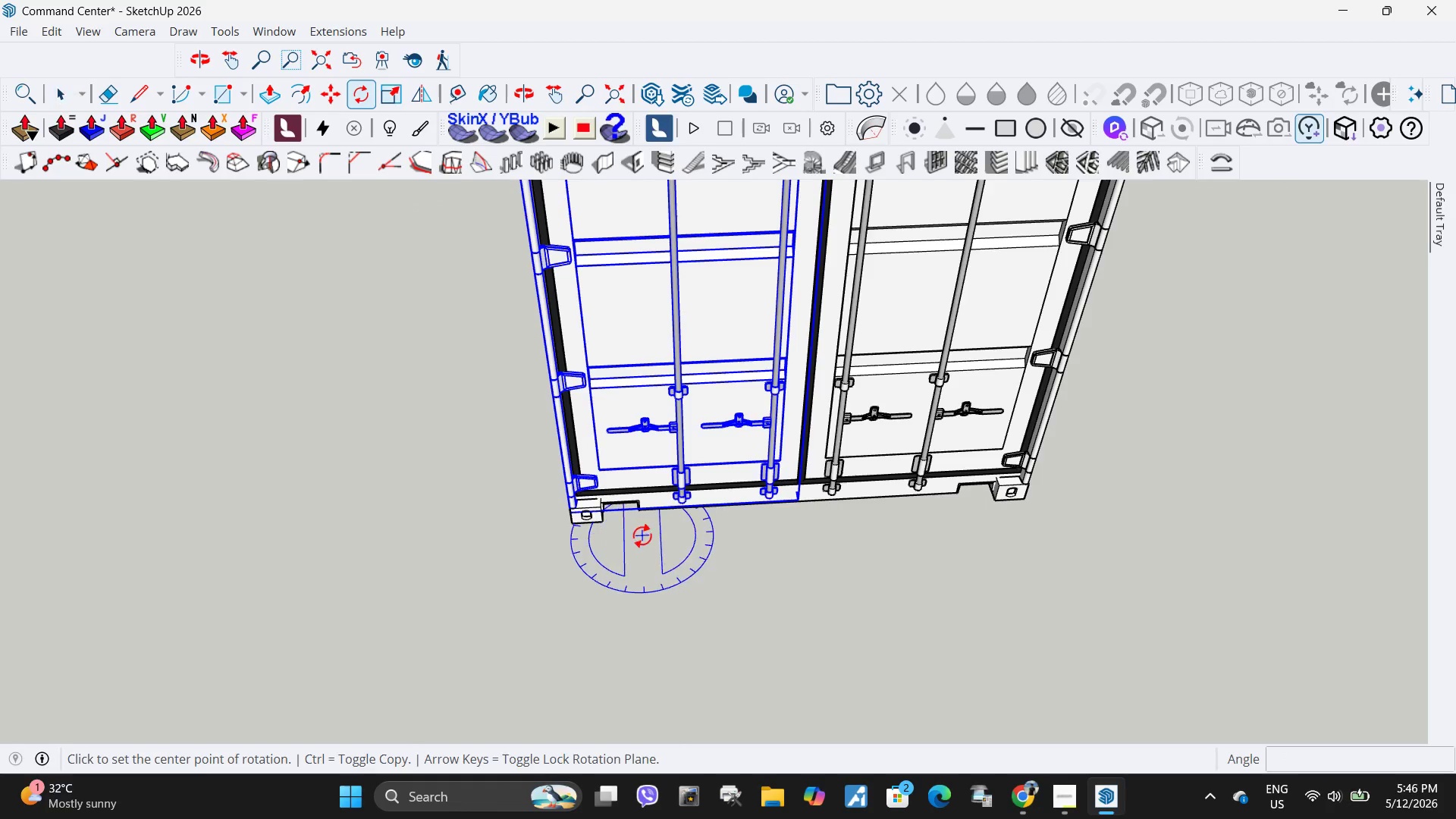 
left_click([642, 535])
 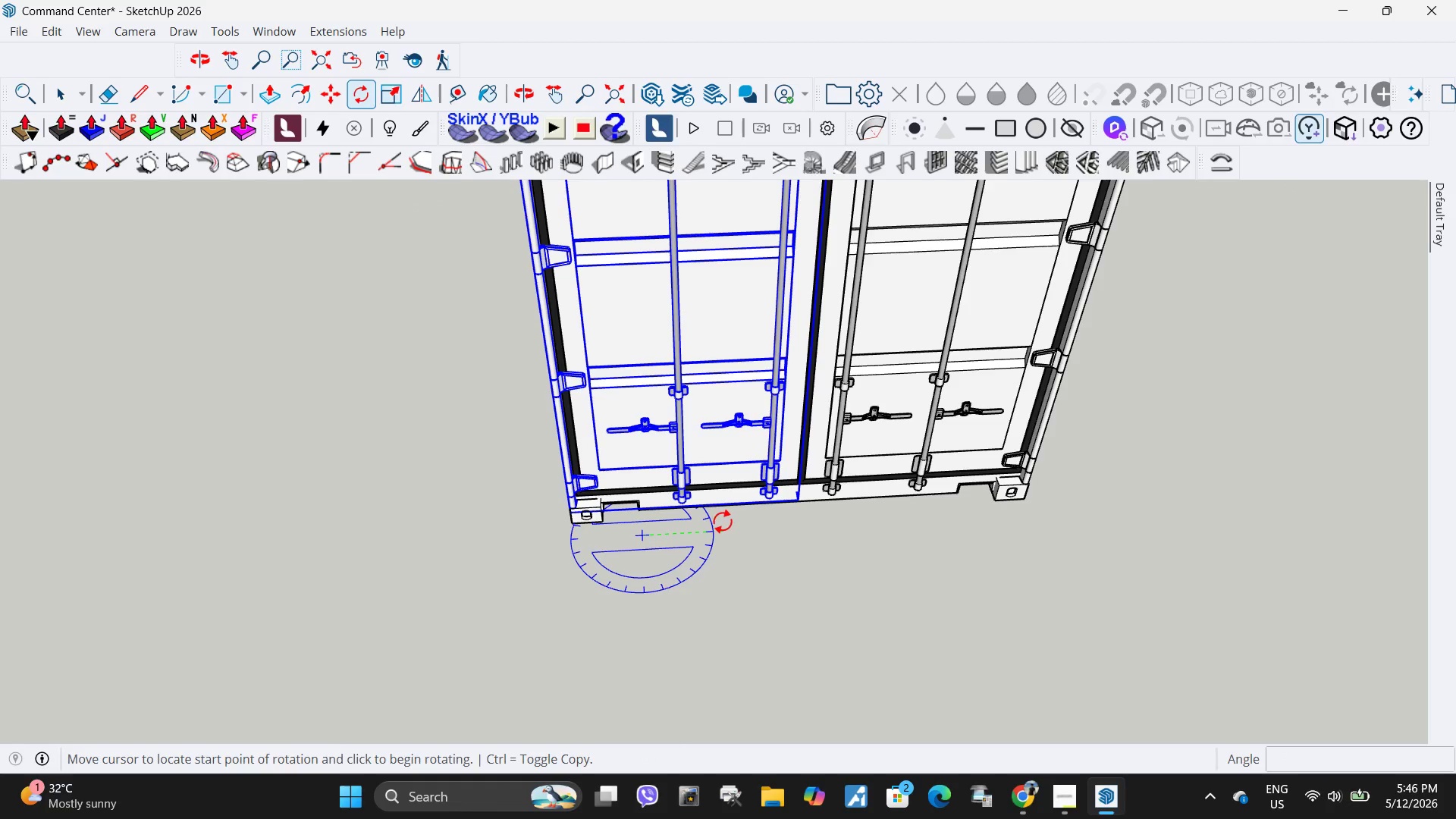 
scroll: coordinate [677, 516], scroll_direction: up, amount: 3.0
 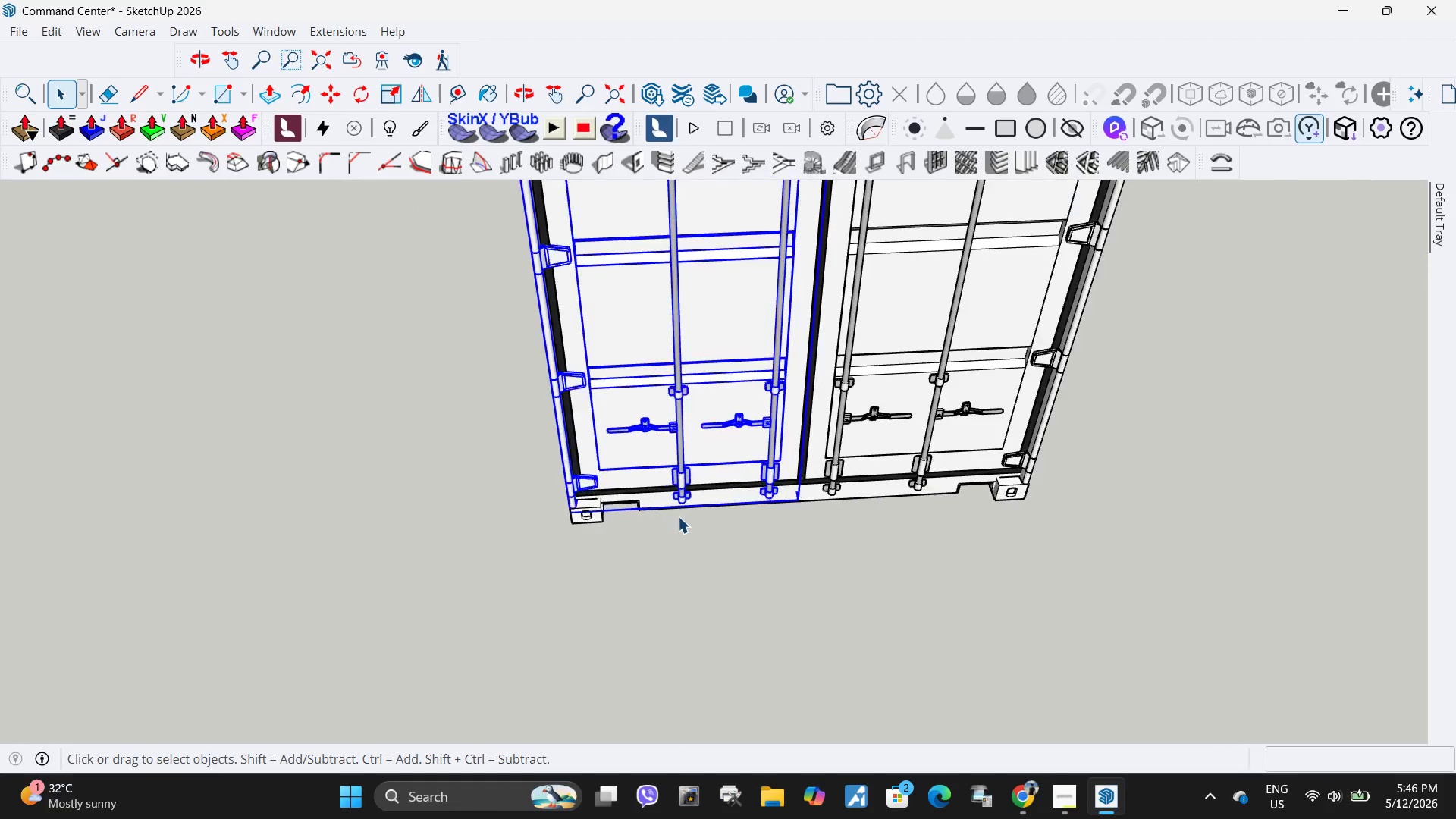 
left_click([723, 522])
 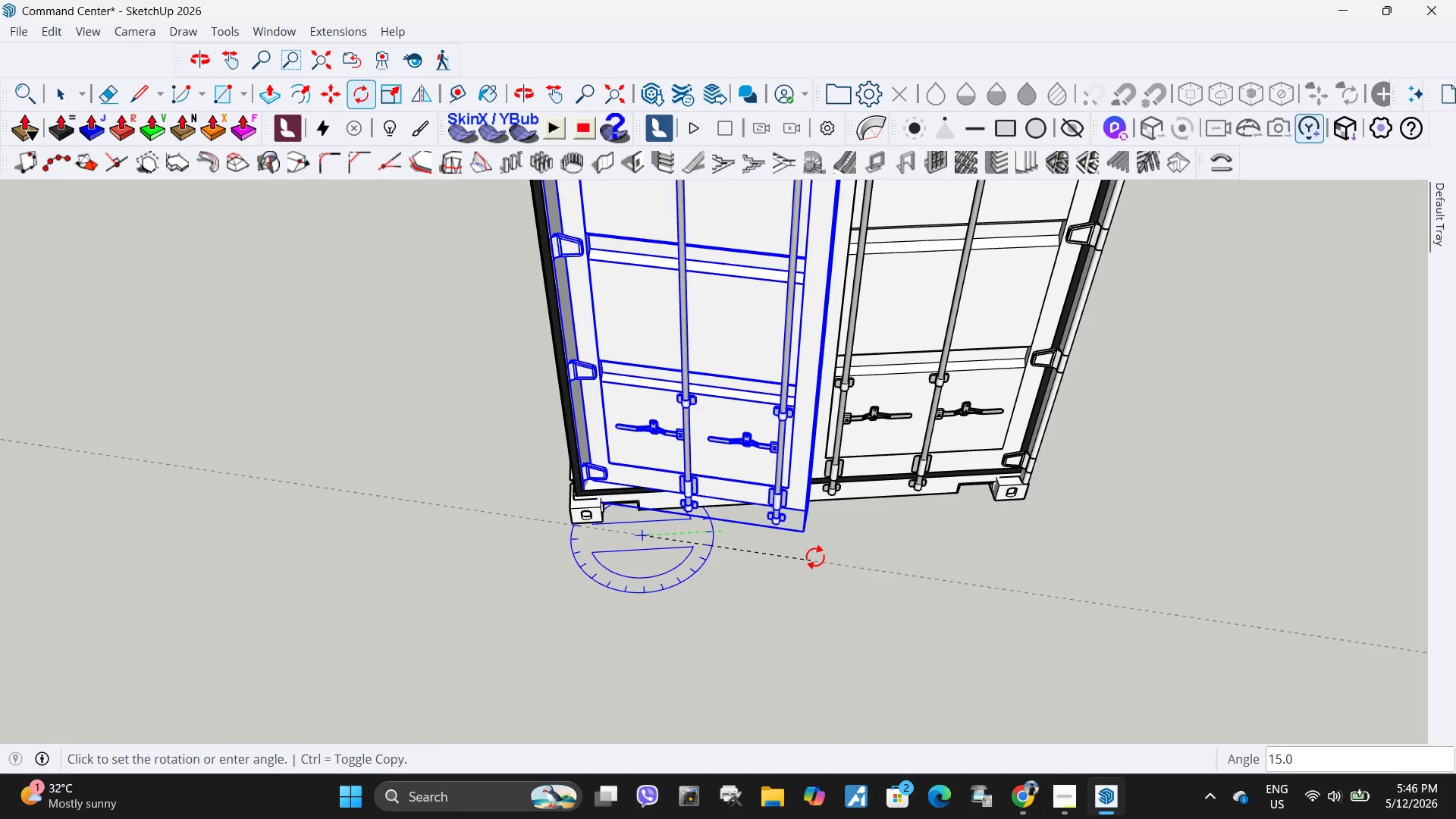 
wait(9.19)
 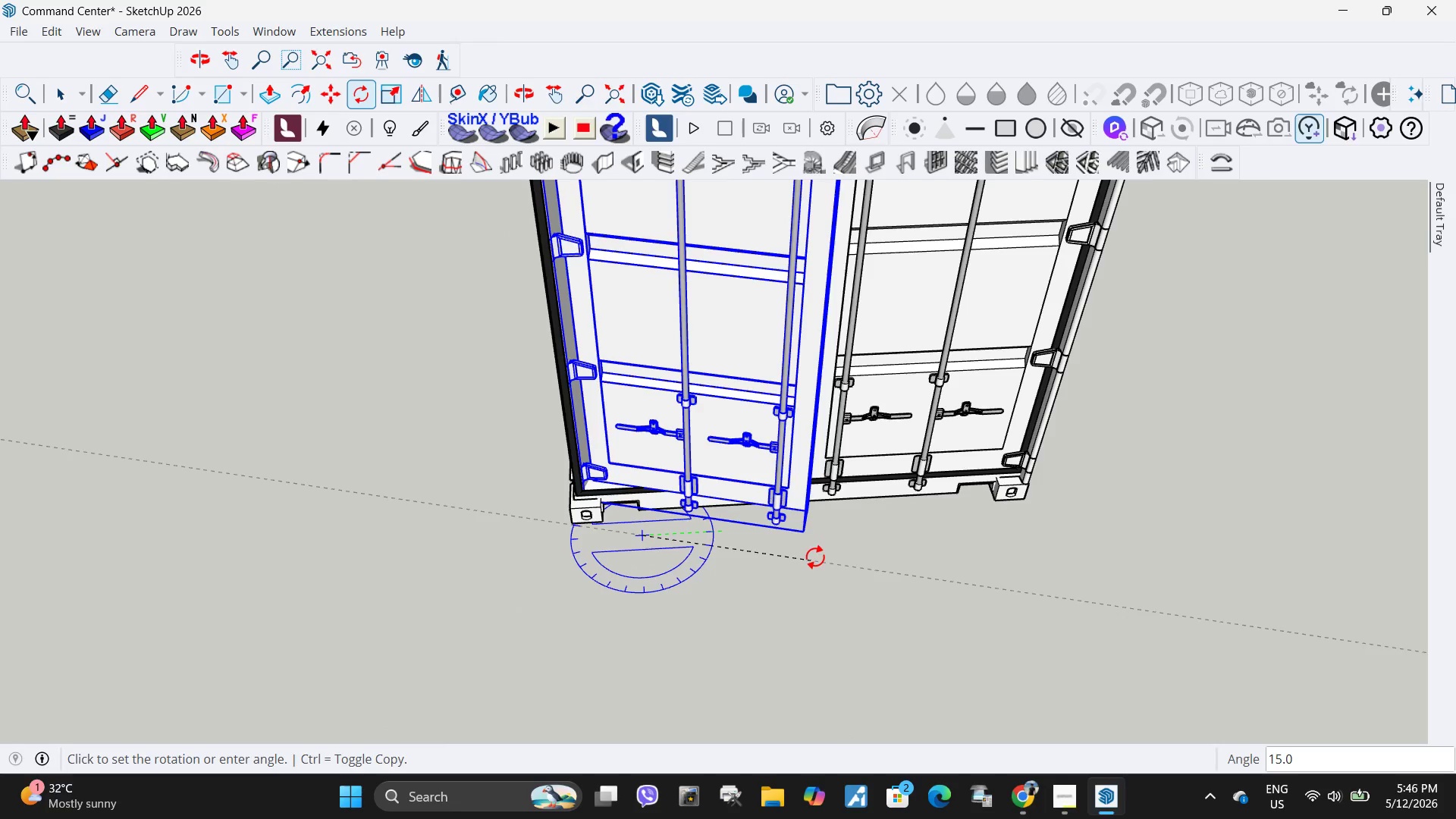 
left_click([776, 423])
 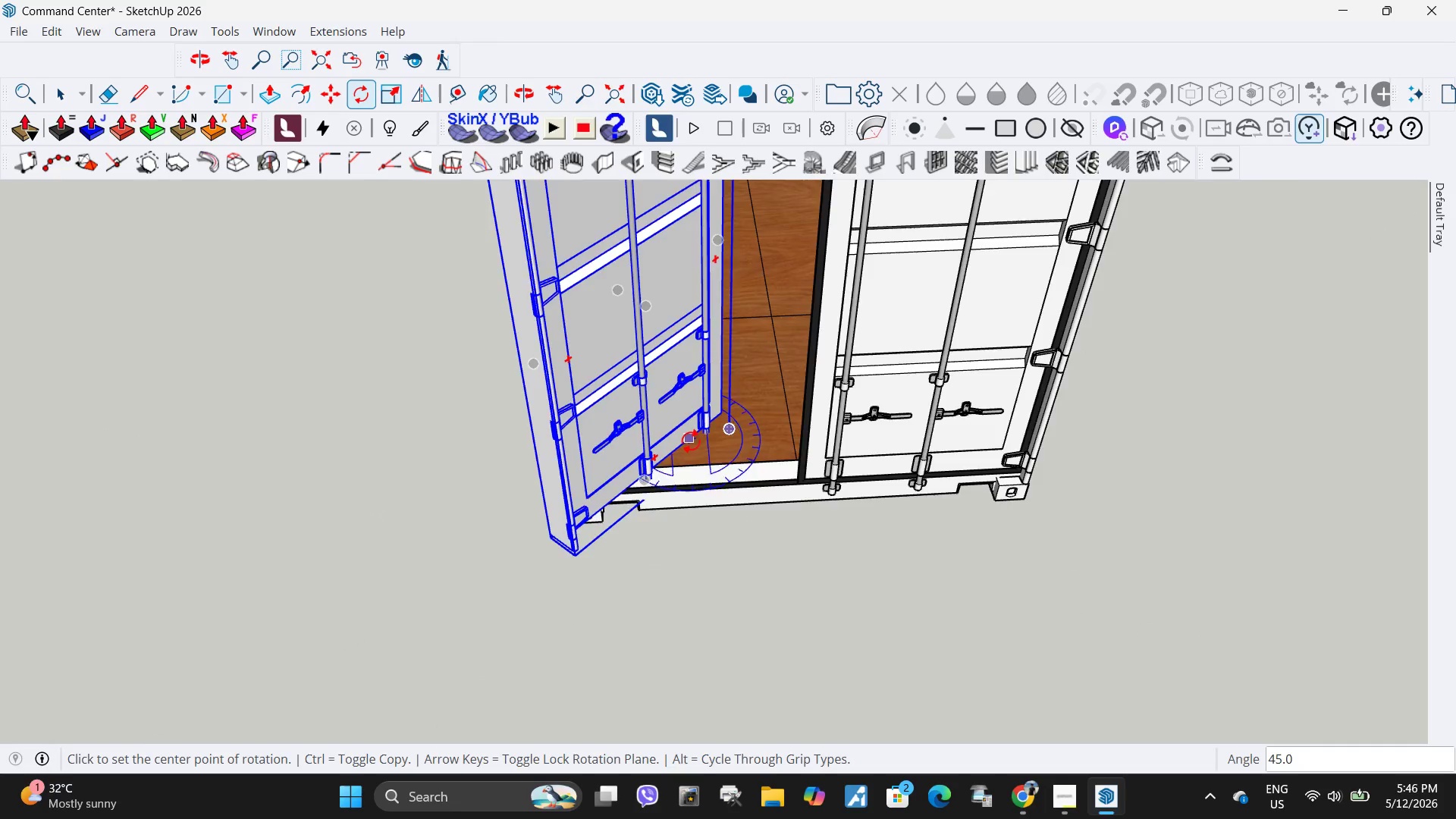 
scroll: coordinate [696, 437], scroll_direction: up, amount: 4.0
 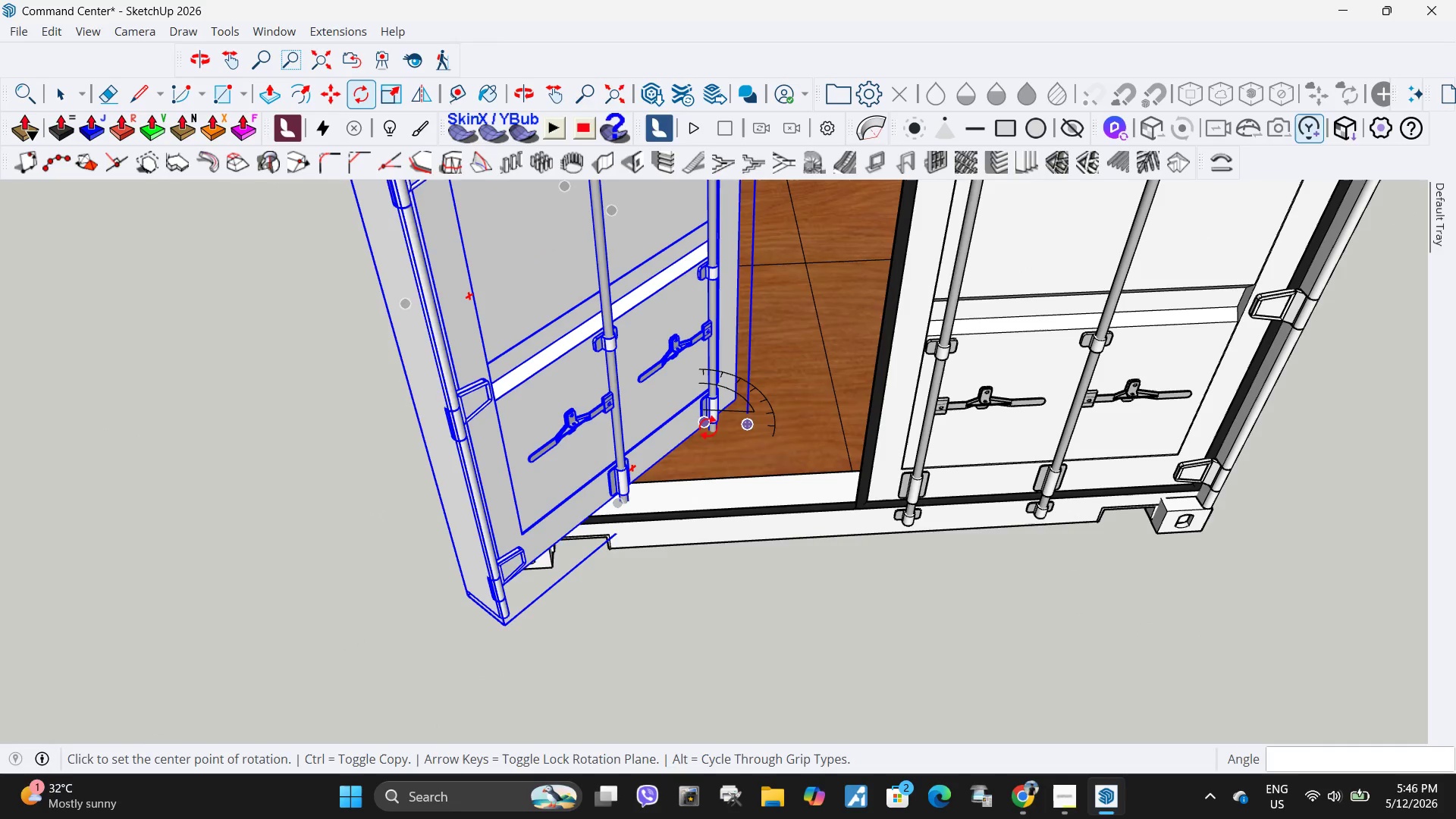 
scroll: coordinate [708, 427], scroll_direction: down, amount: 9.0
 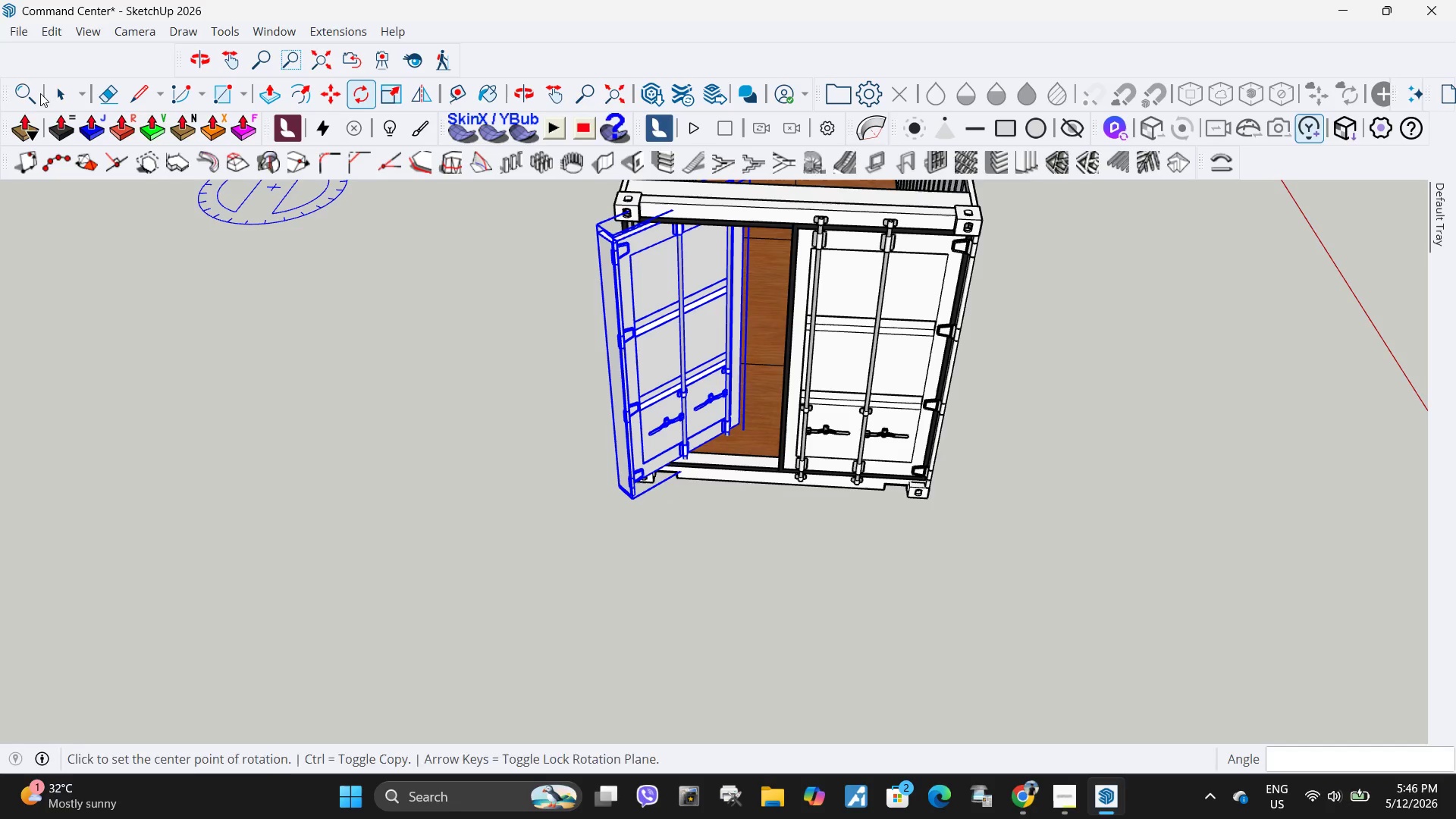 
left_click([36, 94])
 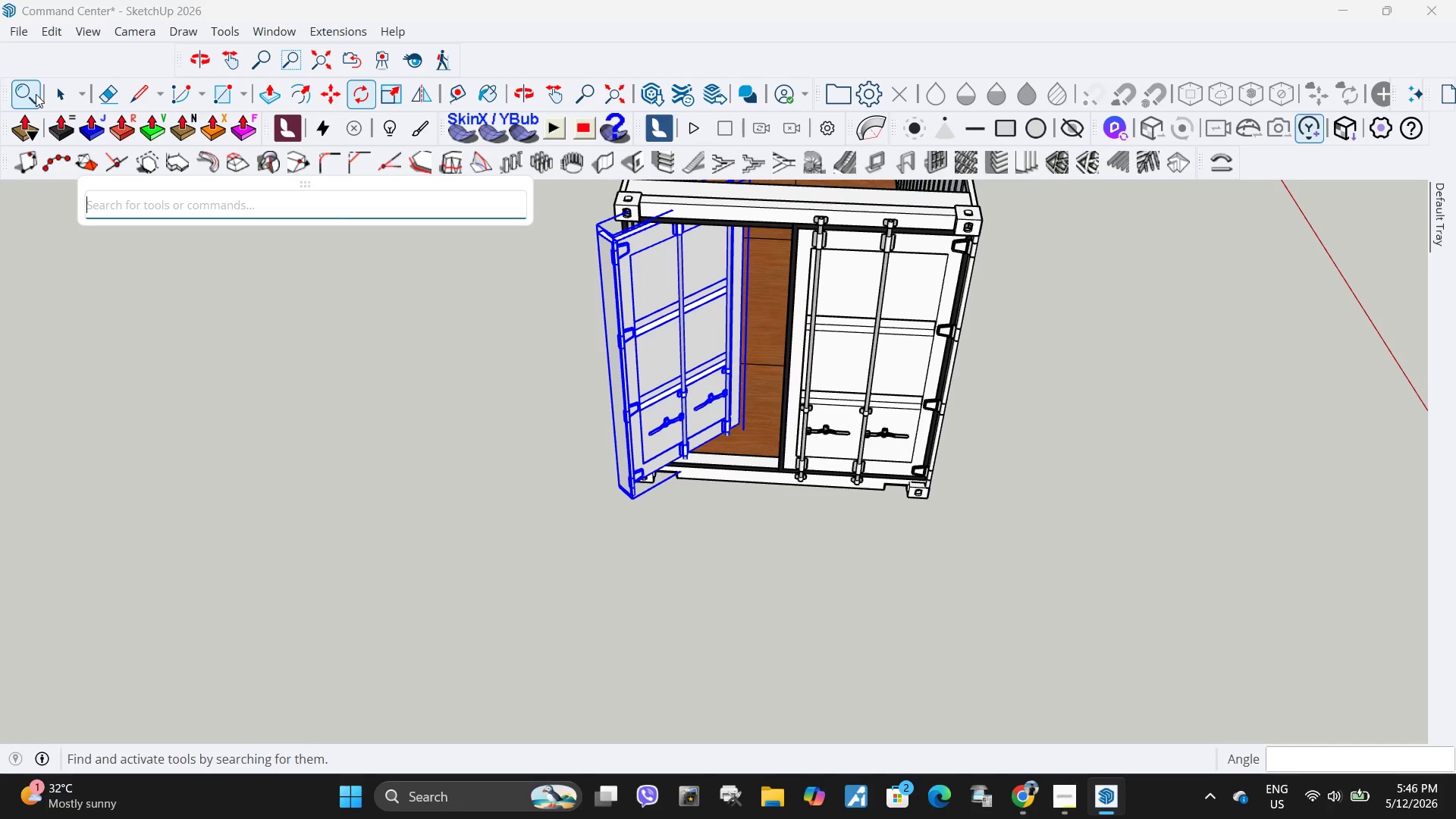 
key(F)
 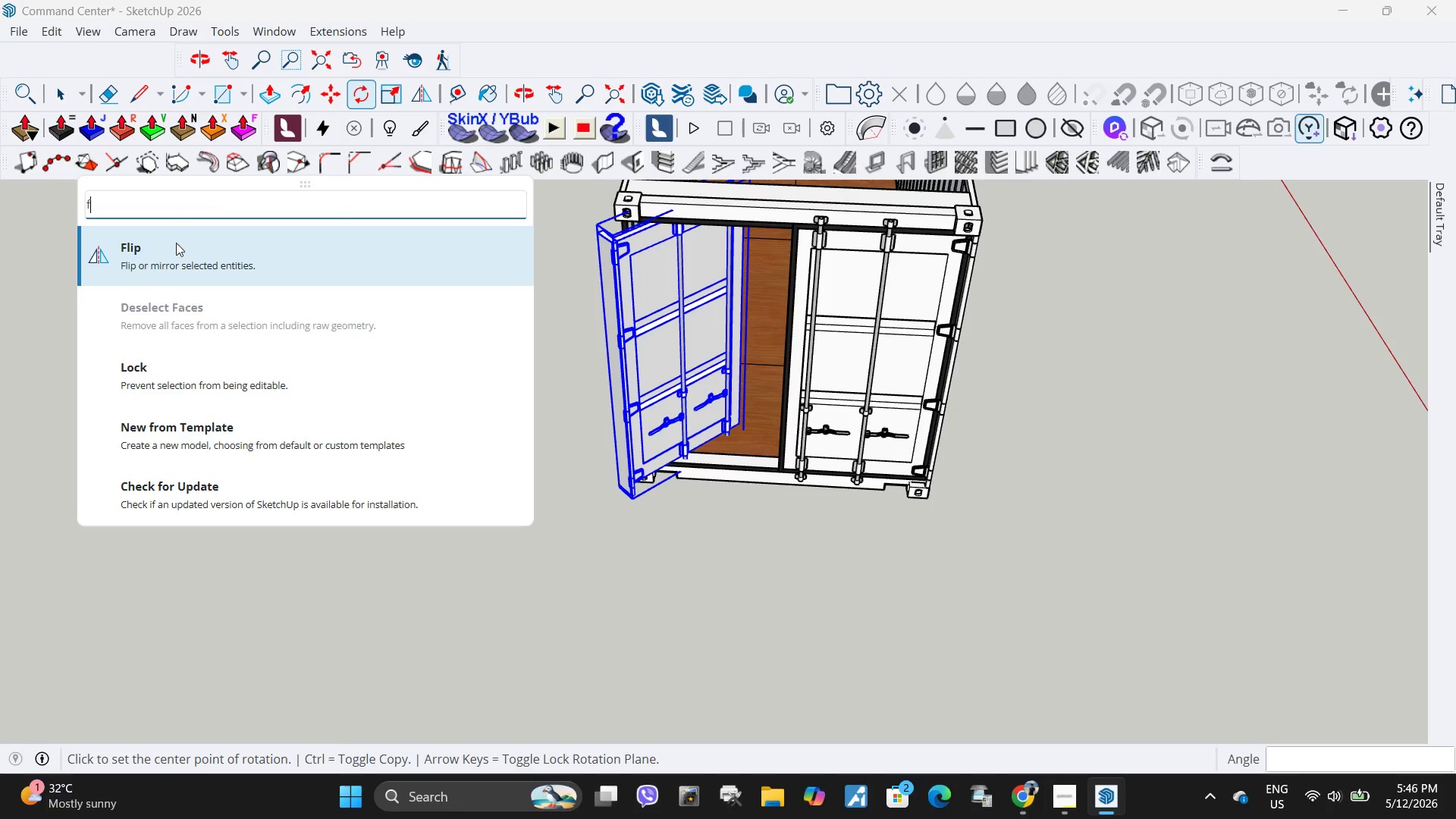 
left_click([175, 252])
 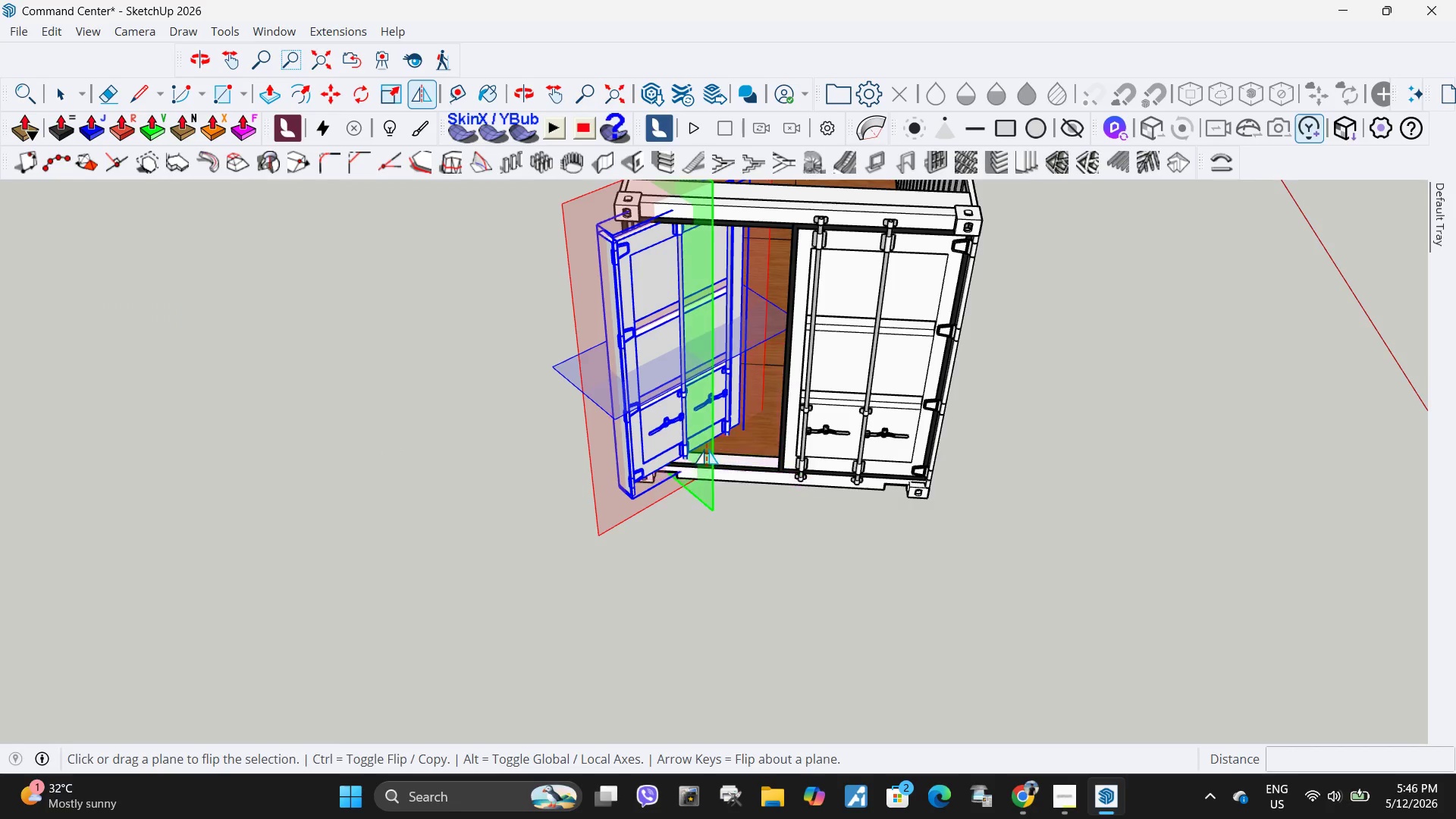 
left_click([704, 449])
 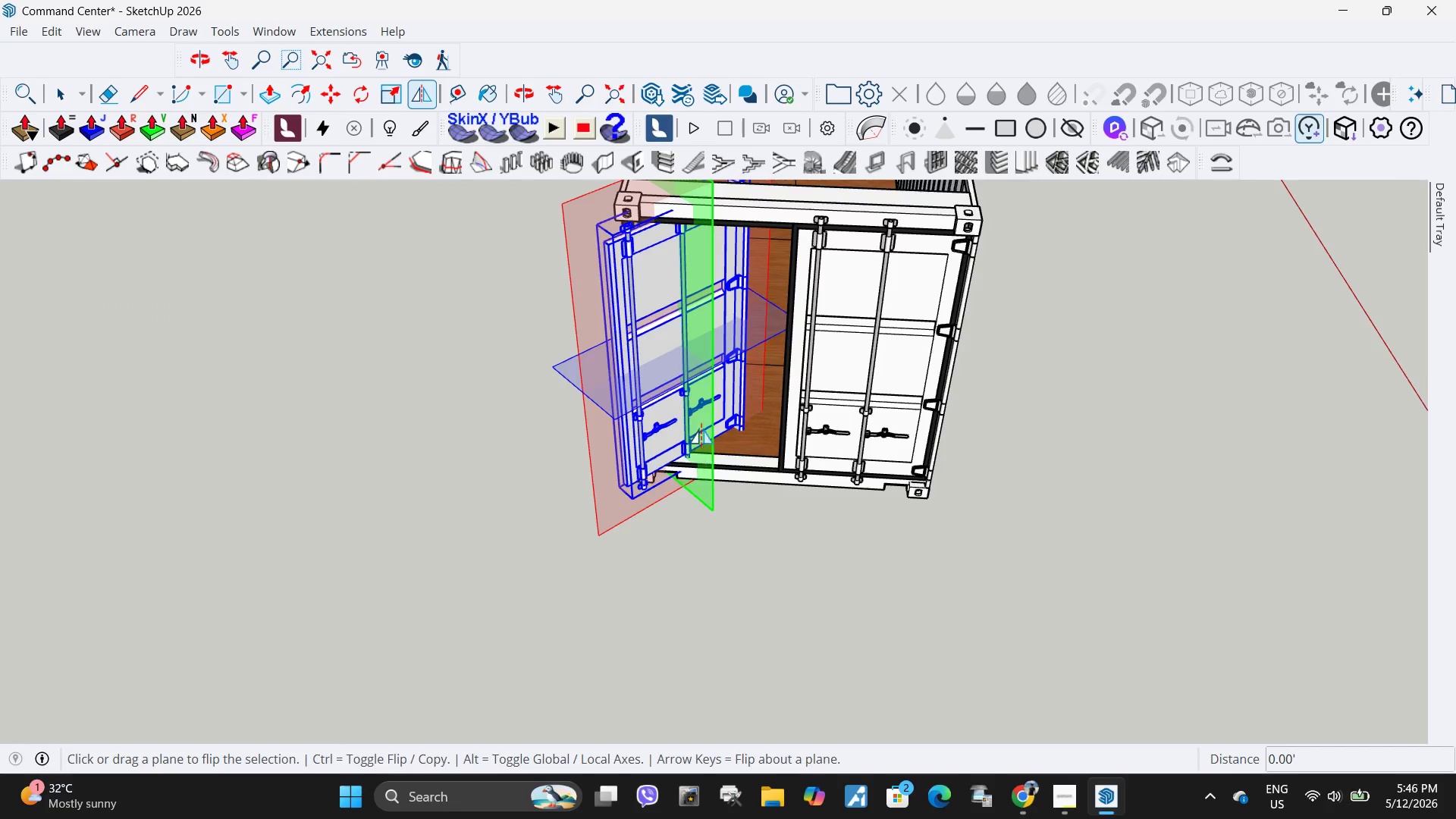 
scroll: coordinate [758, 450], scroll_direction: up, amount: 10.0
 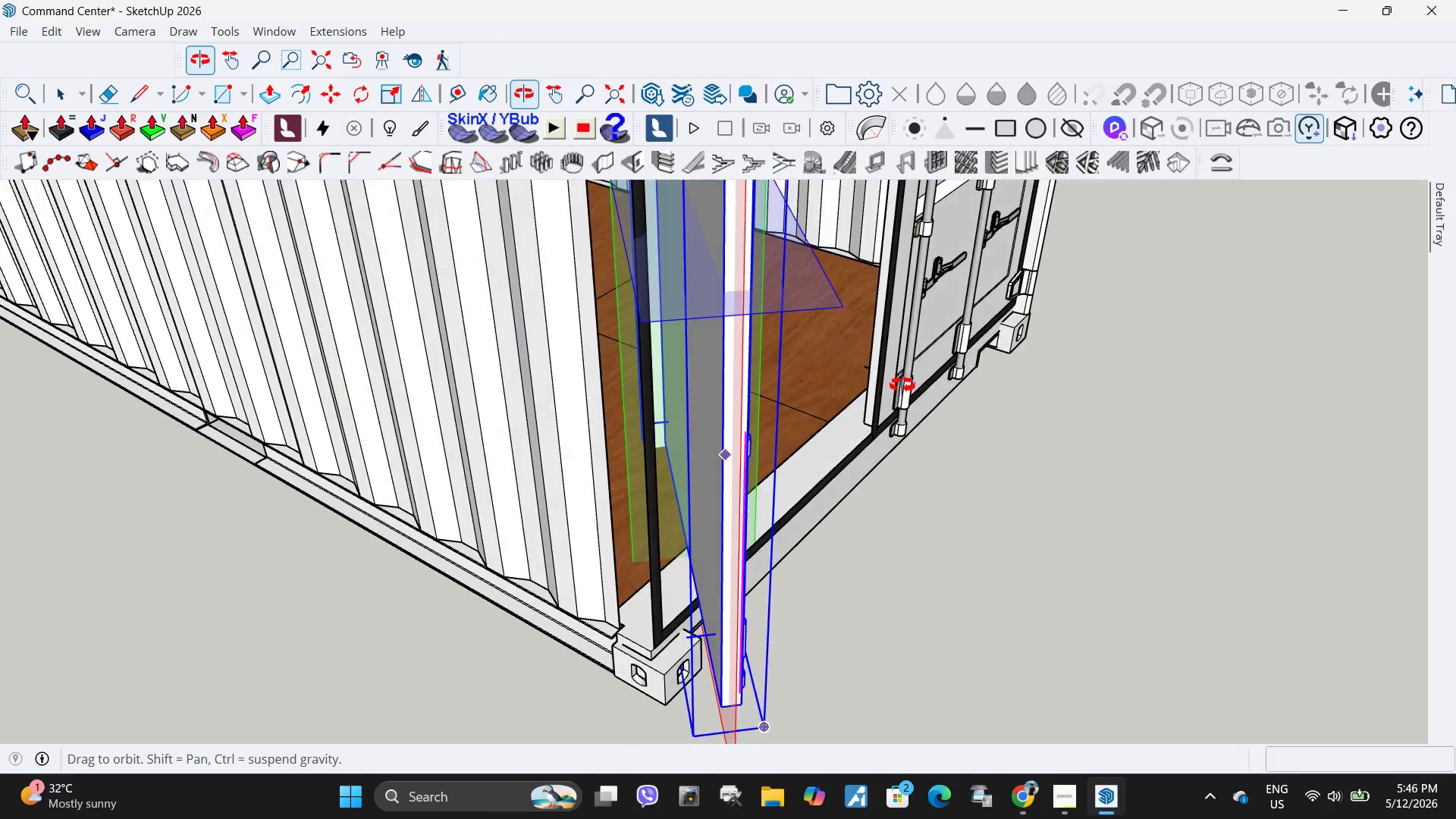 
key(M)
 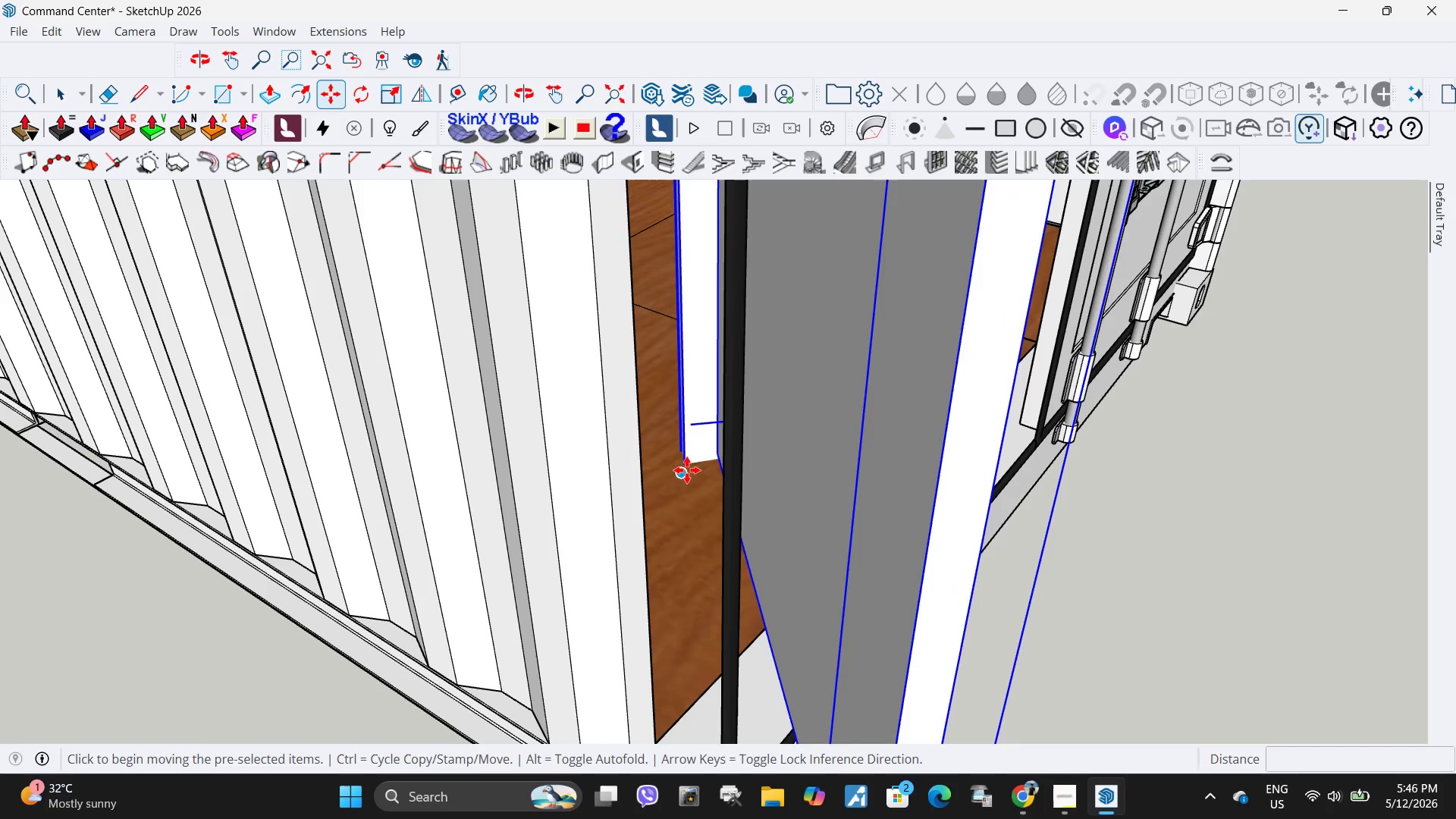 
scroll: coordinate [701, 444], scroll_direction: up, amount: 3.0
 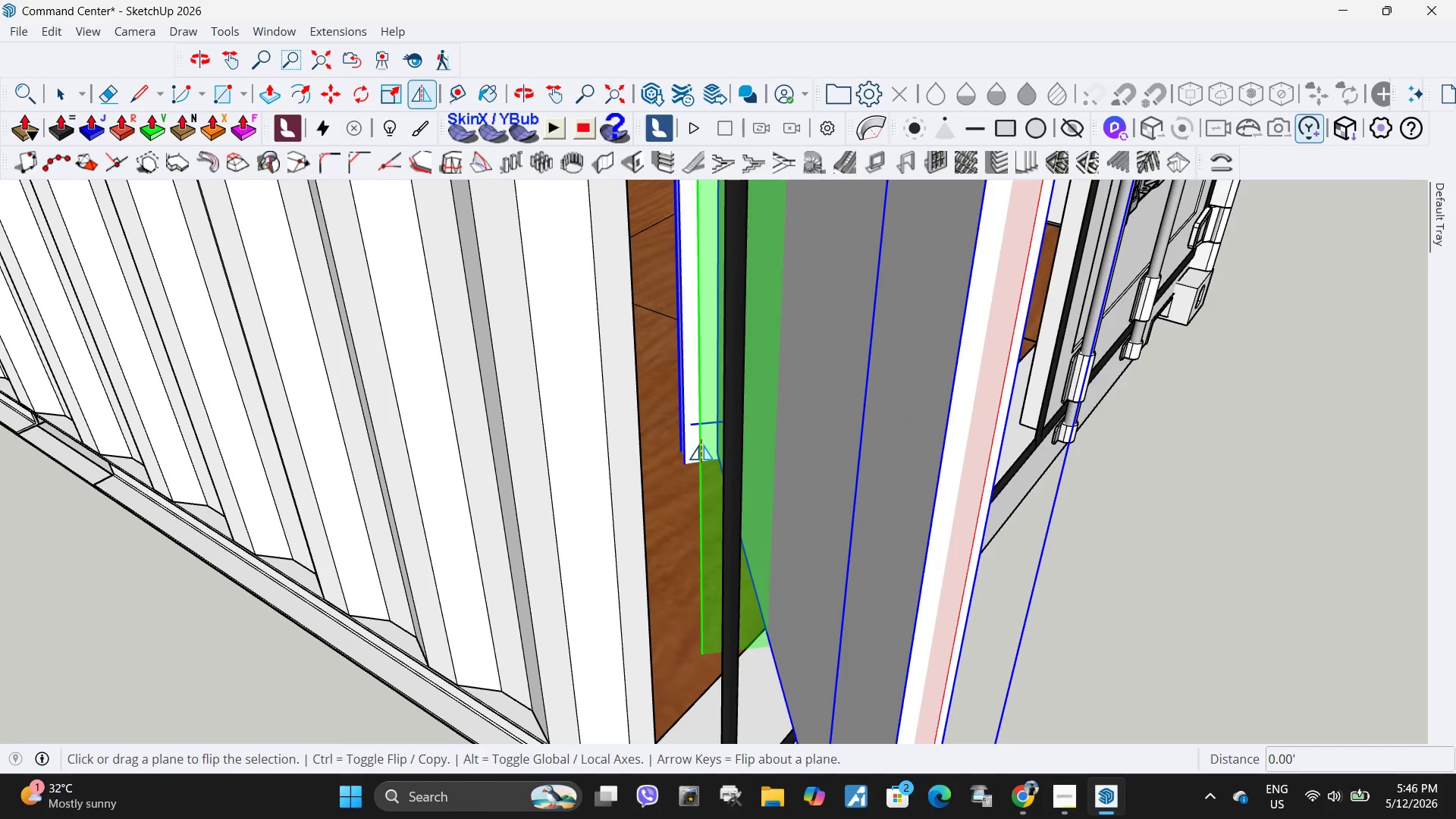 
left_click([682, 472])
 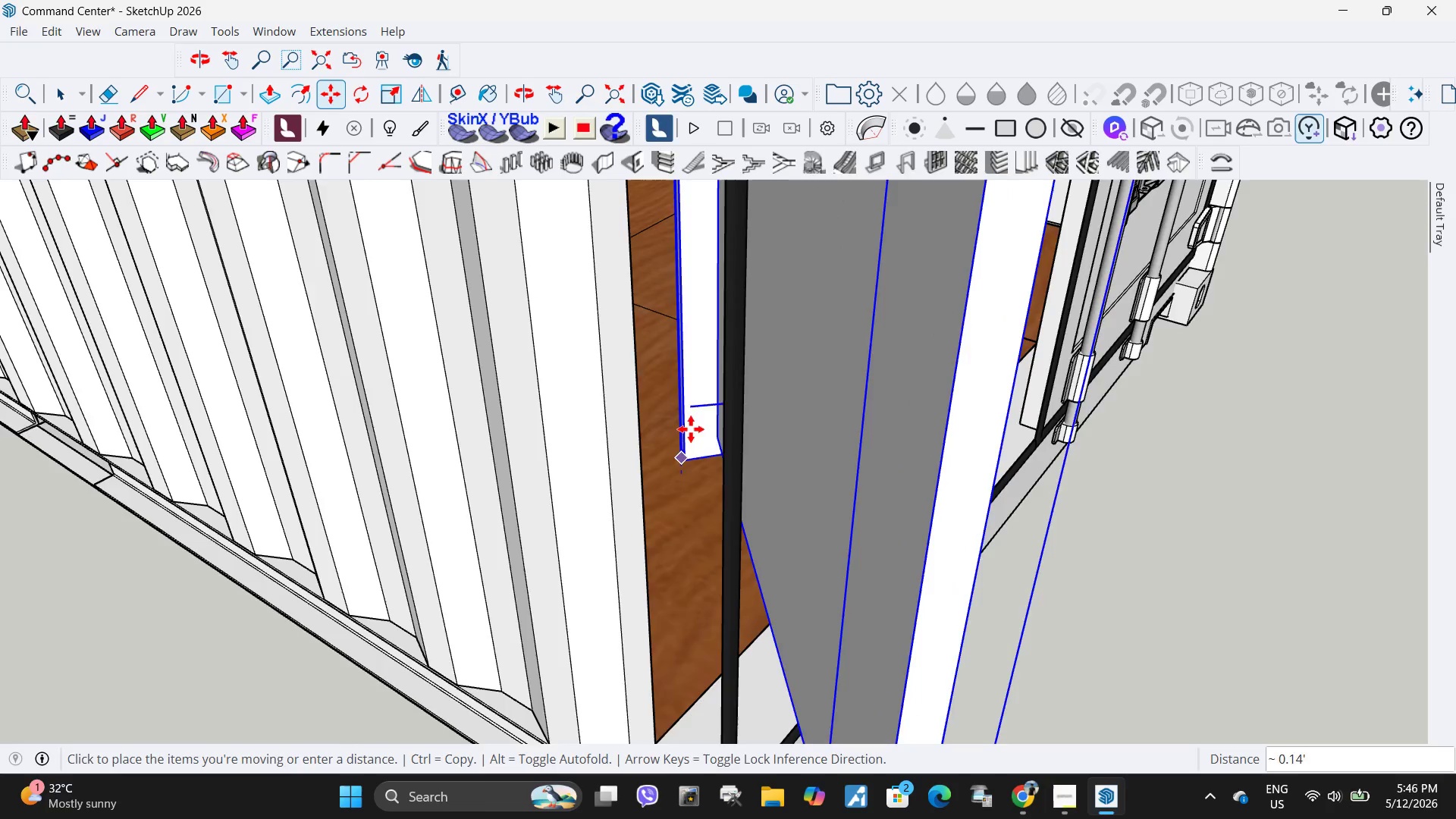 
scroll: coordinate [690, 406], scroll_direction: down, amount: 6.0
 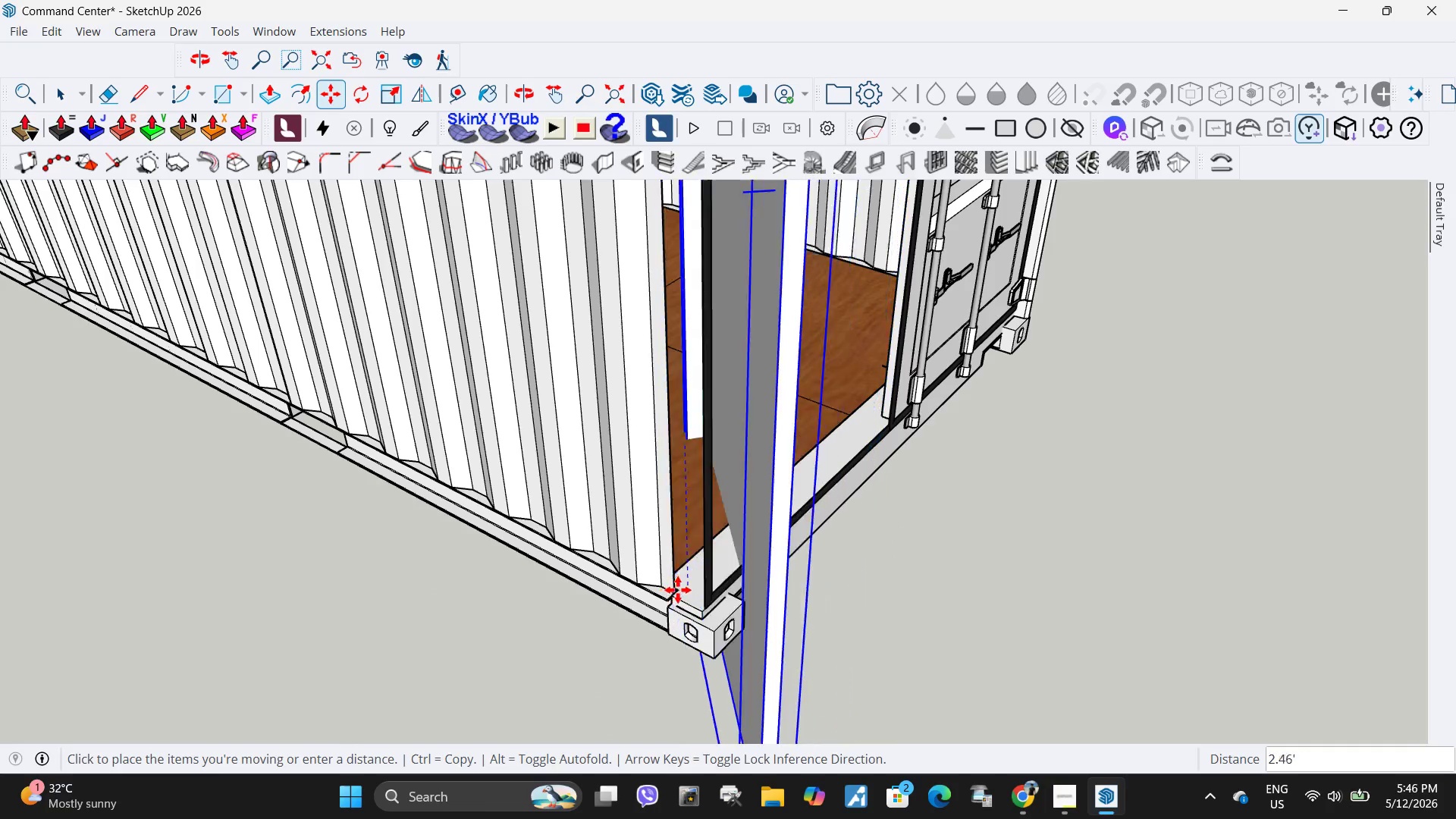 
left_click([679, 590])
 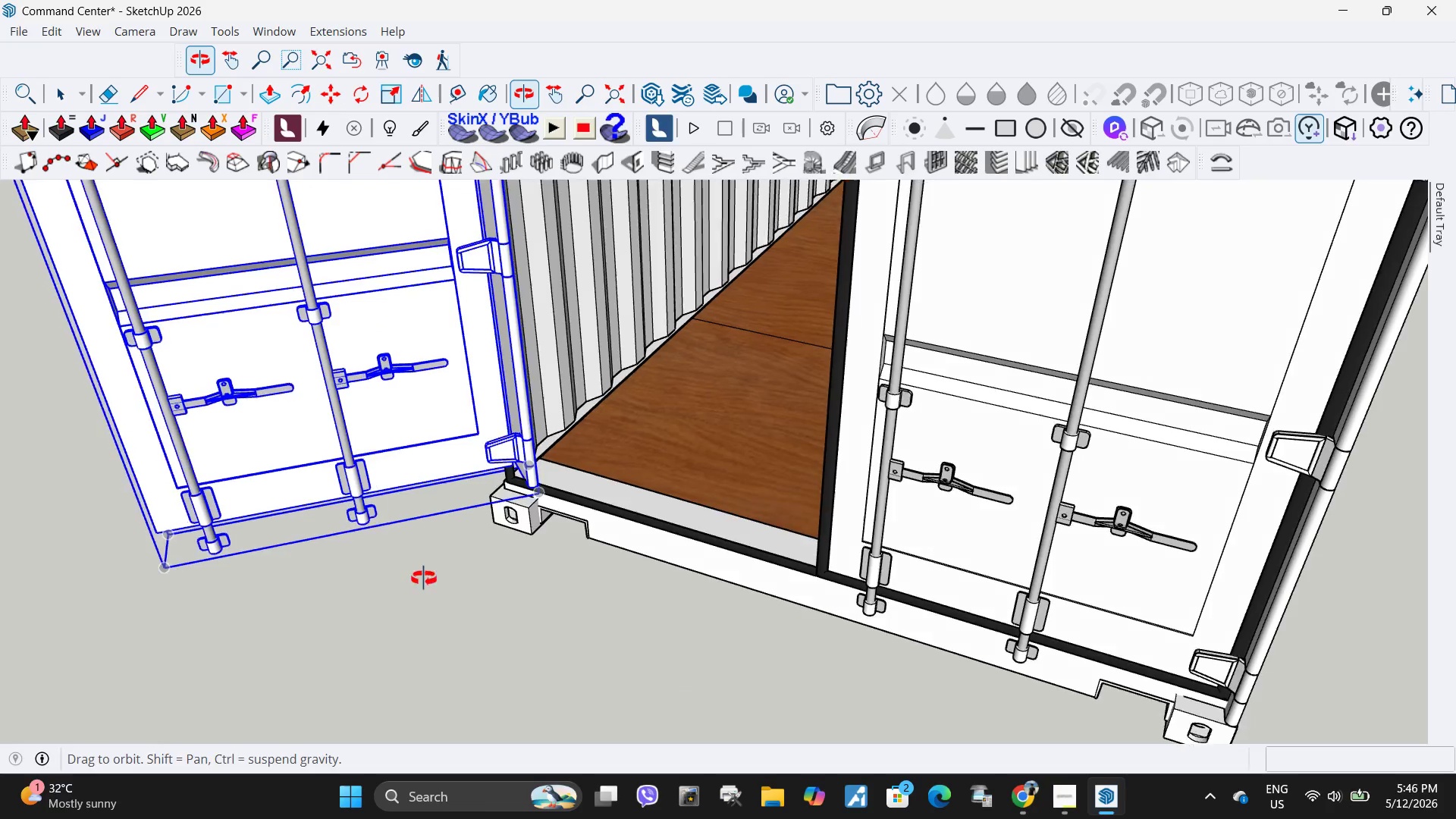 
scroll: coordinate [652, 444], scroll_direction: up, amount: 19.0
 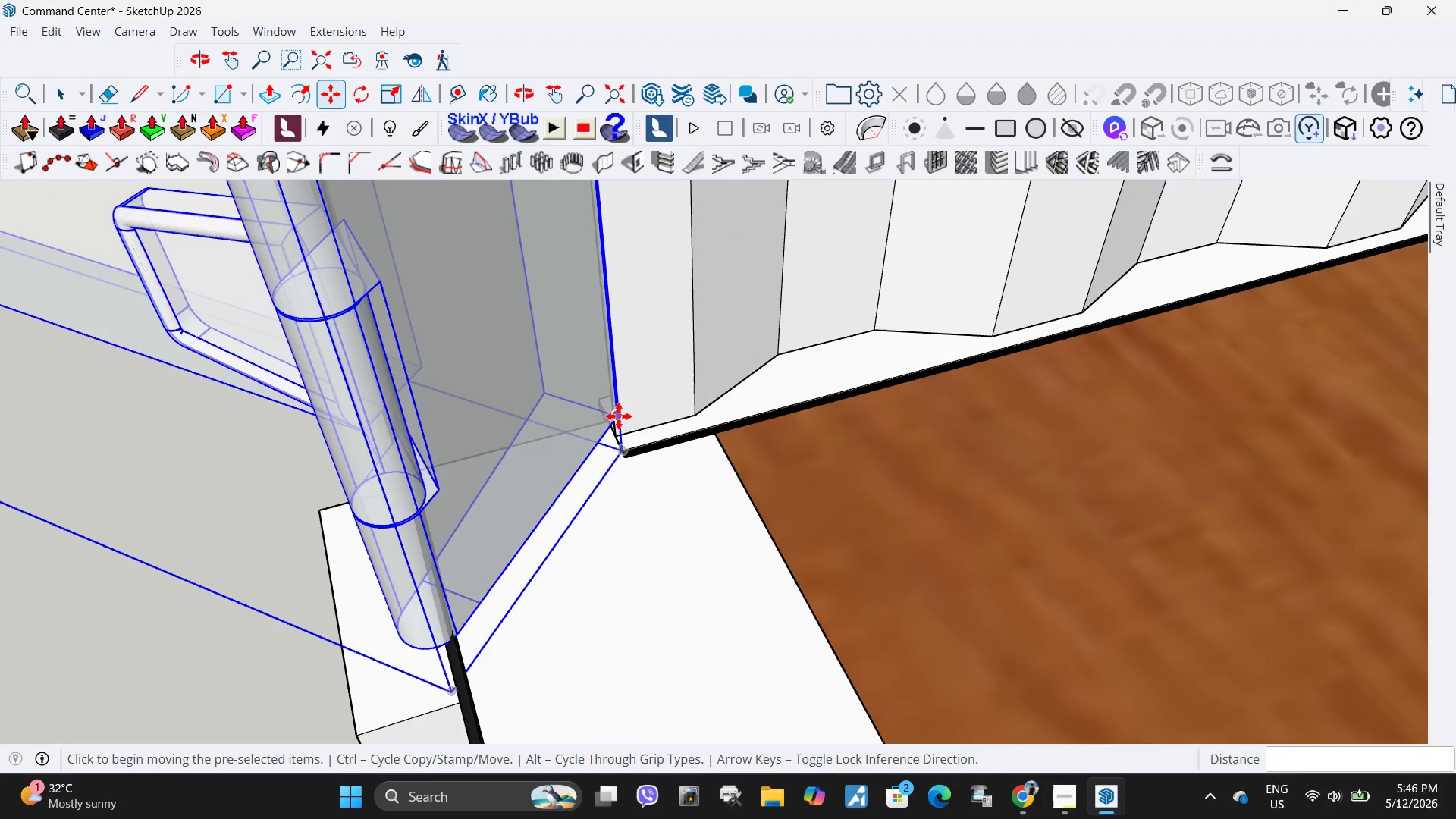 
left_click([619, 416])
 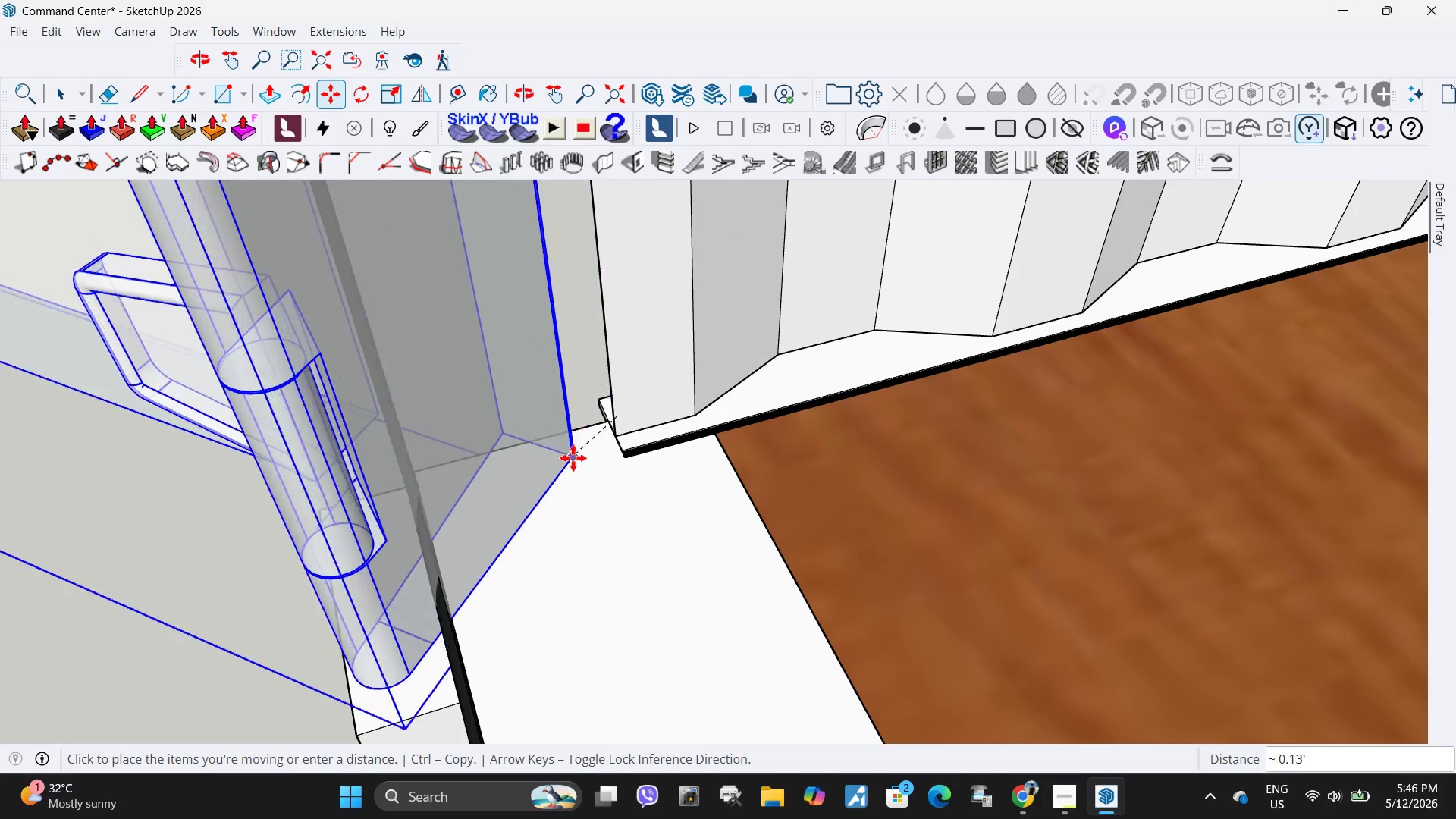 
scroll: coordinate [606, 449], scroll_direction: up, amount: 9.0
 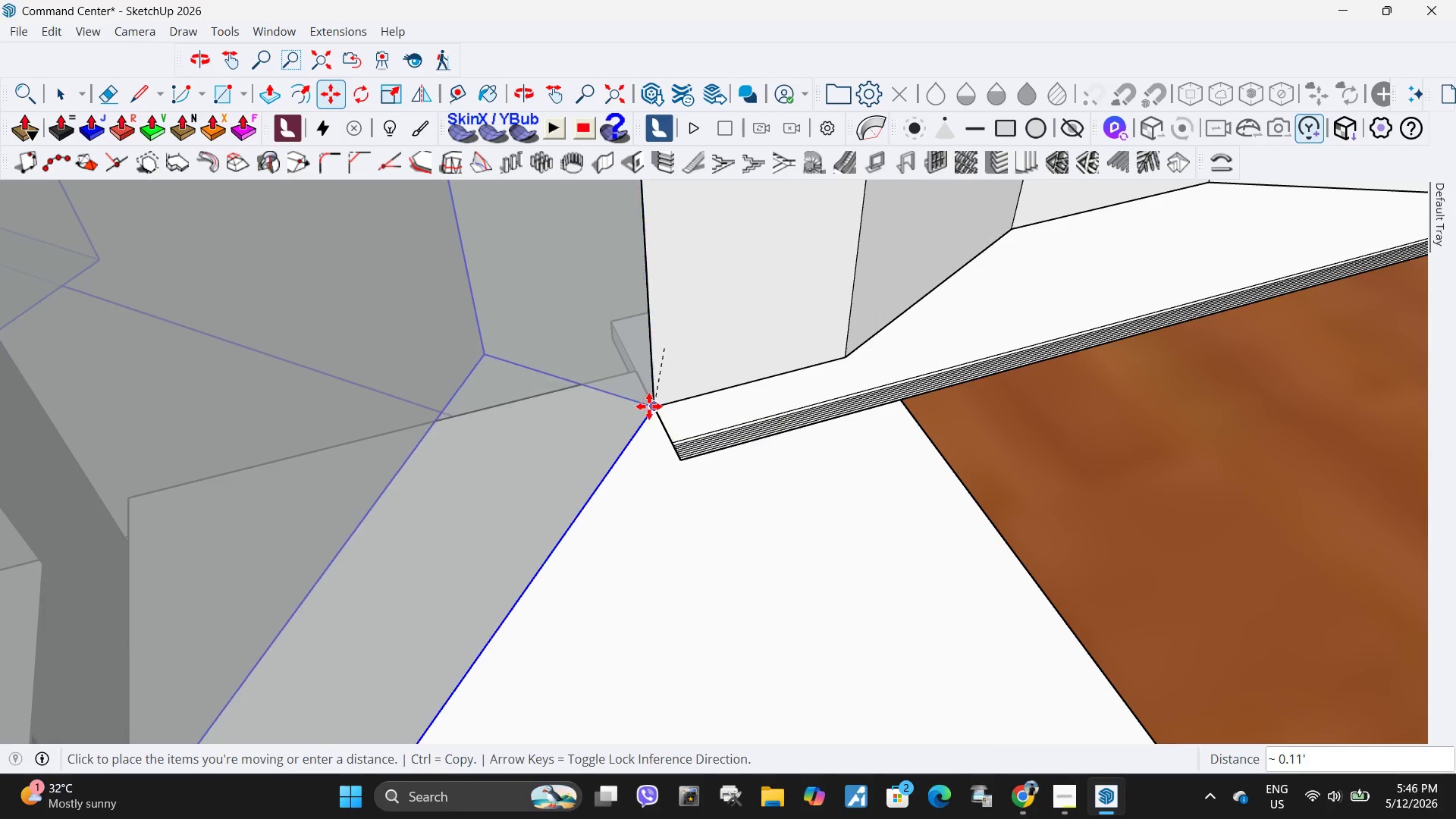 
left_click([649, 406])
 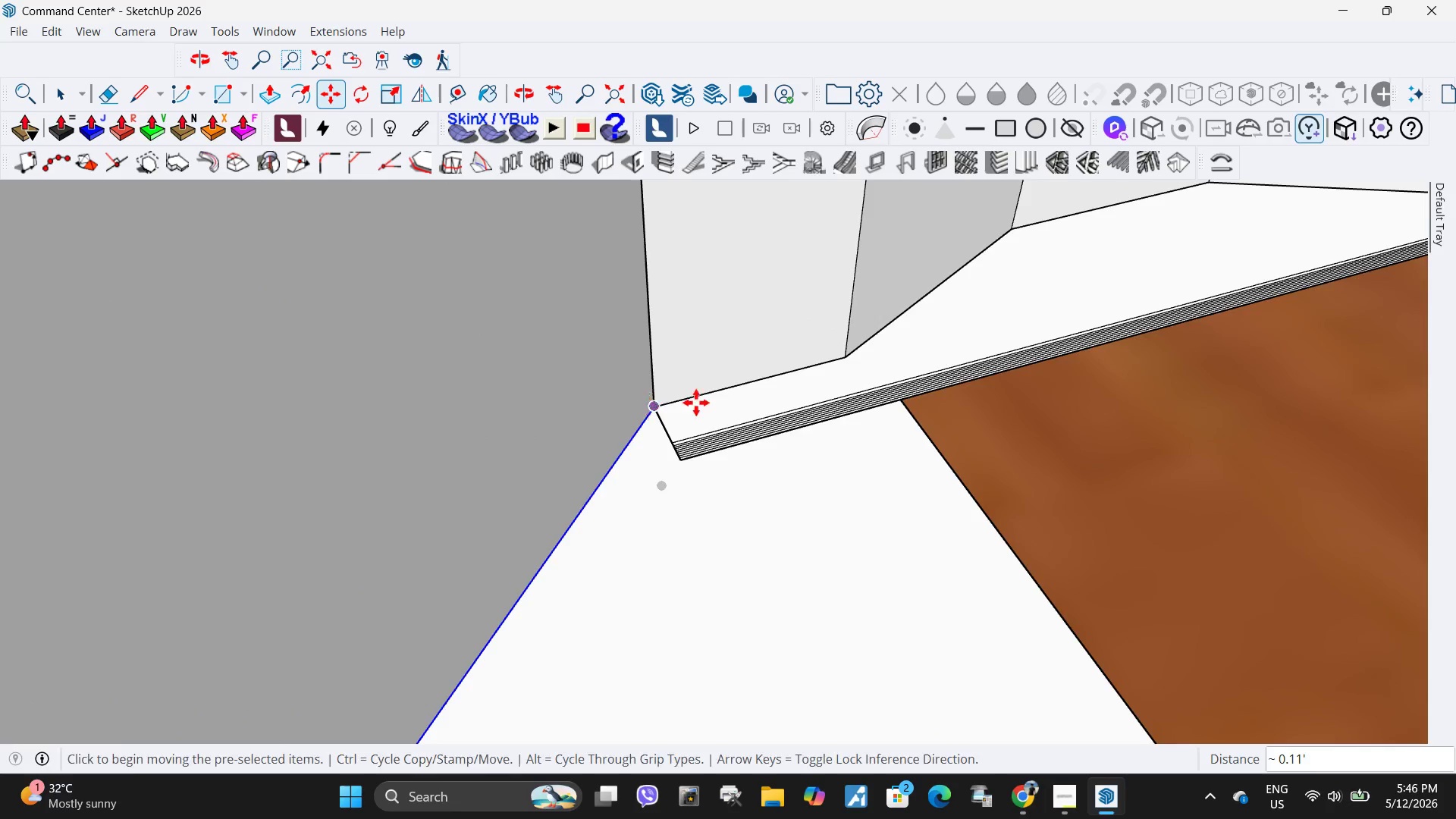 
scroll: coordinate [669, 400], scroll_direction: down, amount: 19.0
 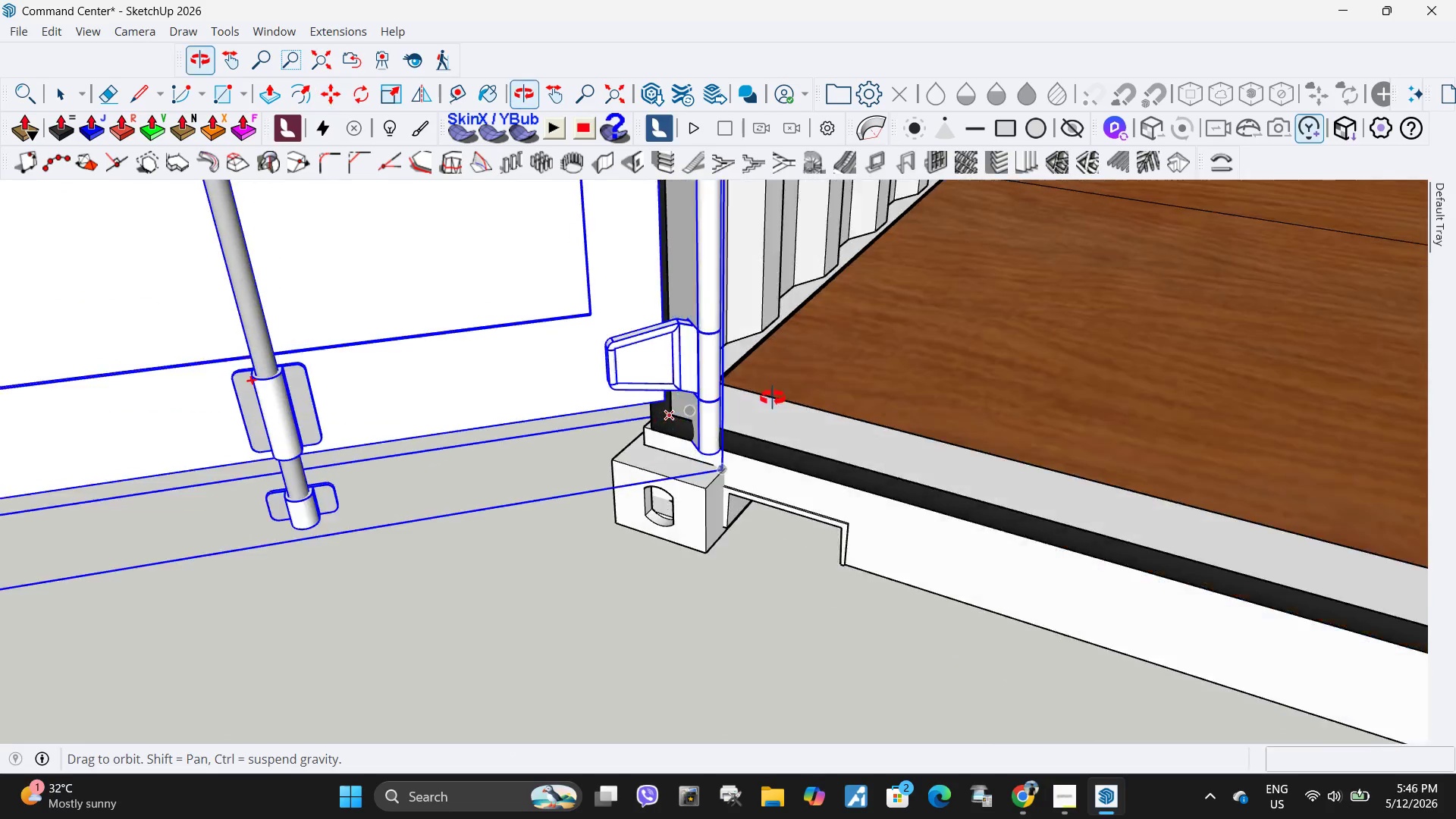 
scroll: coordinate [703, 430], scroll_direction: up, amount: 12.0
 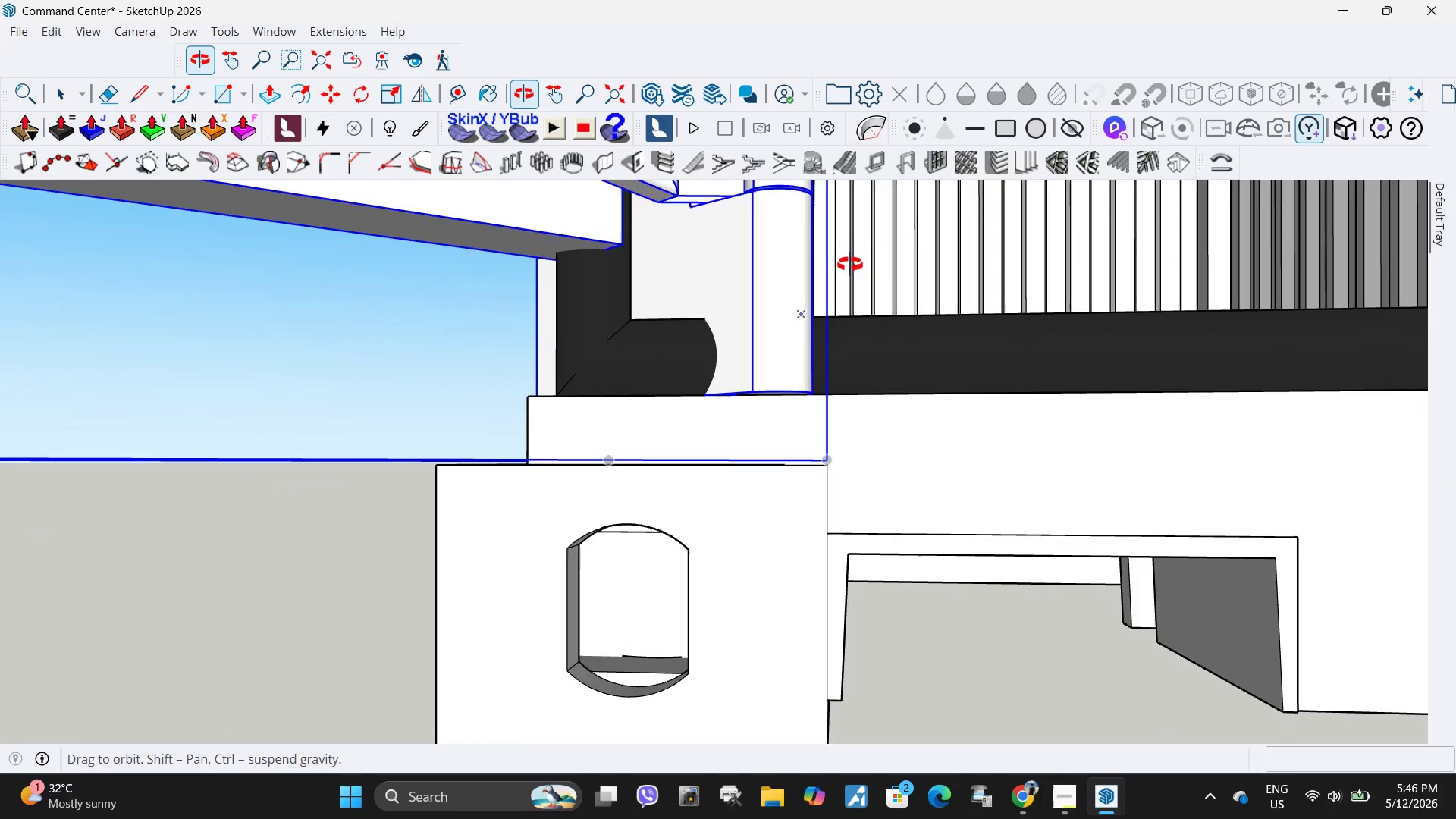 
key(Space)
 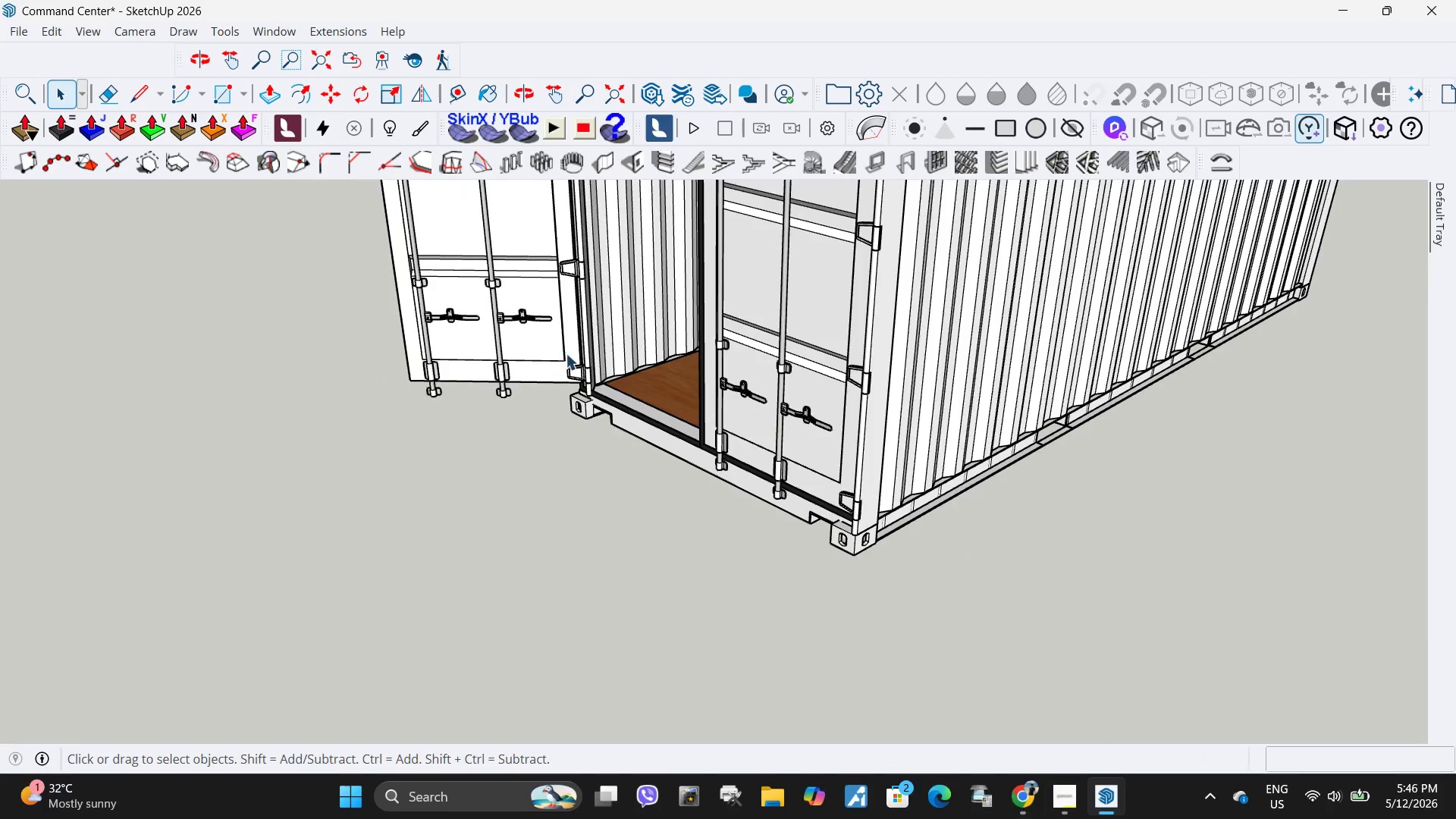 
scroll: coordinate [584, 397], scroll_direction: down, amount: 28.0
 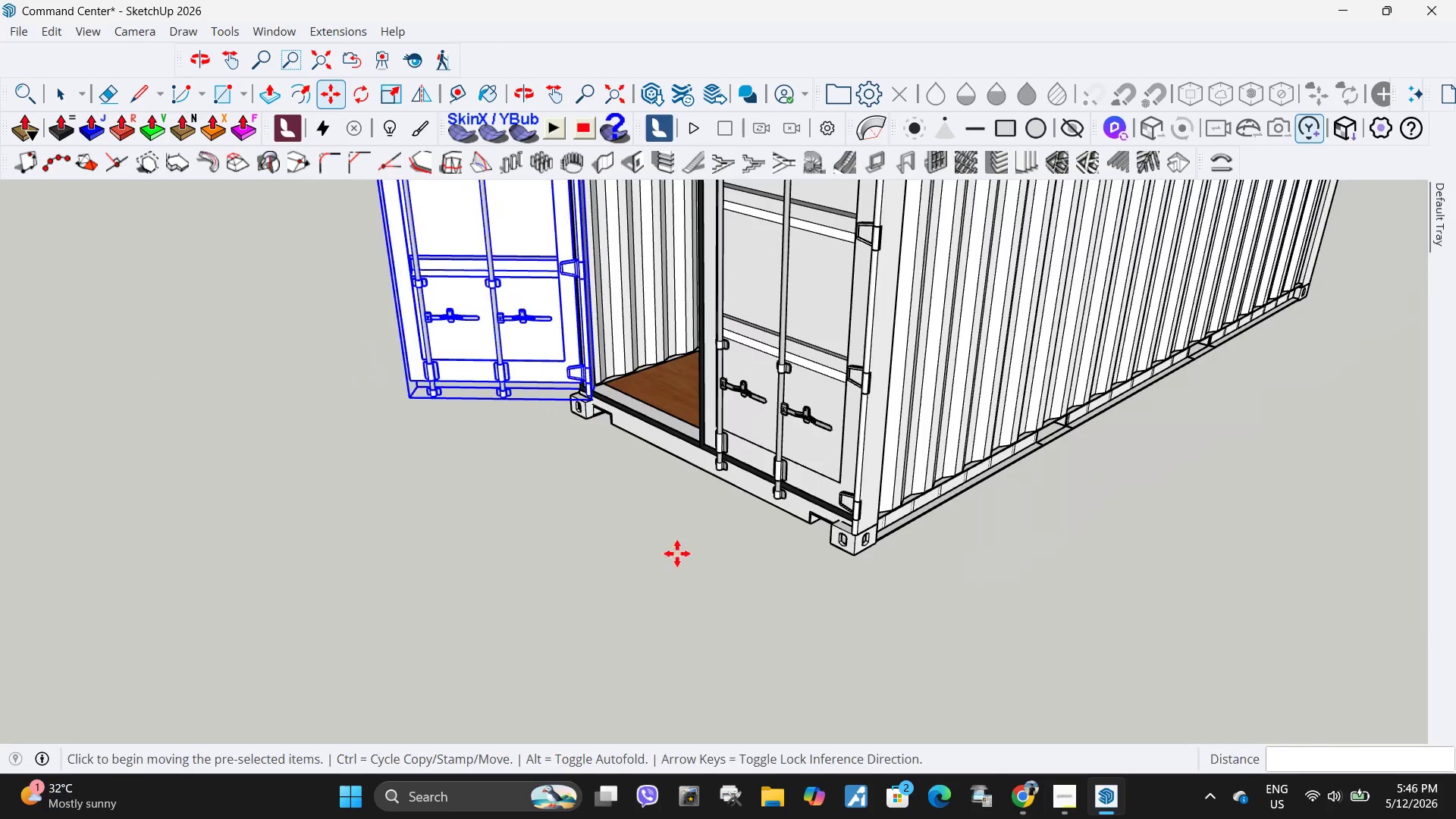 
scroll: coordinate [767, 390], scroll_direction: up, amount: 9.0
 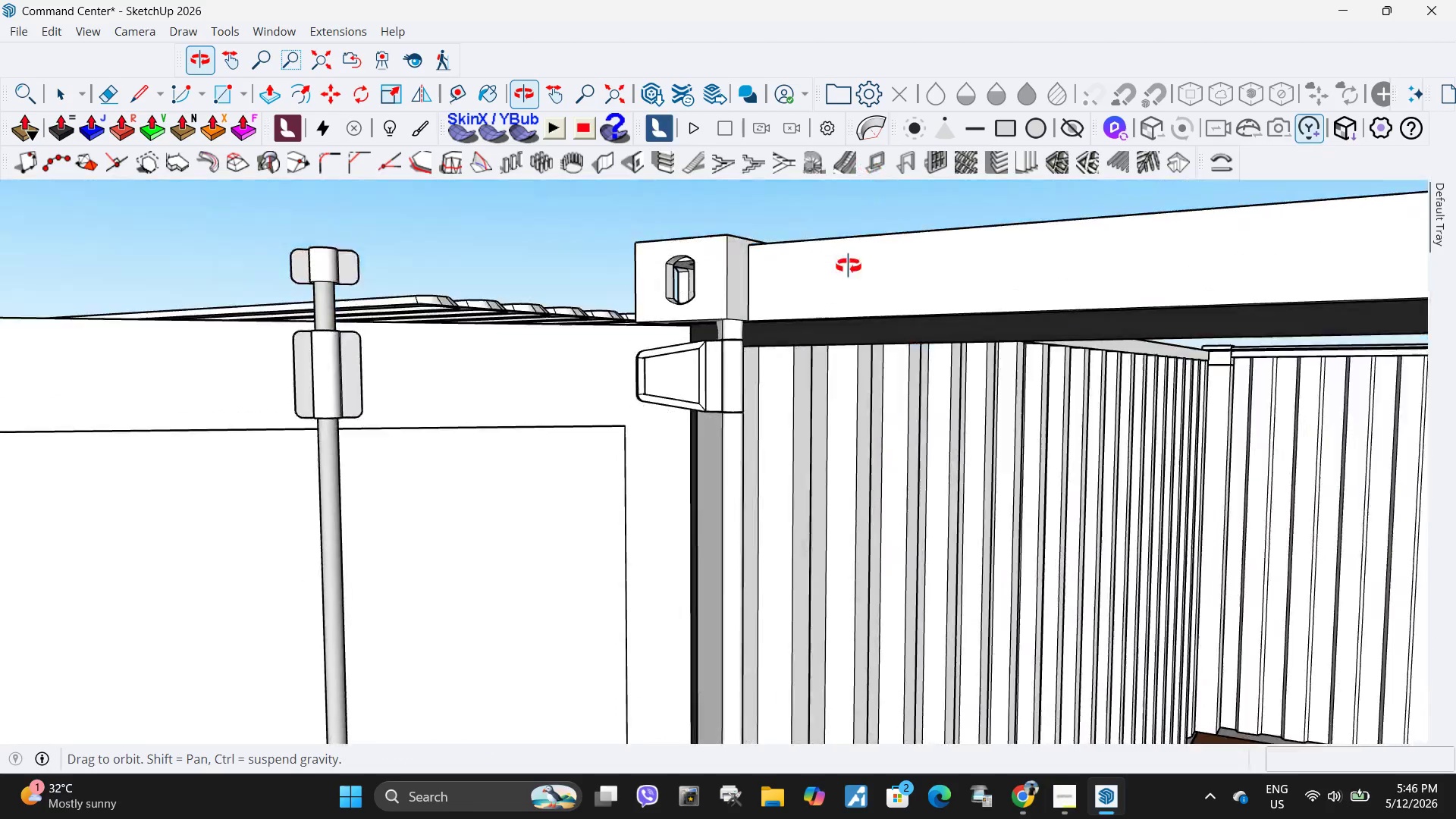 
scroll: coordinate [717, 598], scroll_direction: none, amount: 0.0
 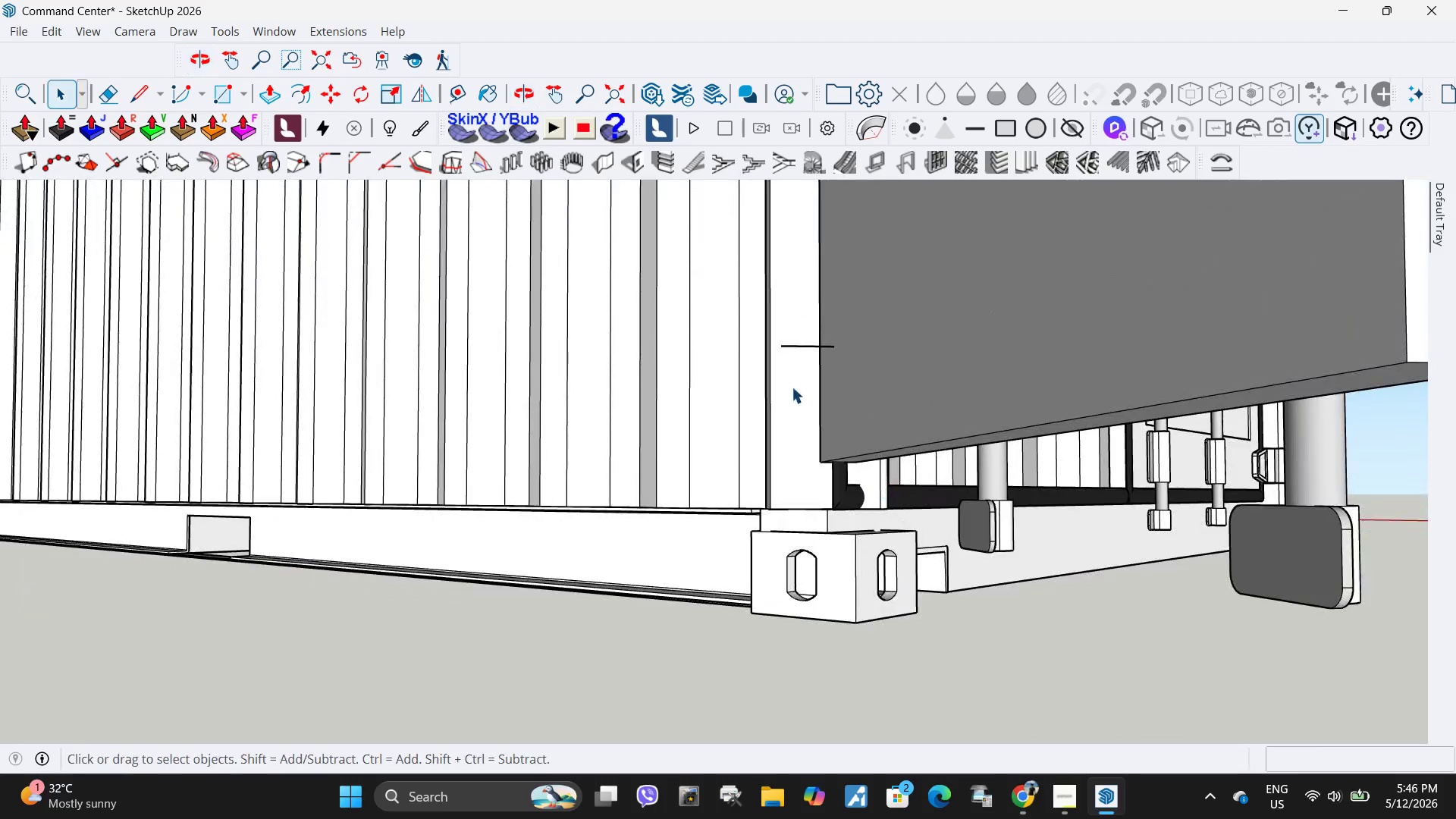 
double_click([804, 346])
 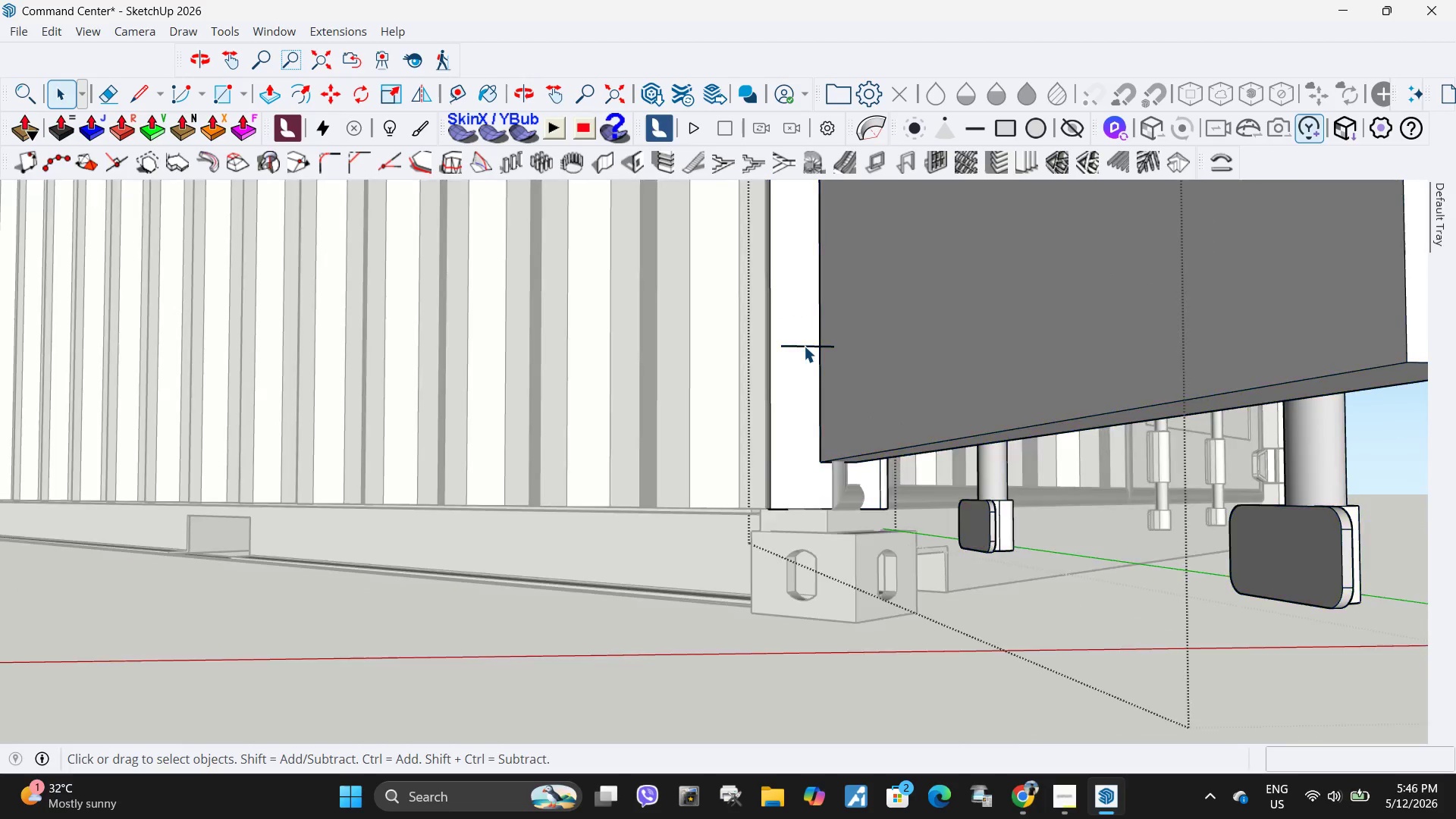 
triple_click([804, 346])
 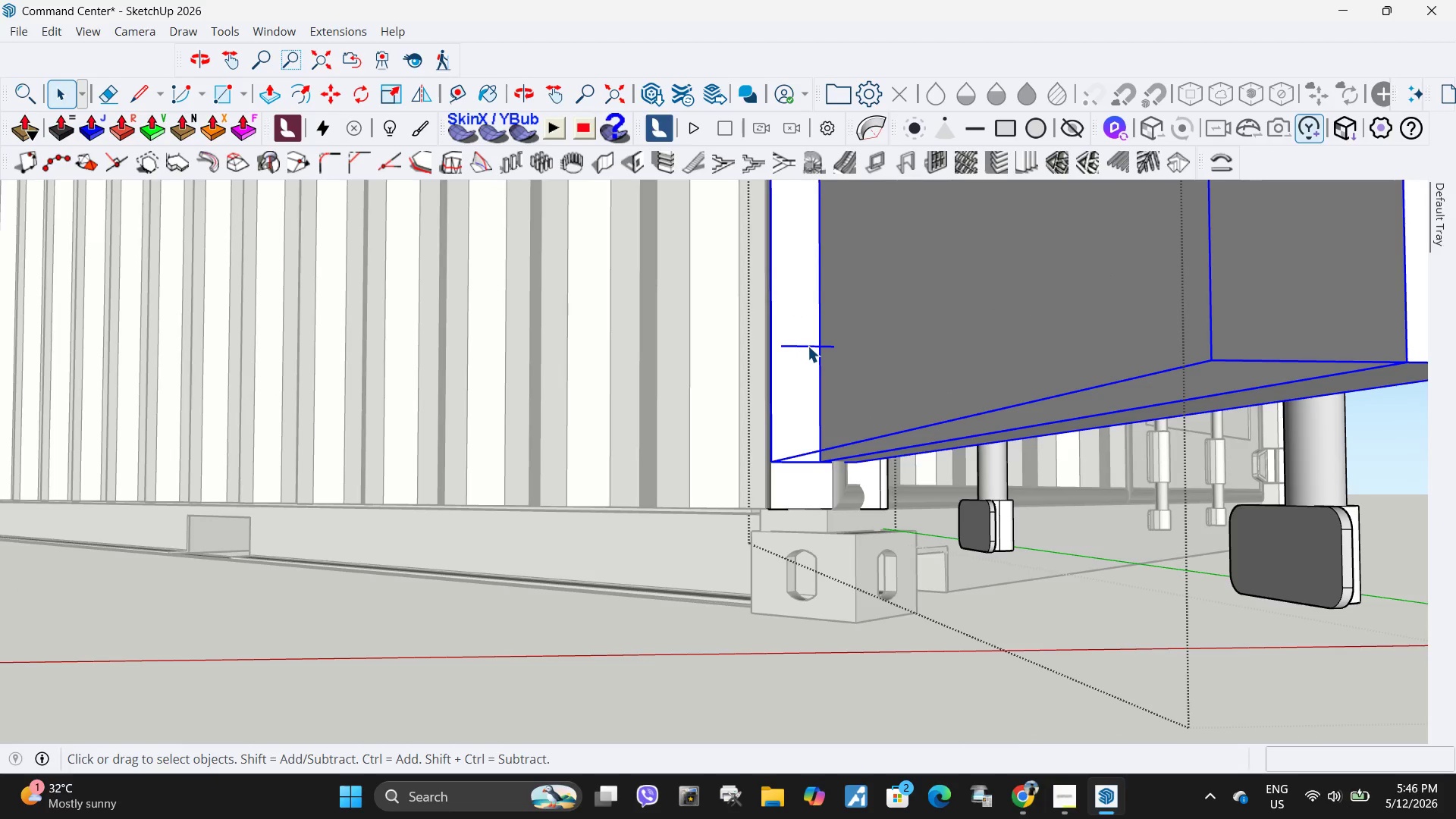 
triple_click([808, 346])
 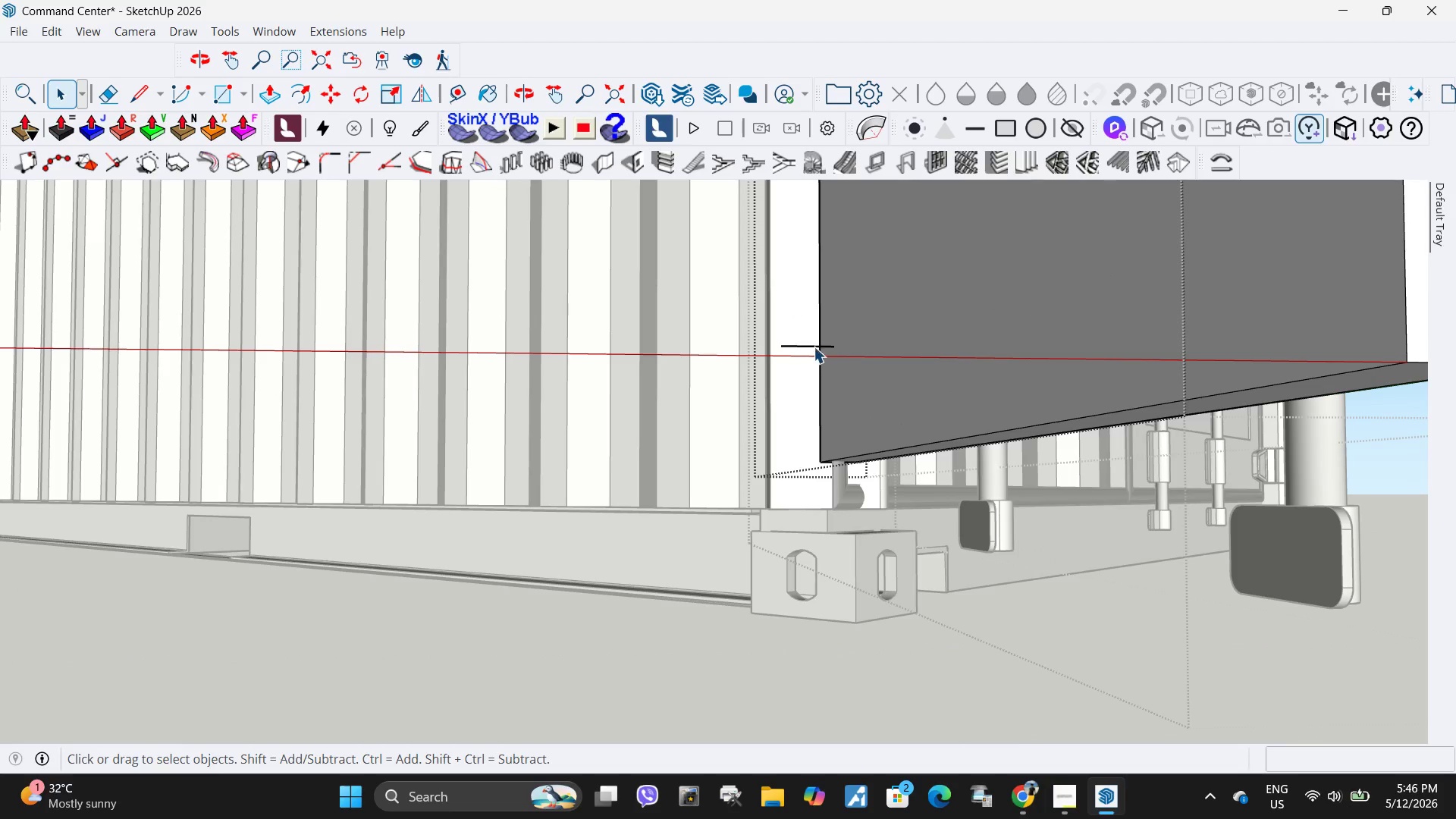 
left_click([814, 346])
 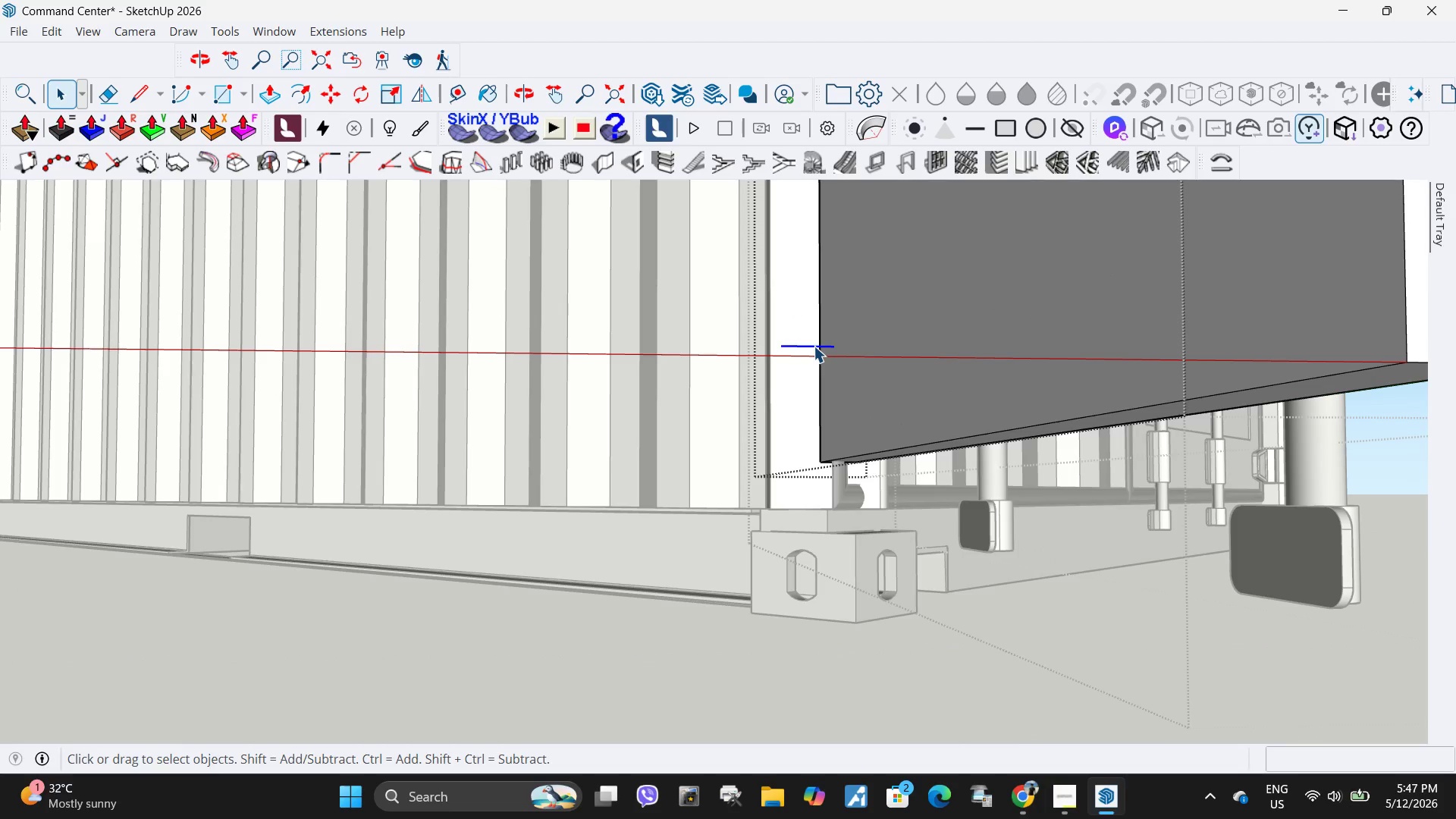 
key(Delete)
 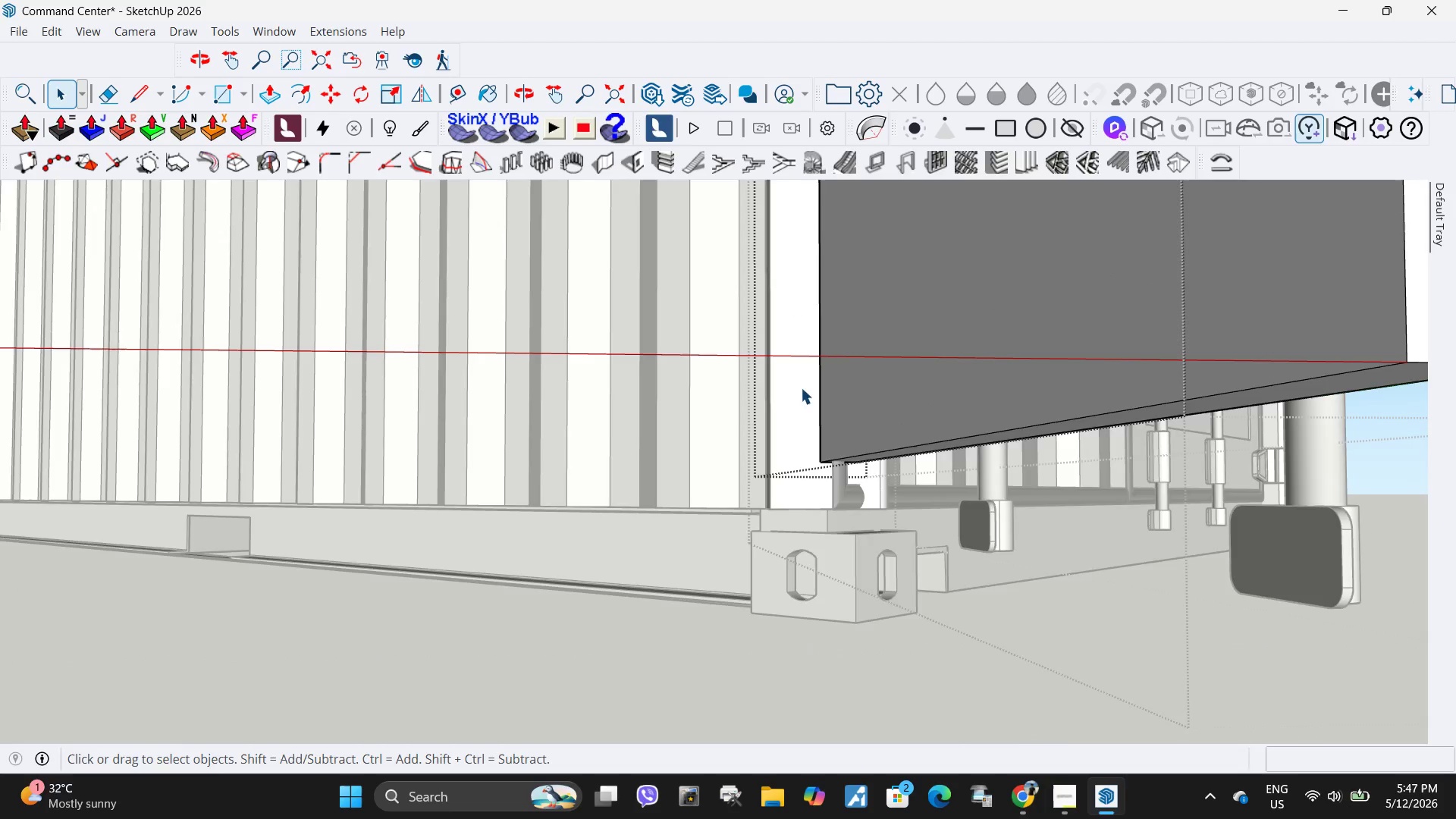 
key(Escape)
 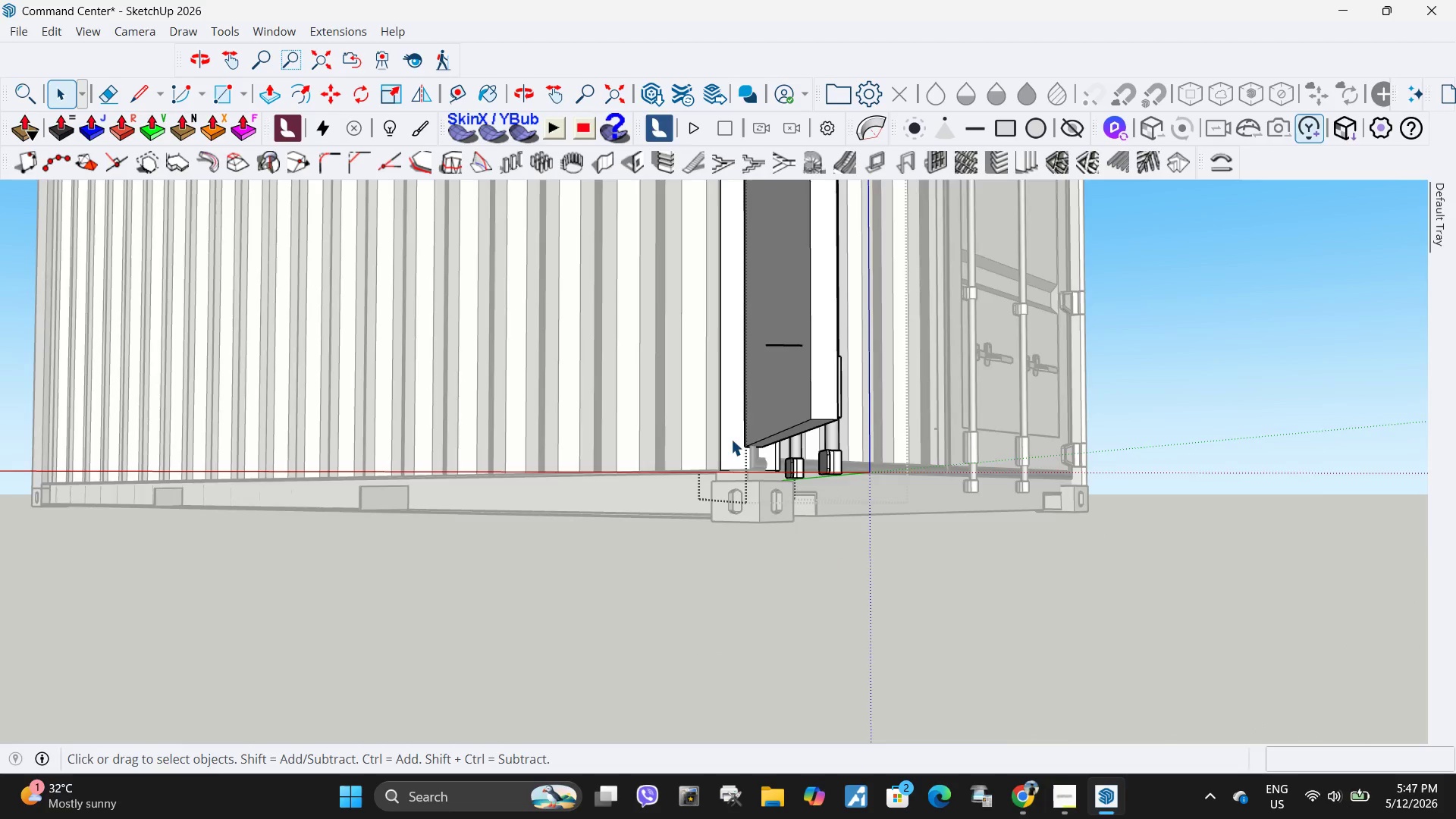 
scroll: coordinate [616, 435], scroll_direction: down, amount: 7.0
 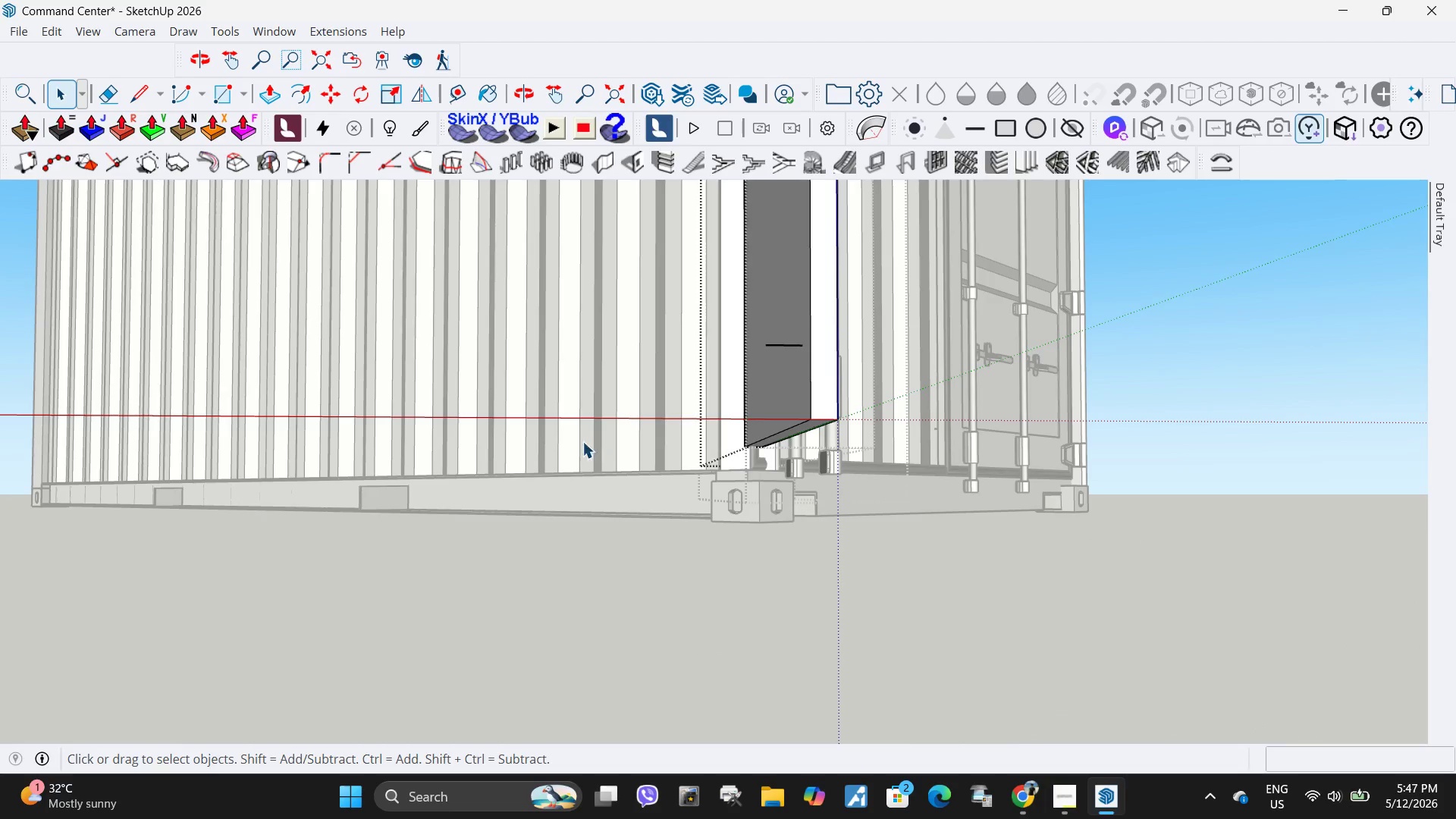 
key(Escape)
 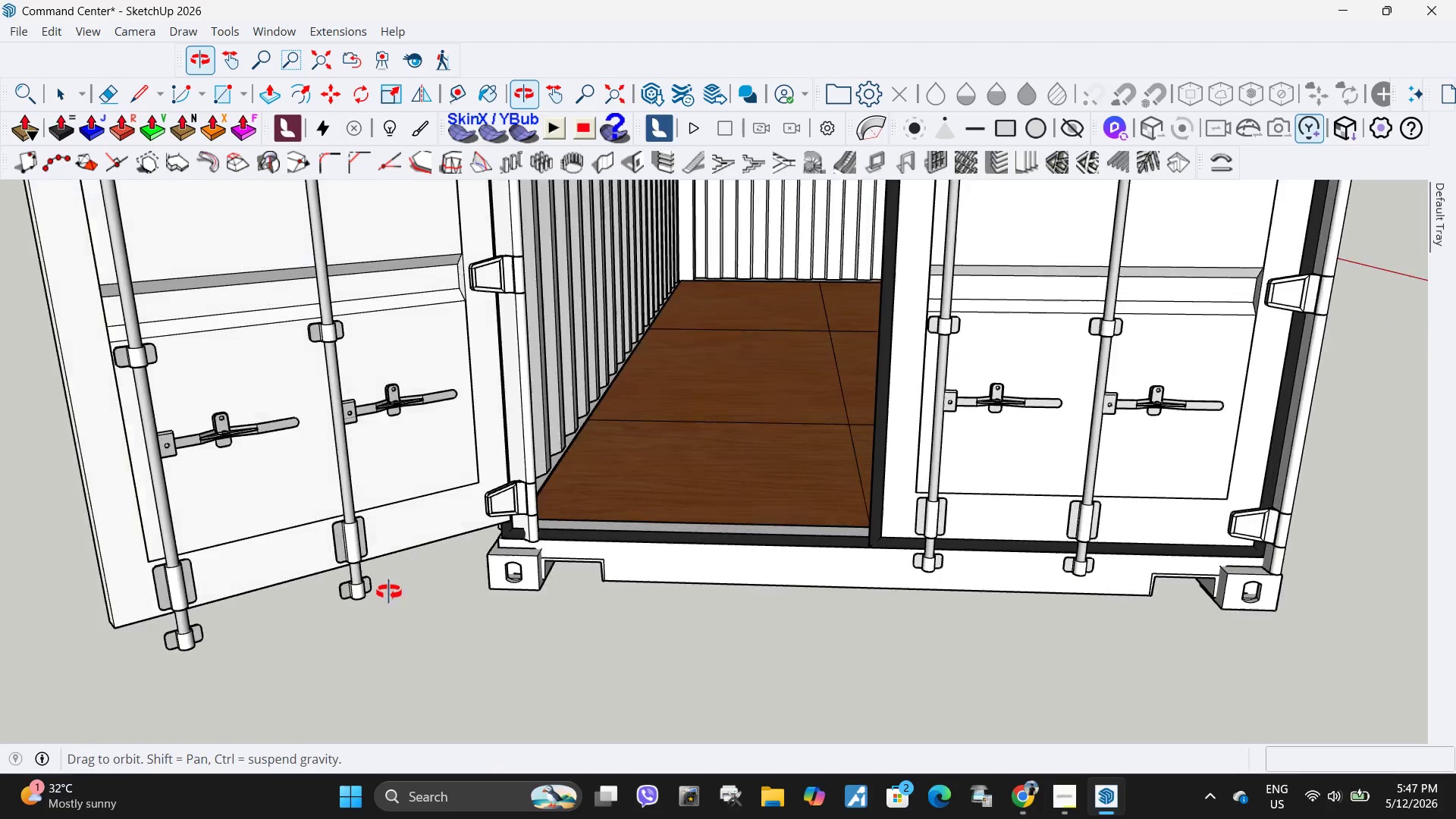 
left_click([791, 473])
 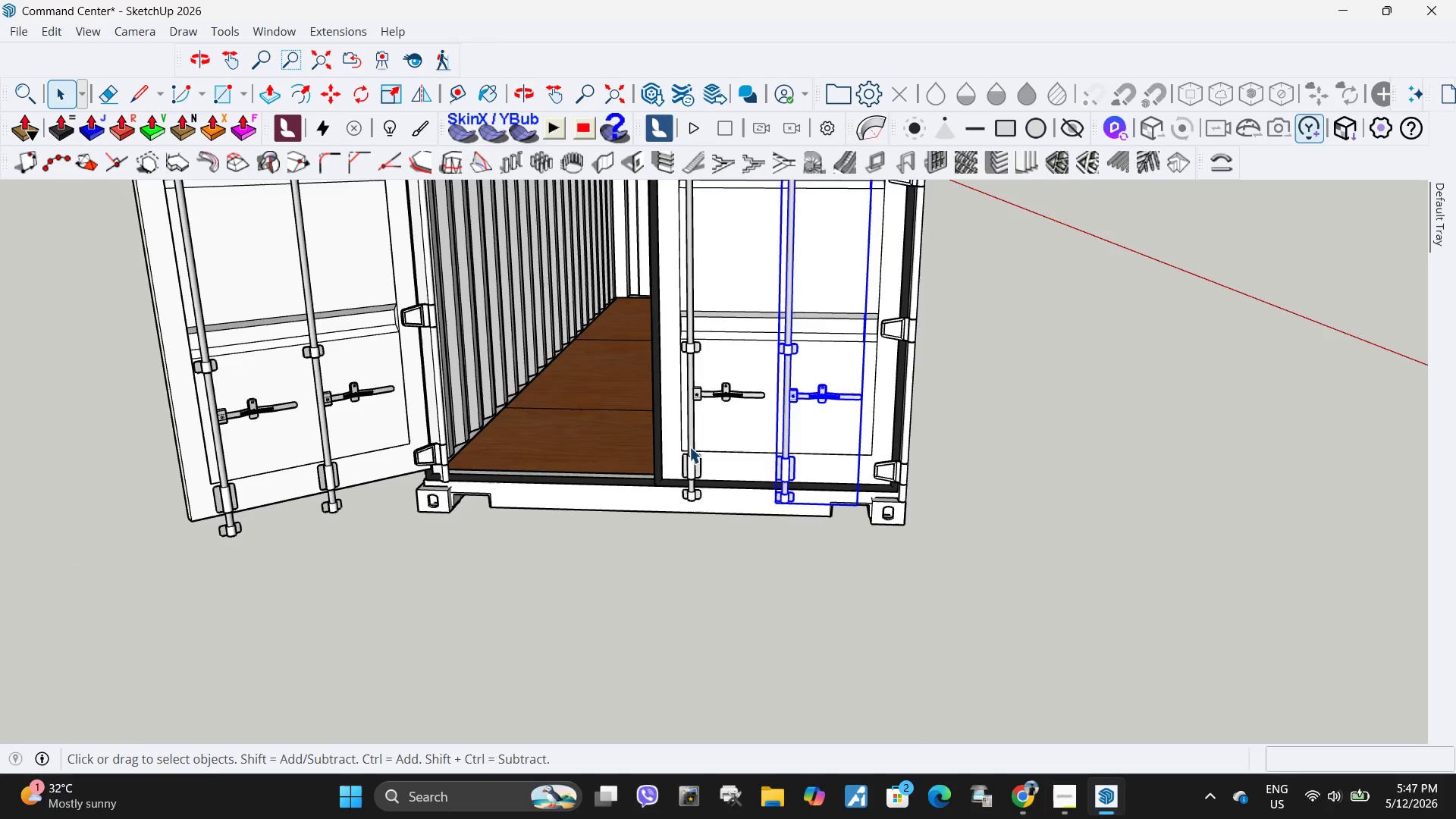 
scroll: coordinate [432, 440], scroll_direction: down, amount: 7.0
 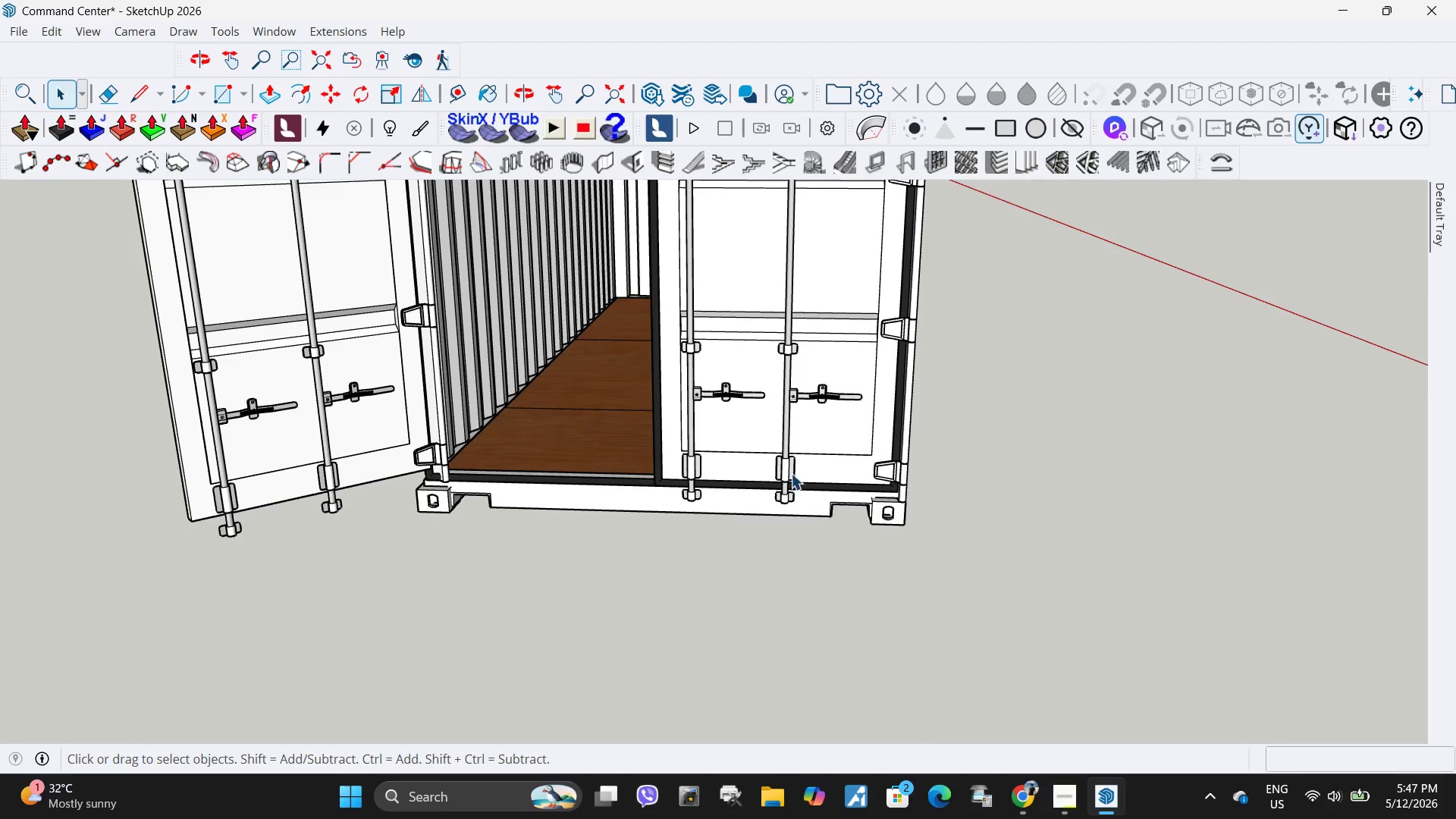 
hold_key(key=ControlLeft, duration=1.84)
left_click([692, 454])
 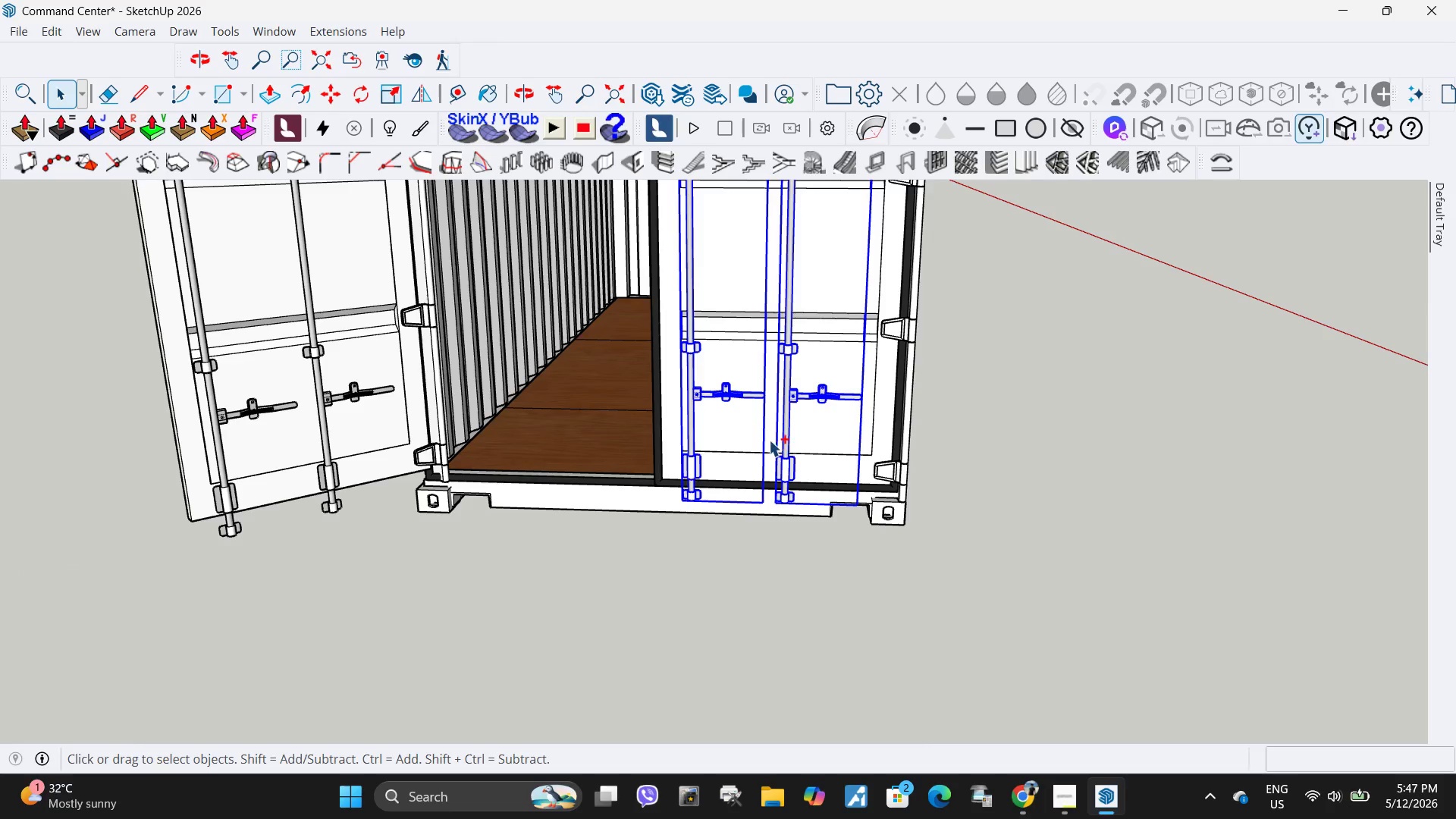 
left_click([769, 435])
 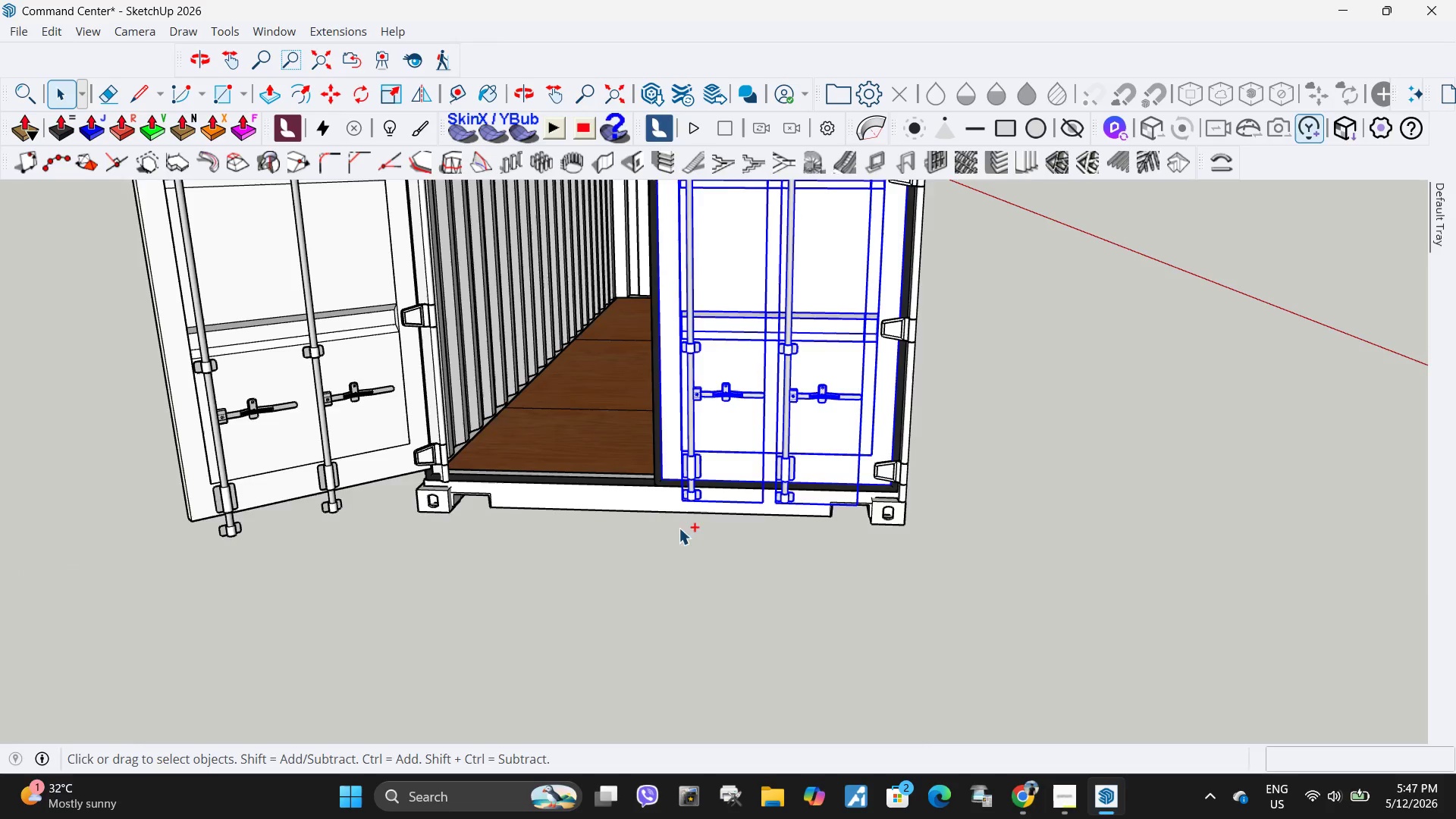 
scroll: coordinate [631, 601], scroll_direction: down, amount: 6.0
 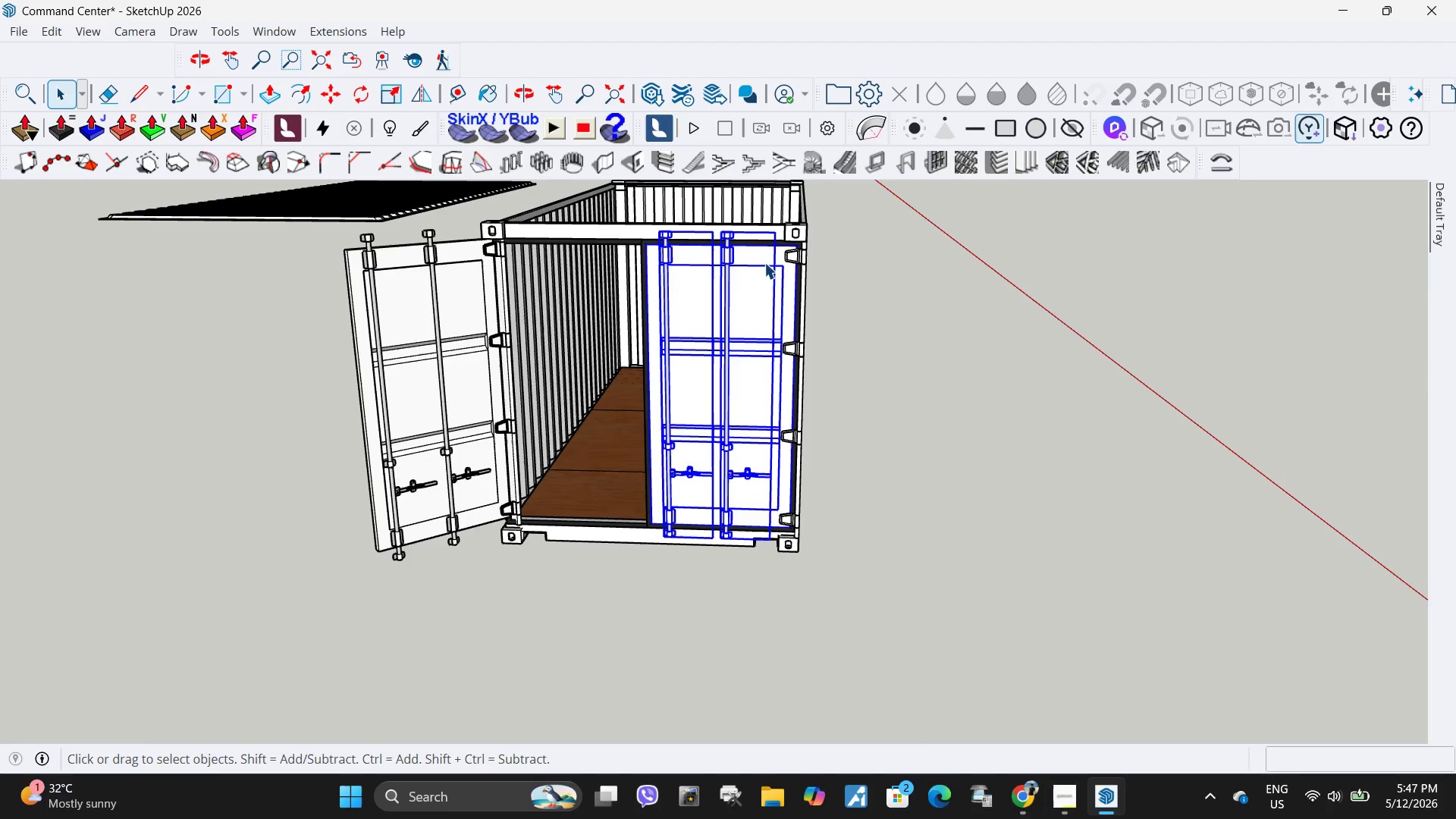 
hold_key(key=ControlLeft, duration=0.75)
left_click([796, 253])
 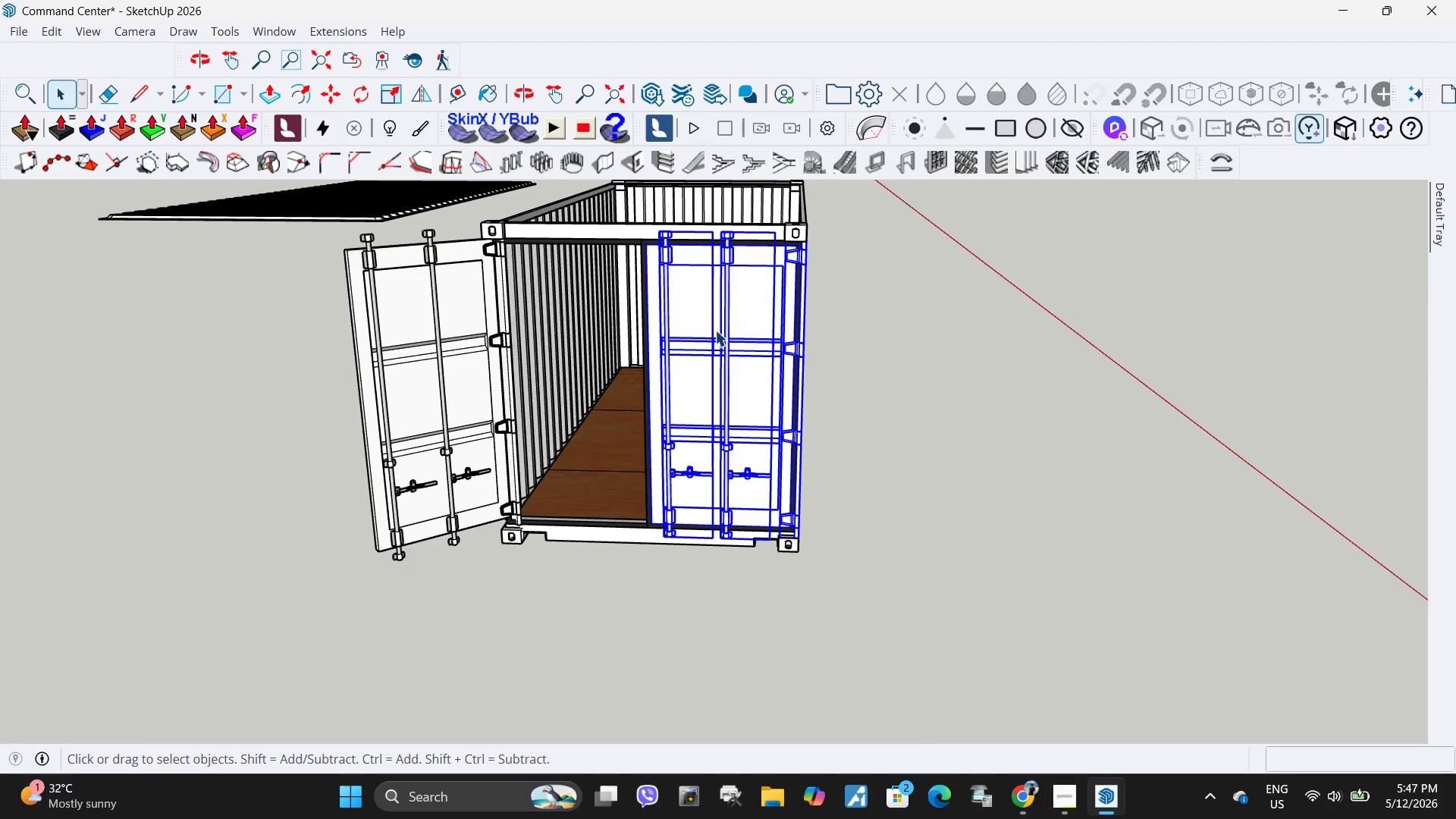 
right_click([715, 331])
 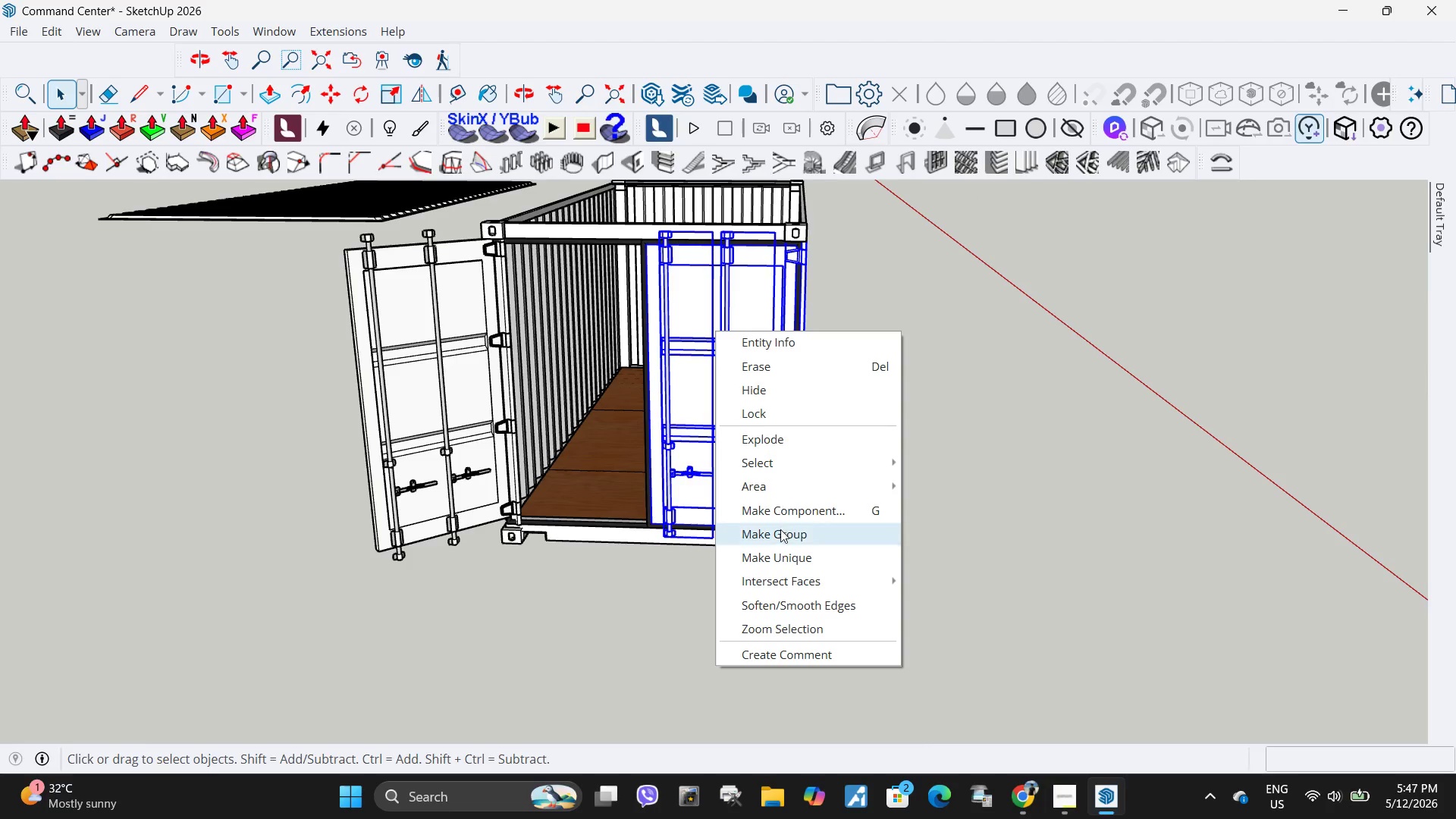 
left_click([781, 535])
 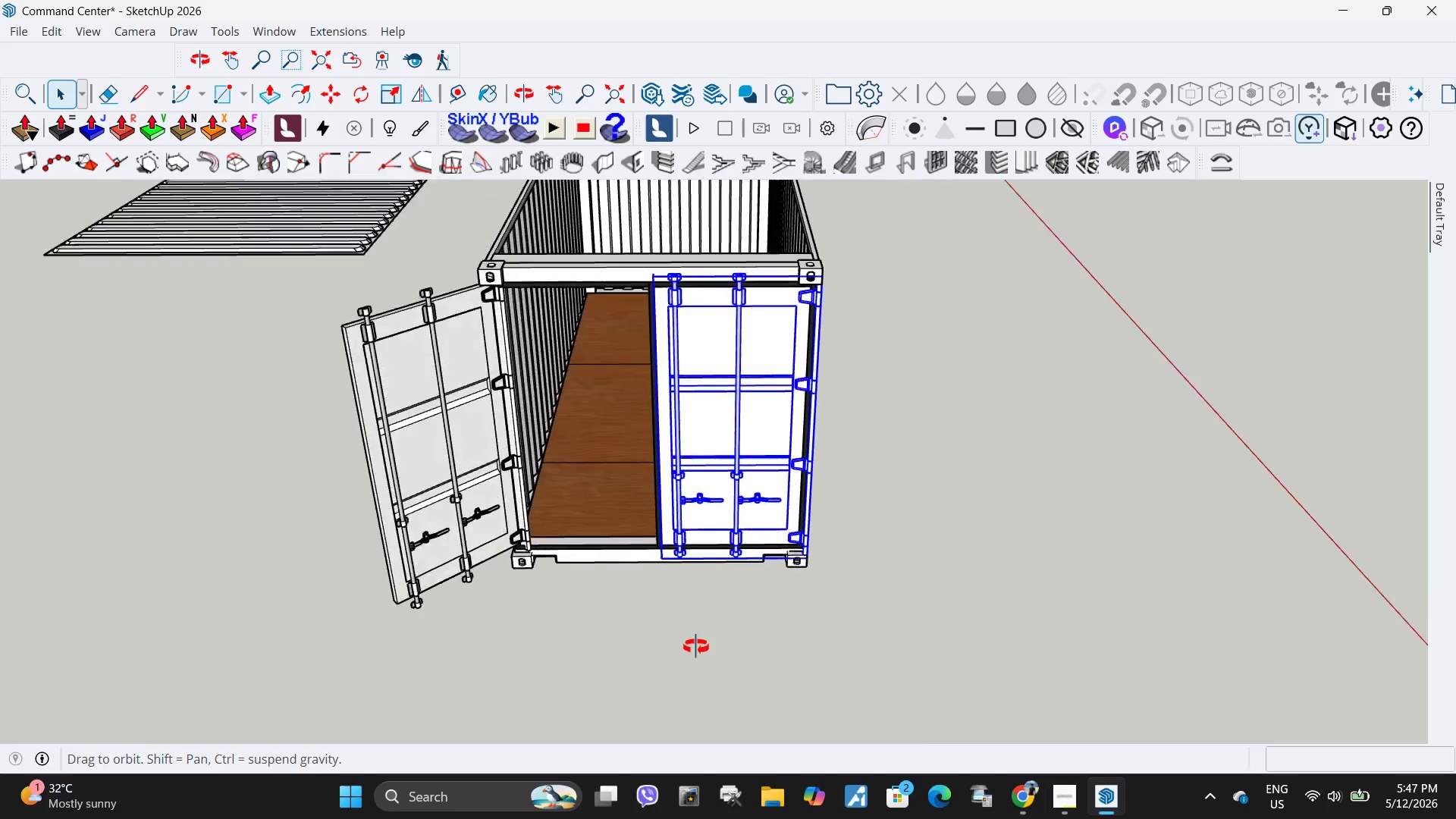 
scroll: coordinate [703, 650], scroll_direction: up, amount: 4.0
 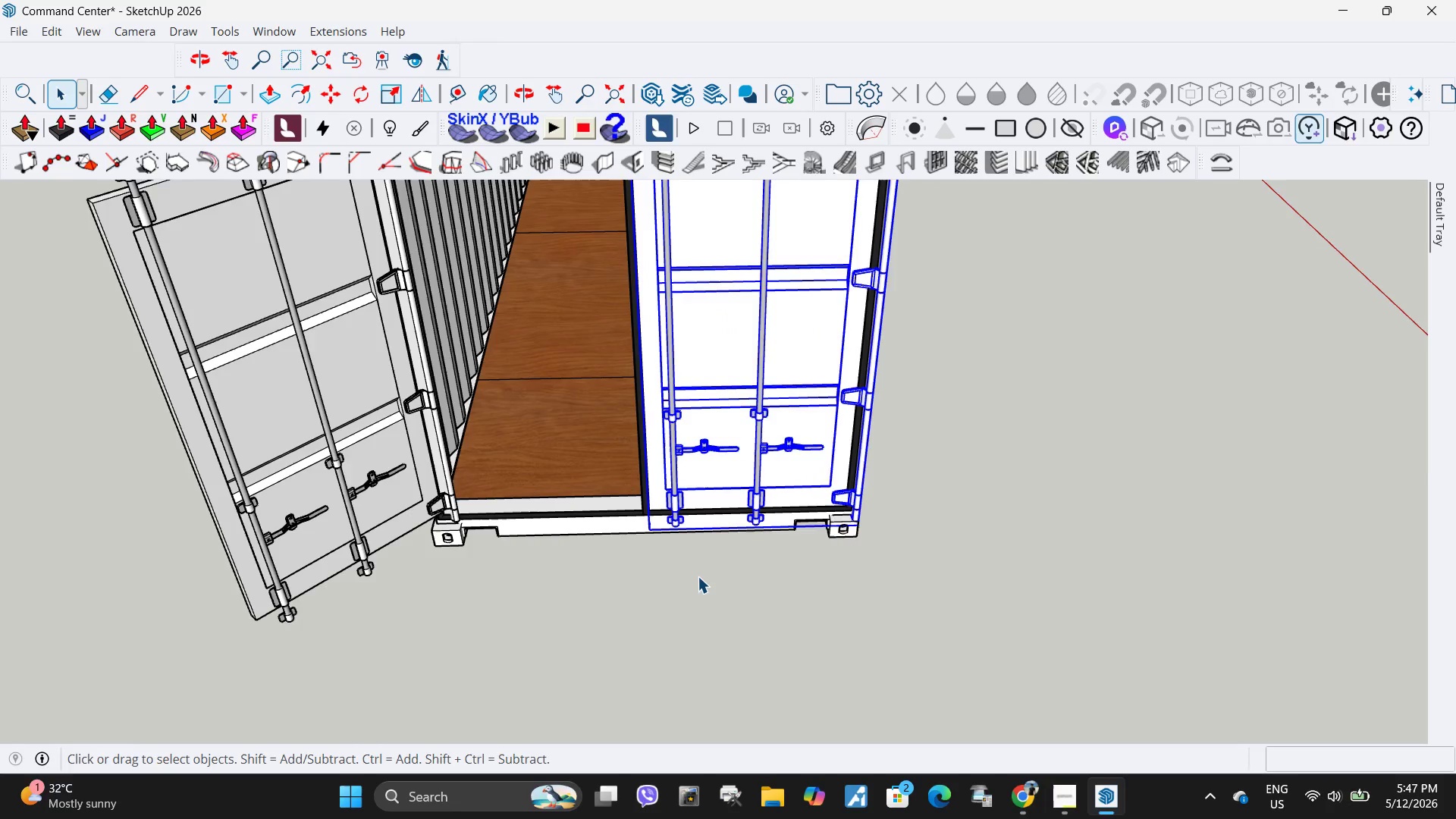 
scroll: coordinate [692, 580], scroll_direction: down, amount: 5.0
 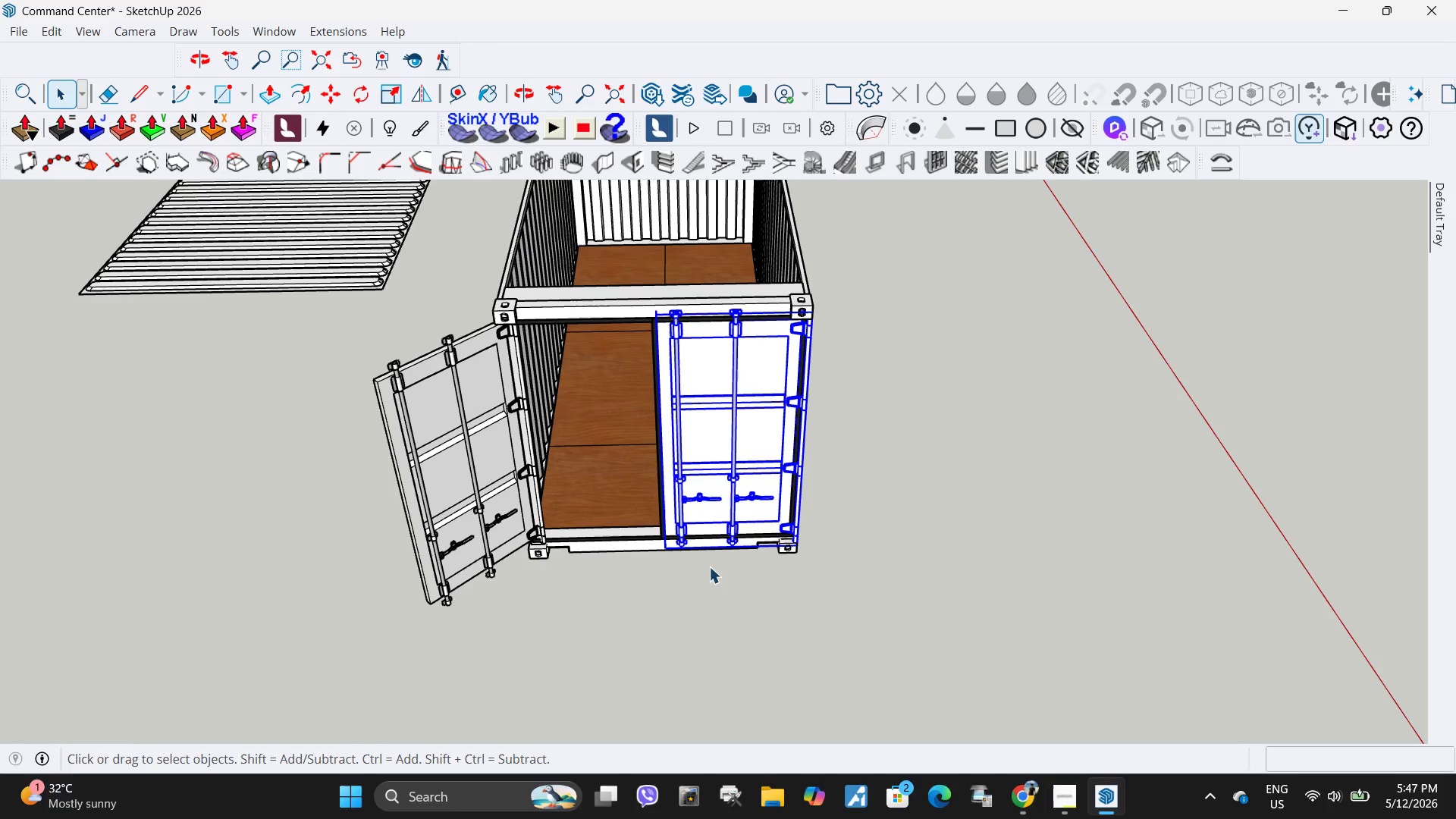 
key(Q)
 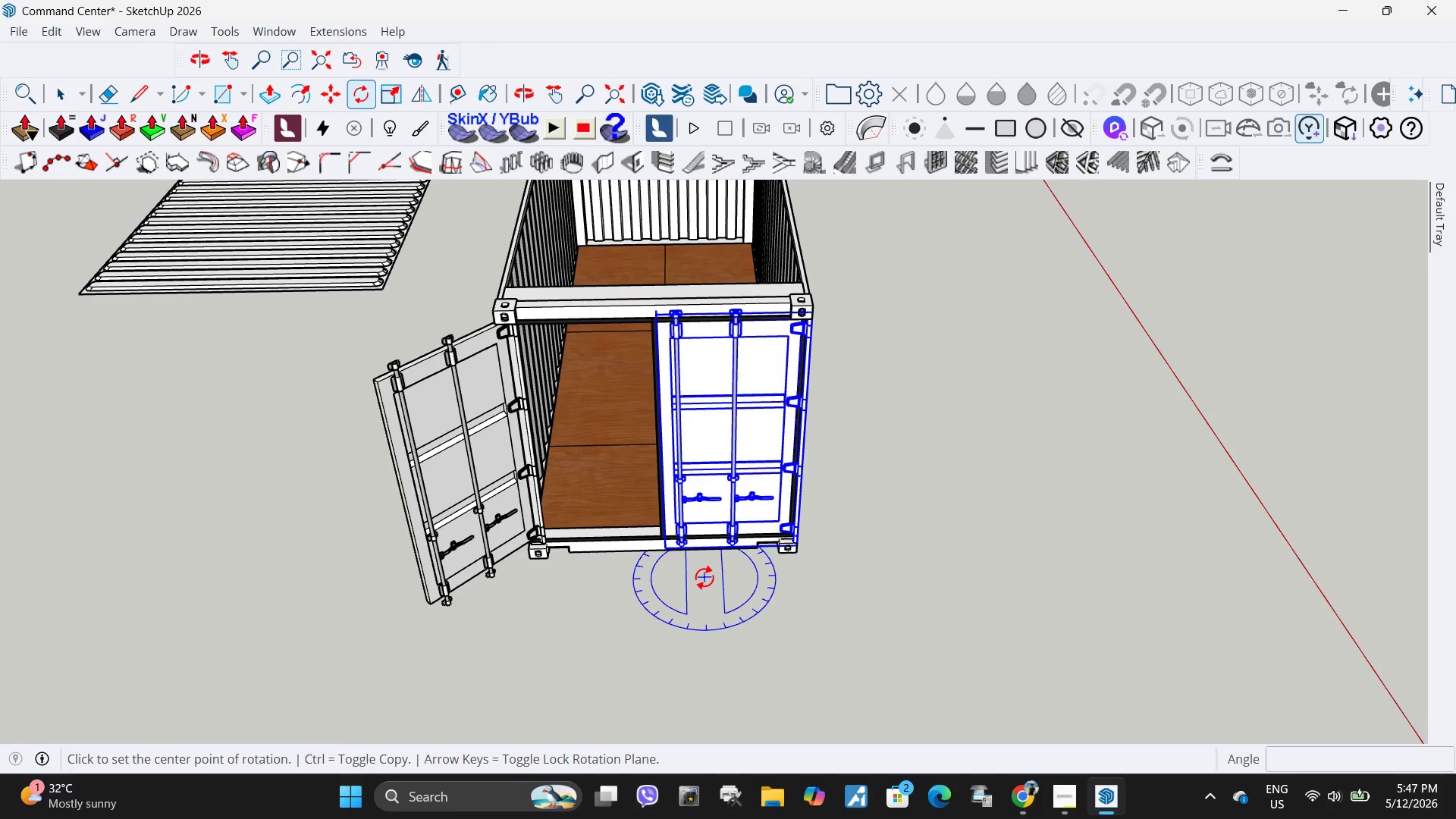 
left_click([704, 577])
 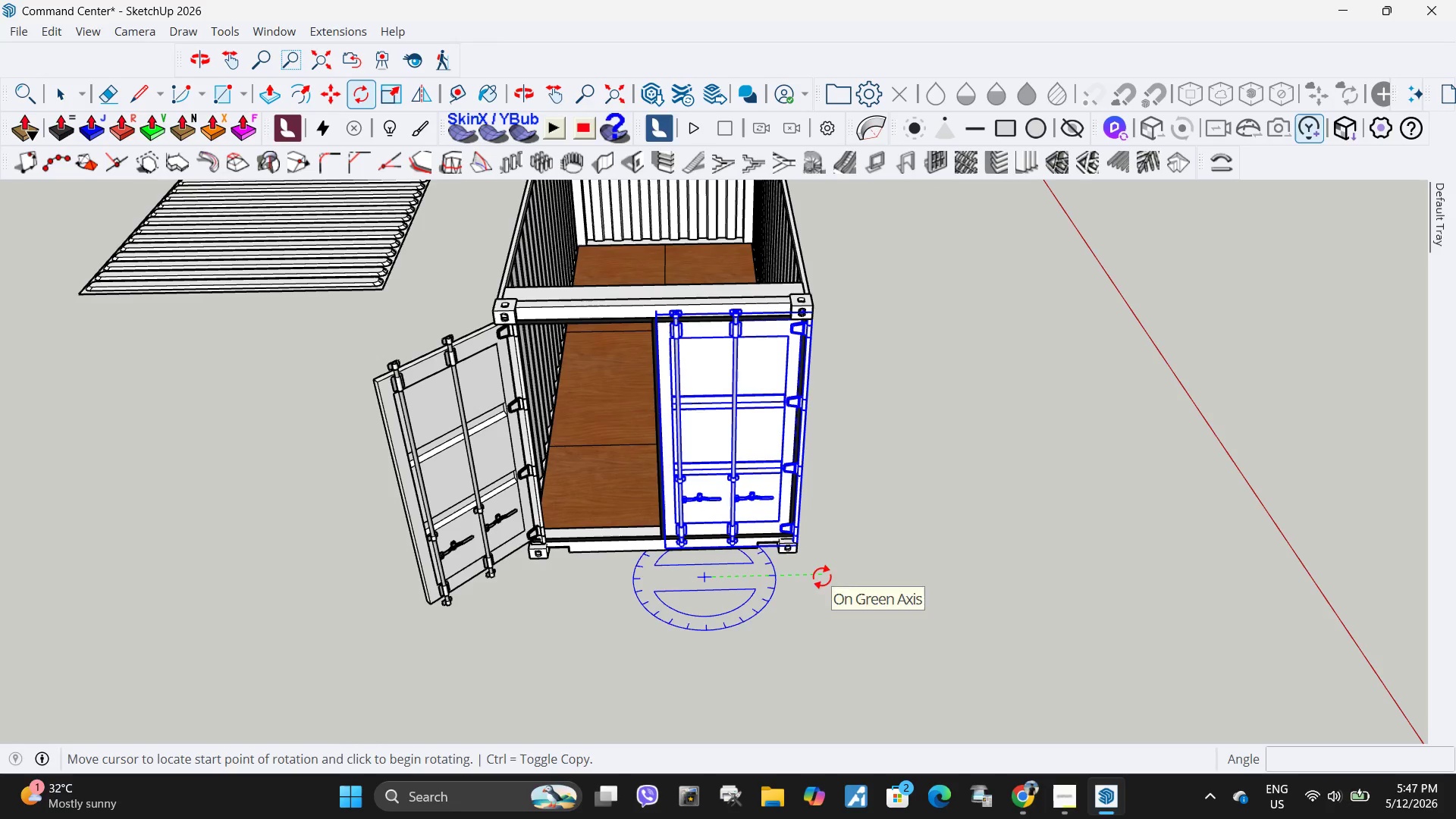 
key(Escape)
 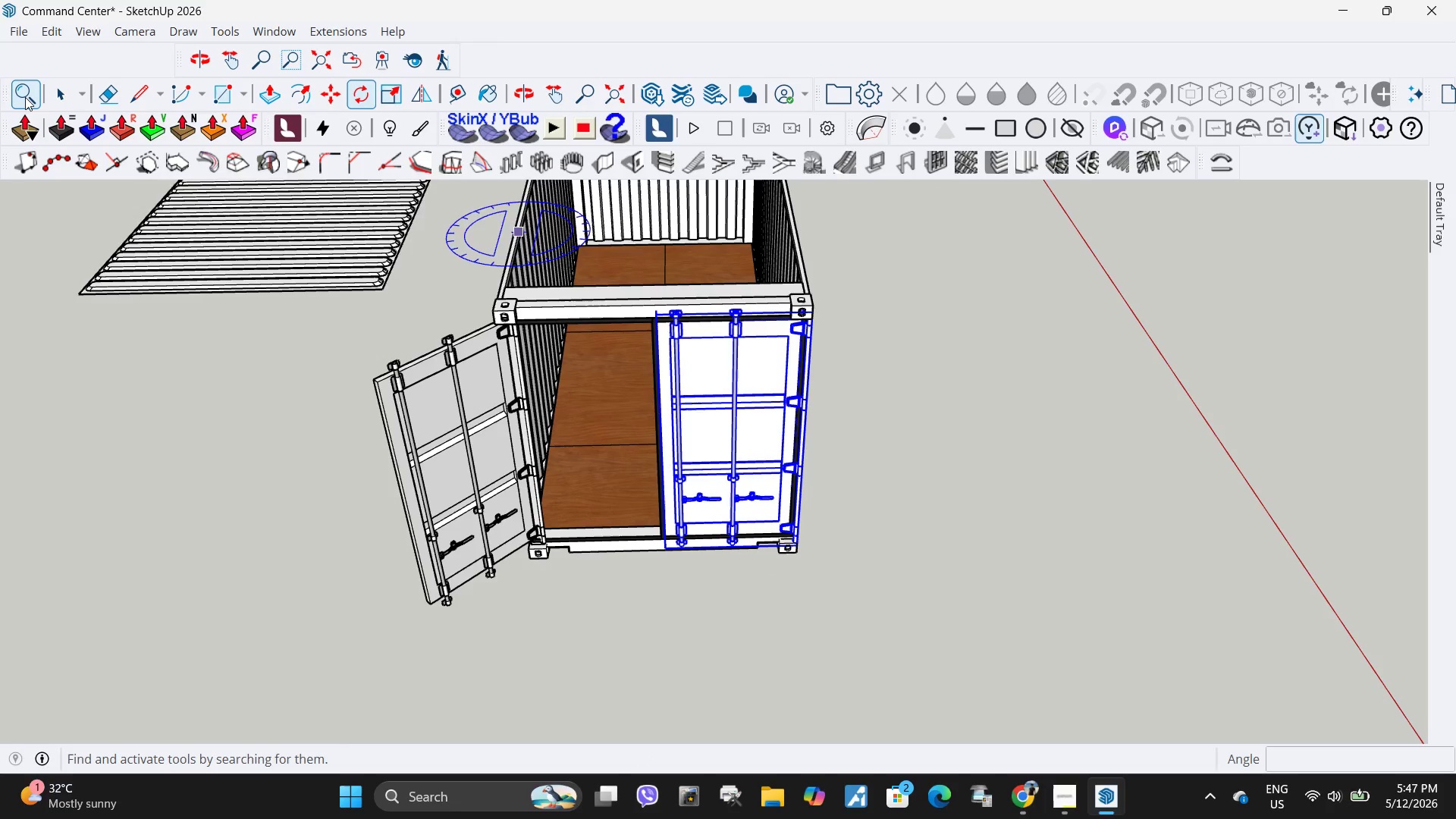 
key(F)
 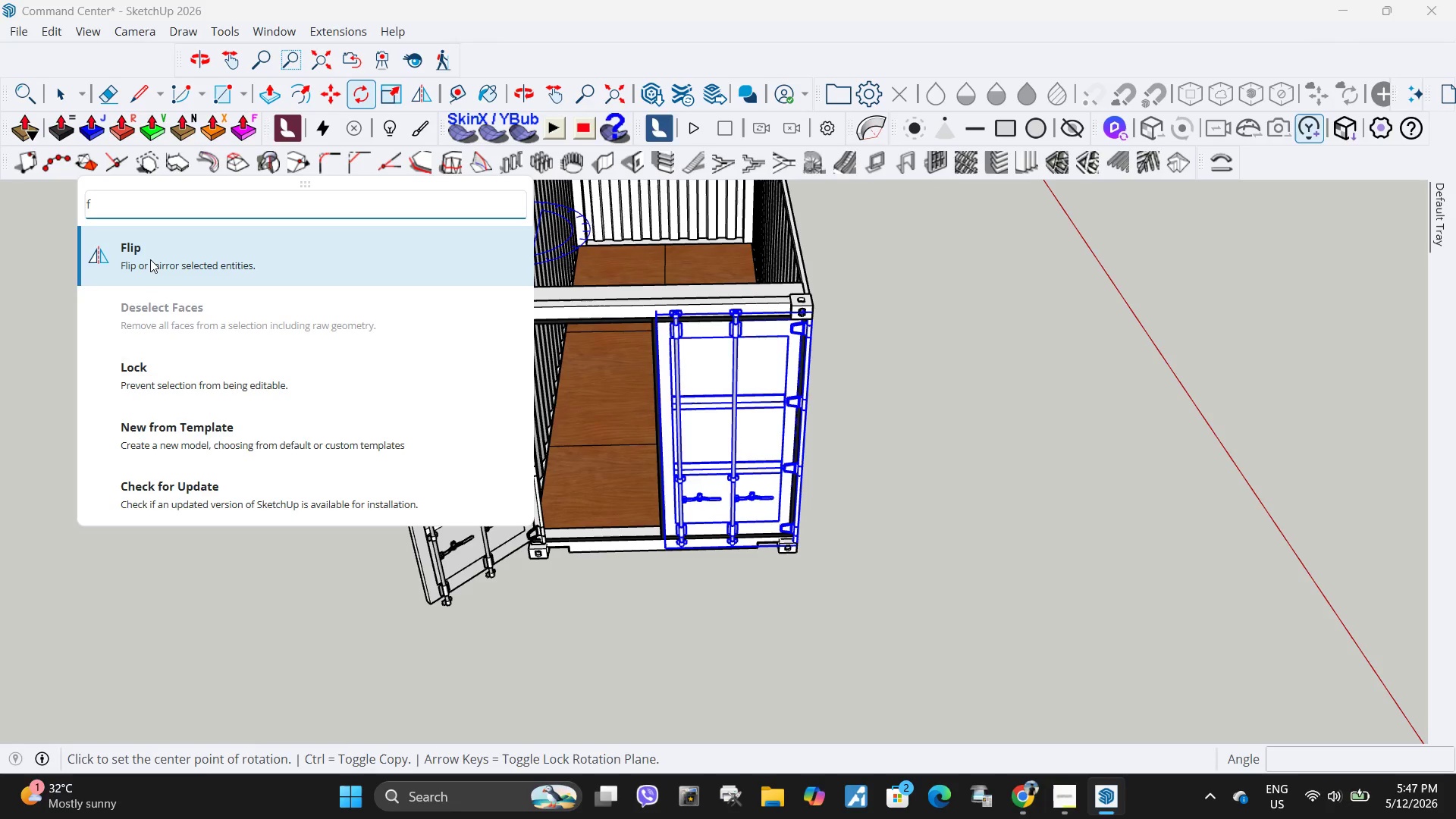 
left_click([150, 259])
 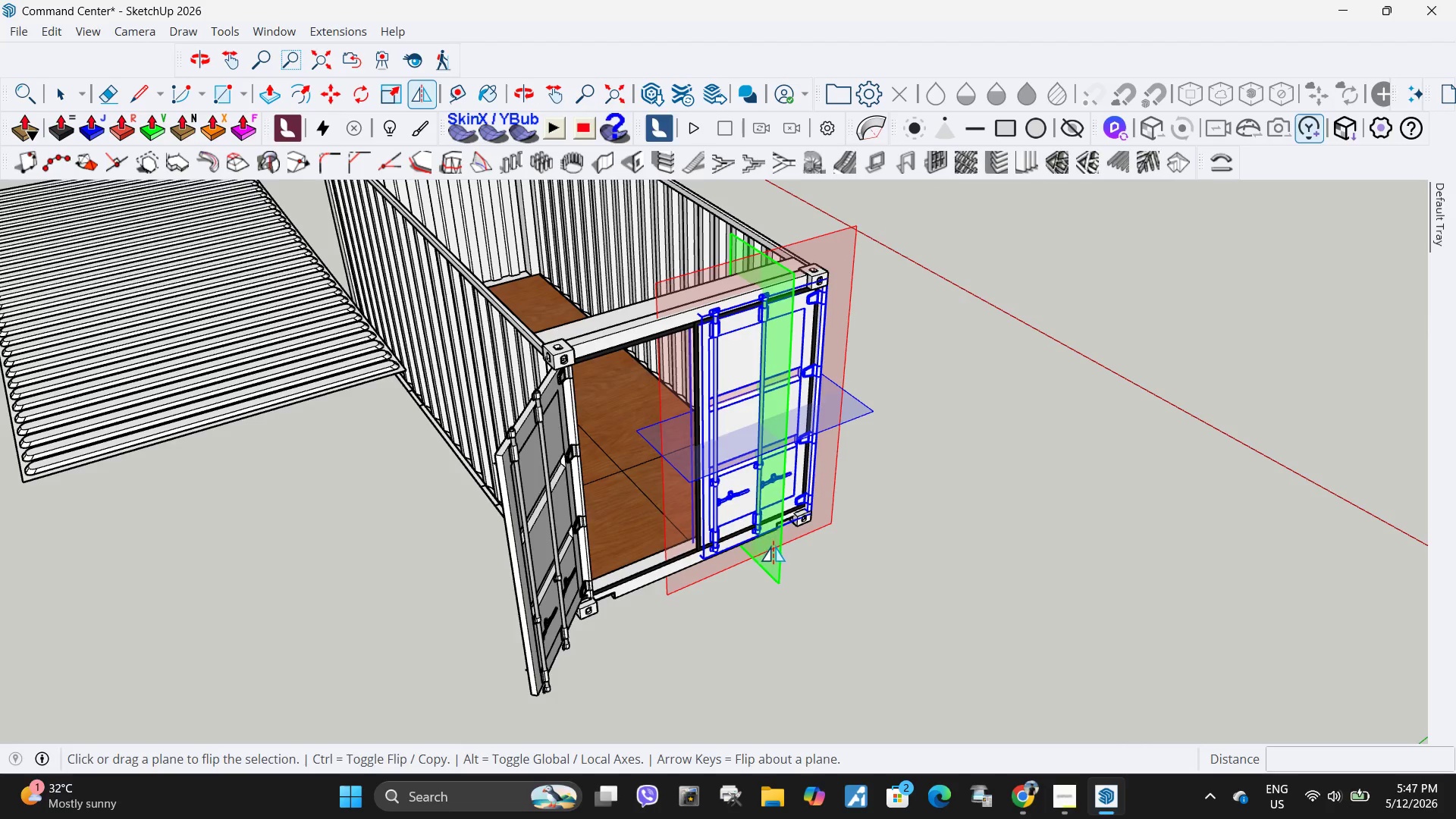 
left_click([774, 560])
 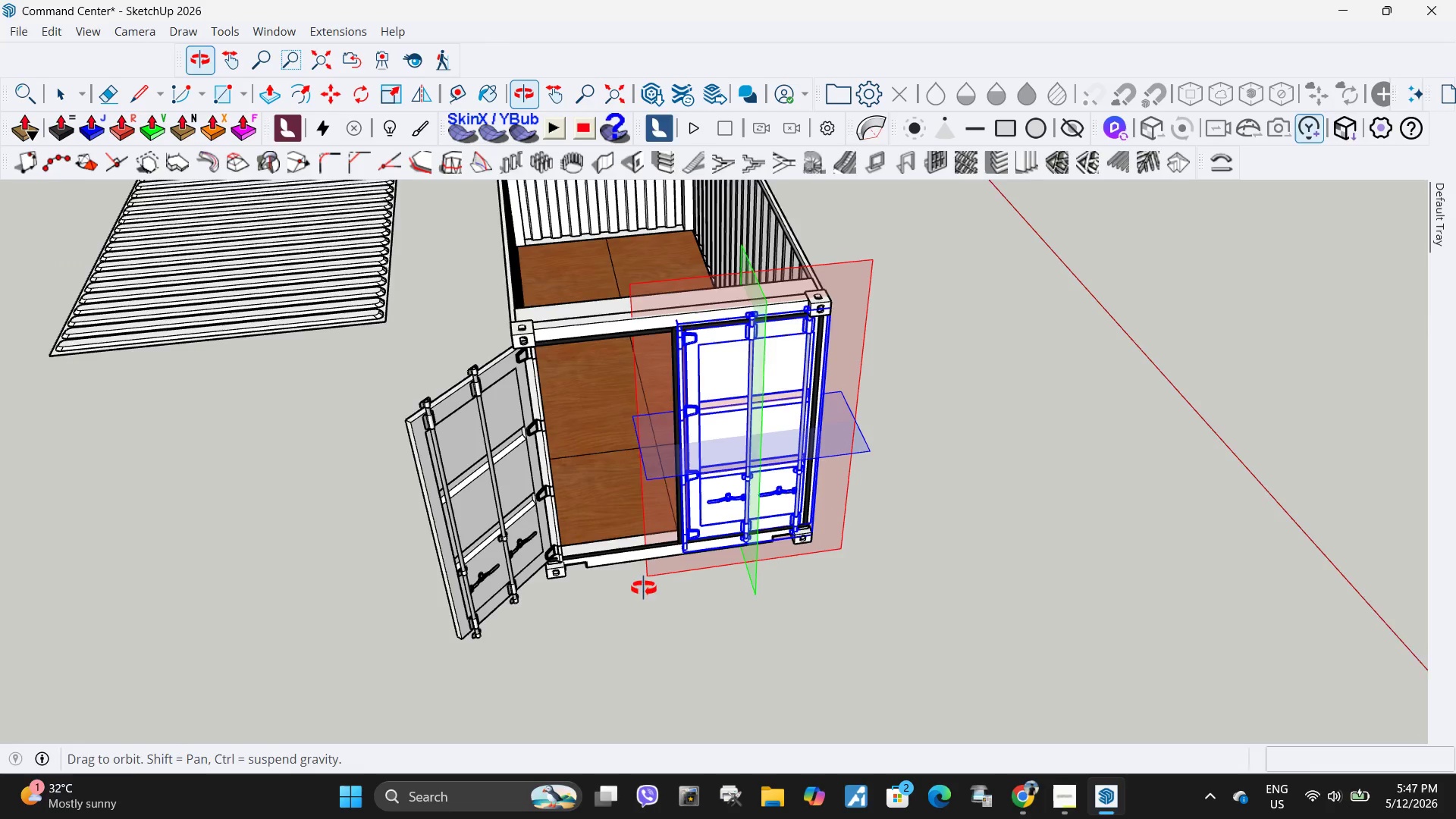 
key(Q)
 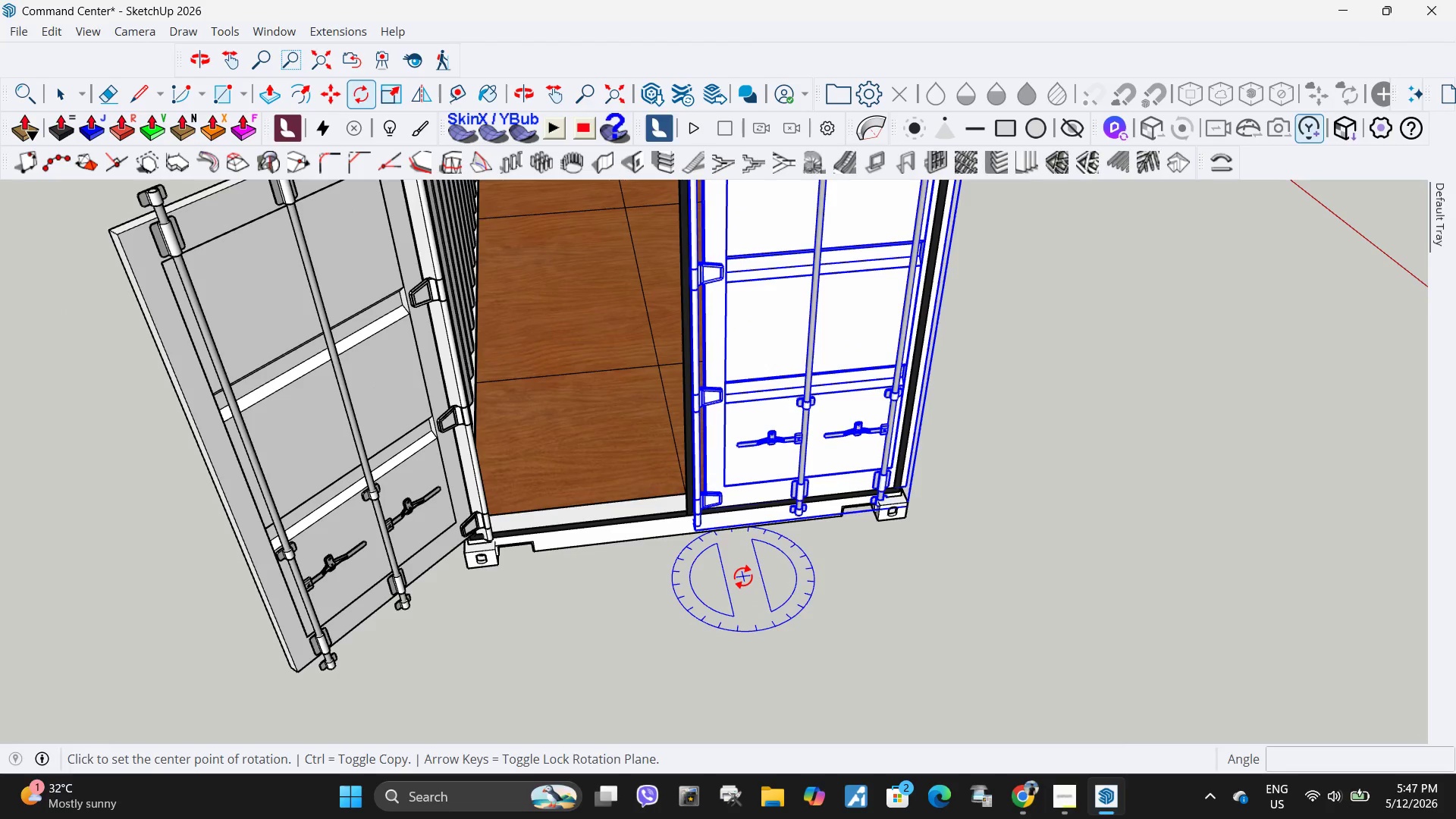 
scroll: coordinate [673, 582], scroll_direction: up, amount: 5.0
 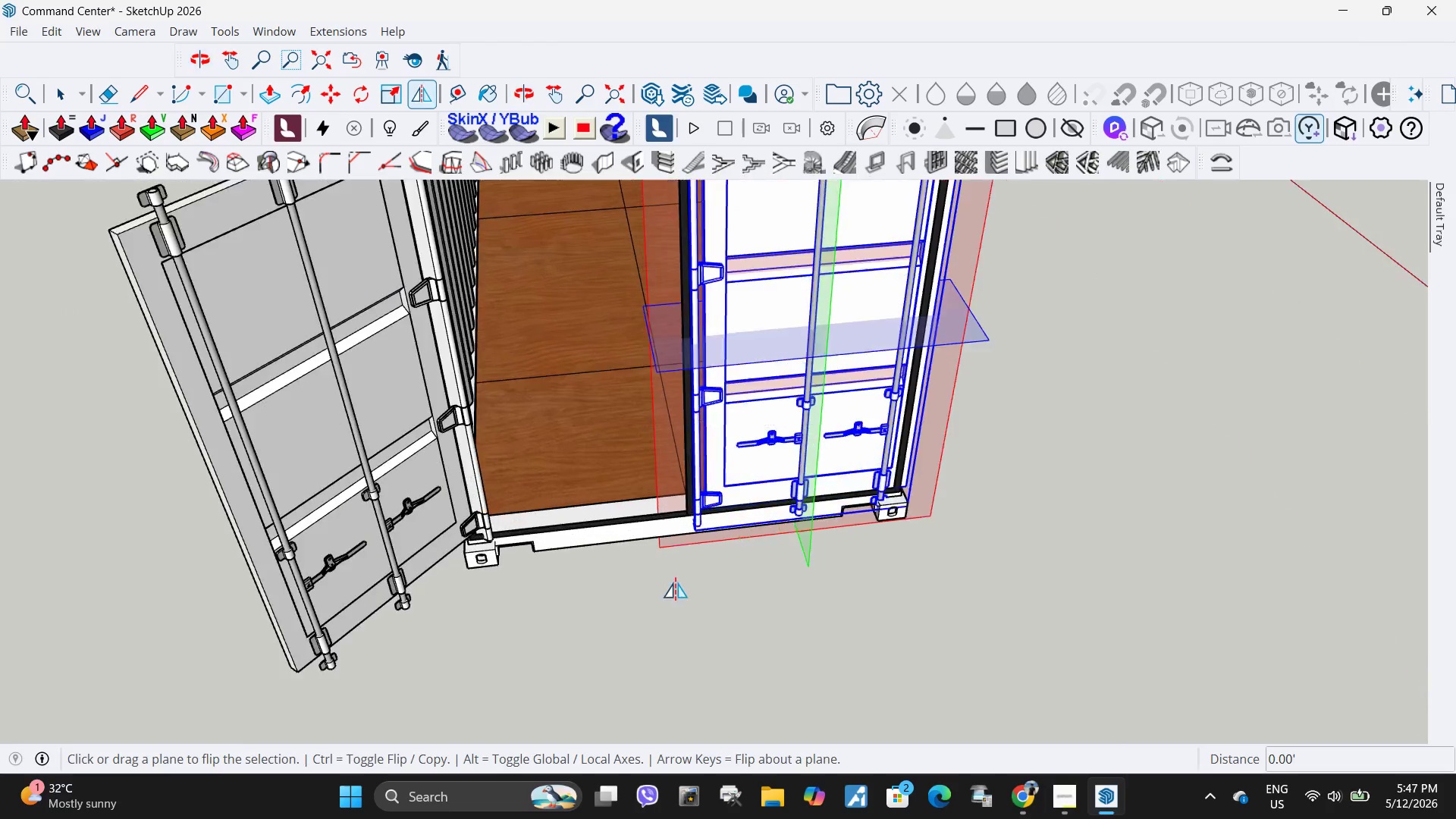 
left_click([743, 576])
 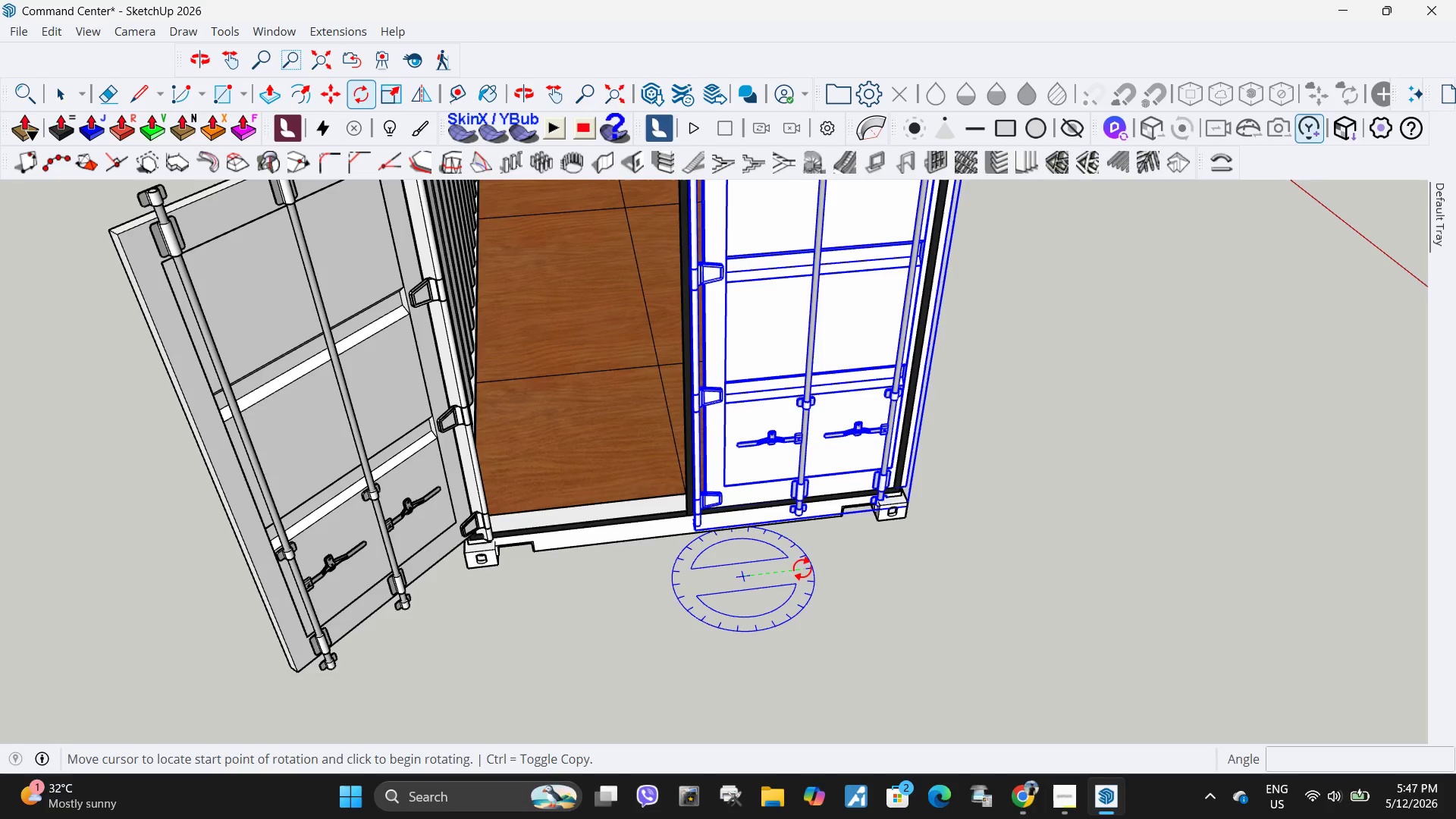 
scroll: coordinate [673, 570], scroll_direction: down, amount: 5.0
 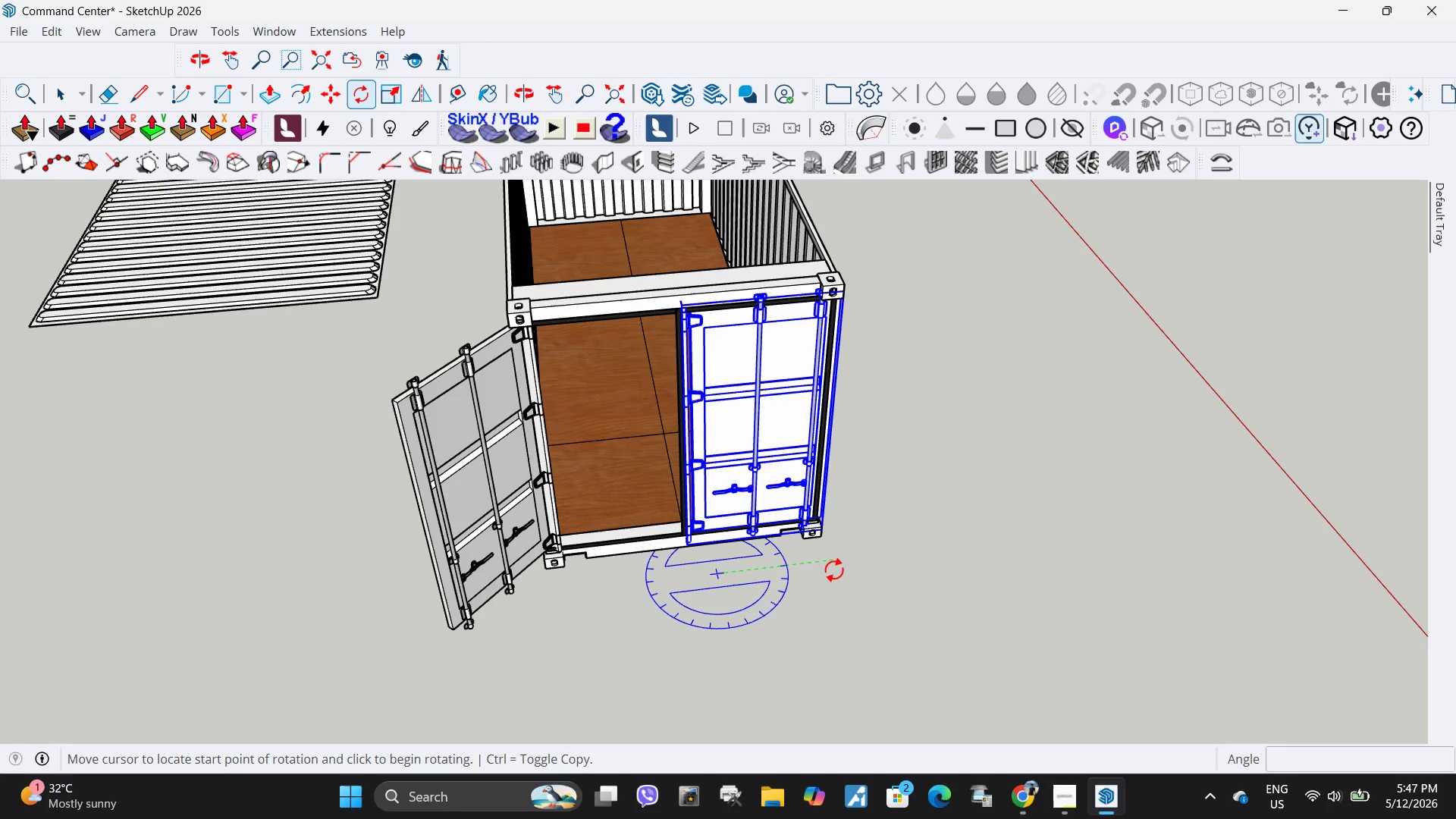 
left_click([835, 570])
 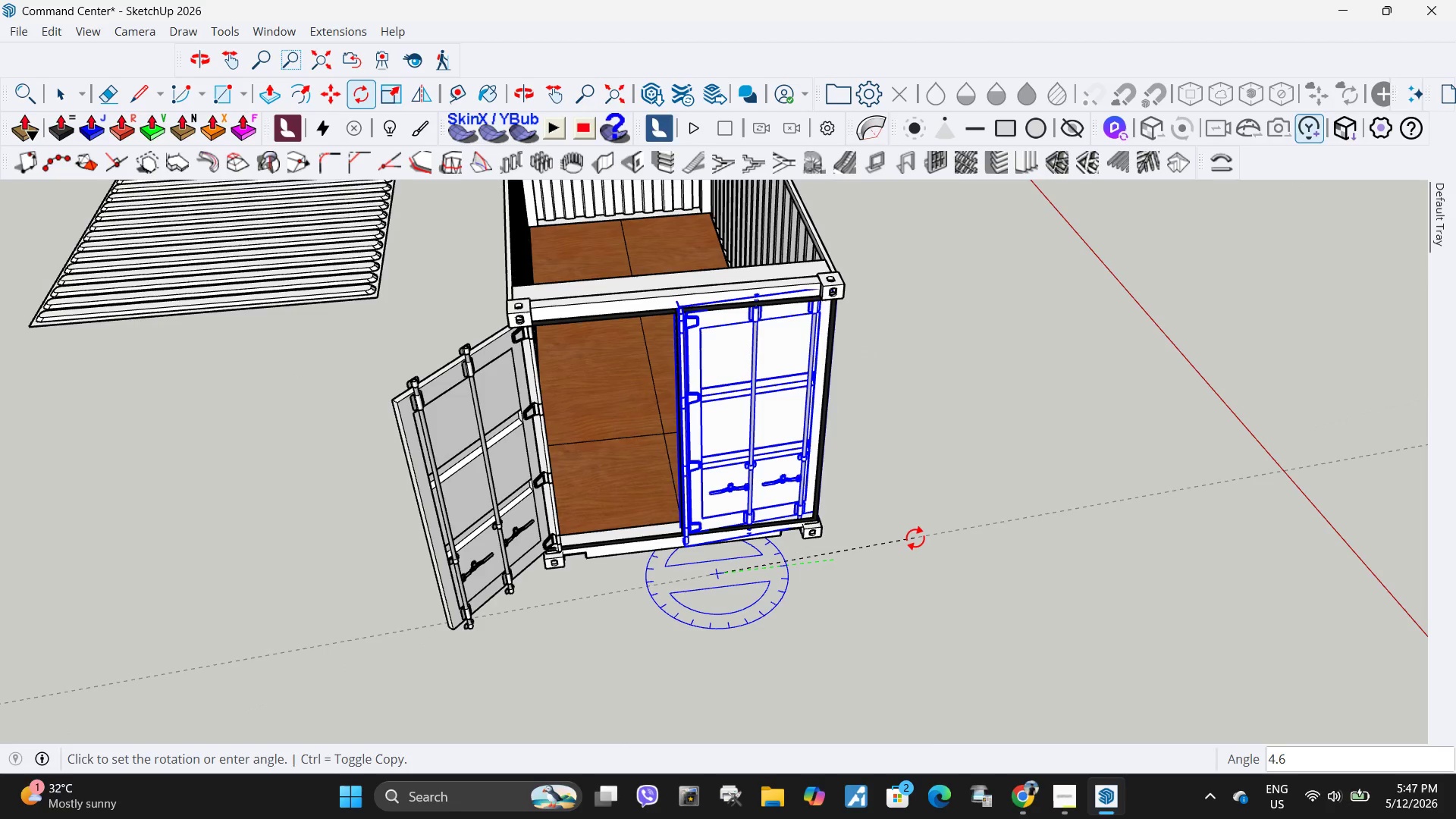 
key(Escape)
 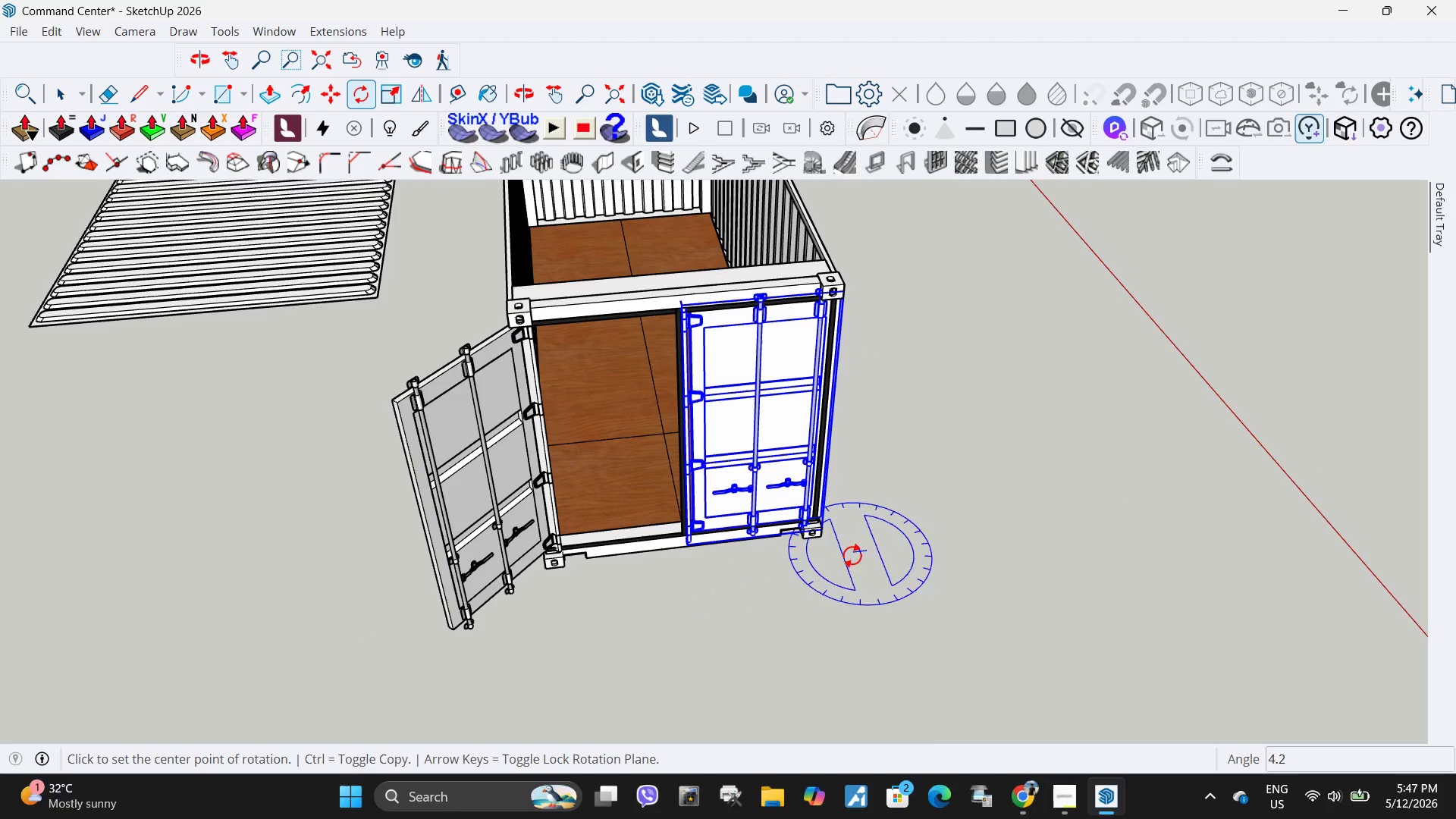 
left_click([841, 554])
 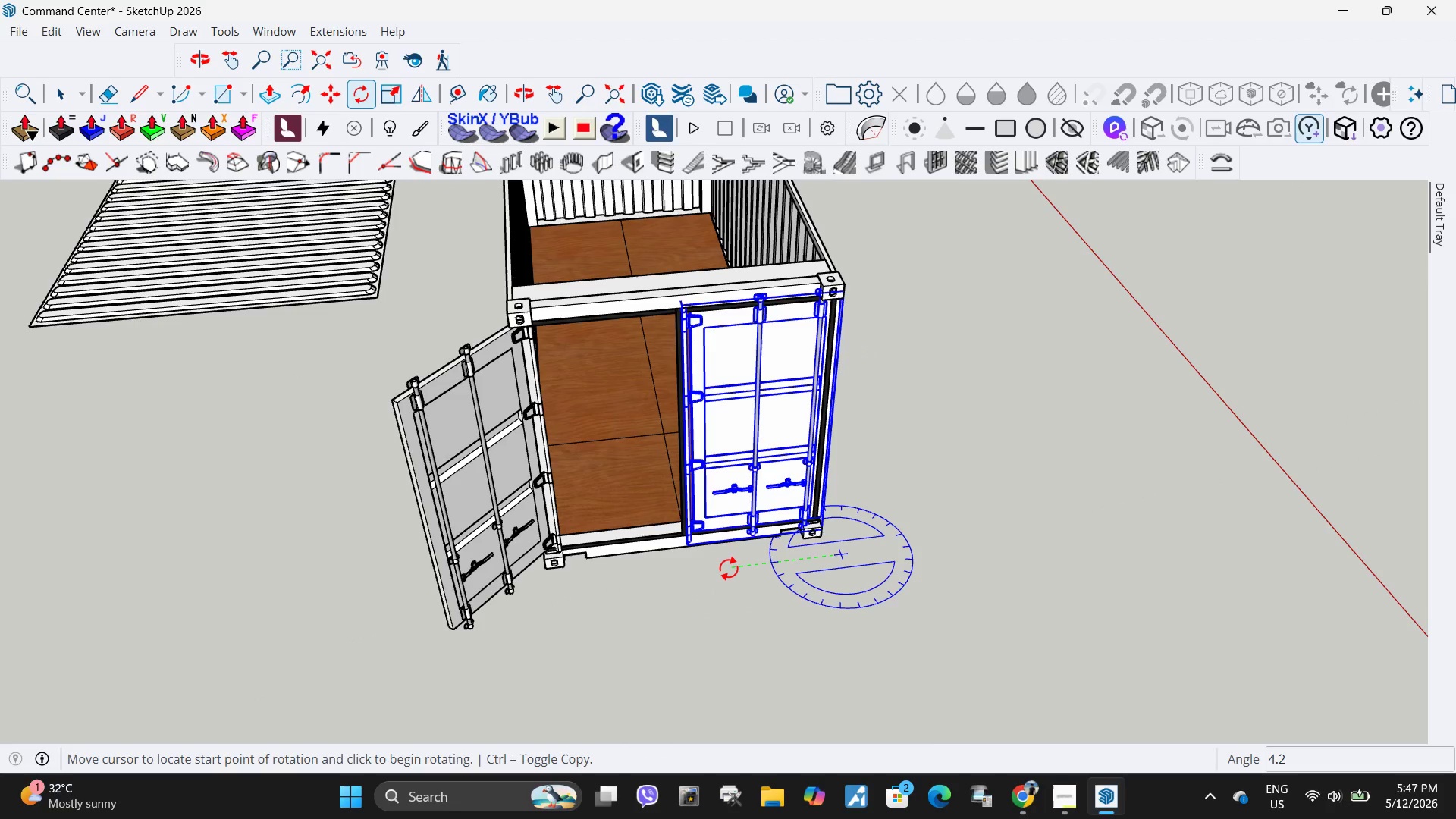 
left_click([731, 569])
 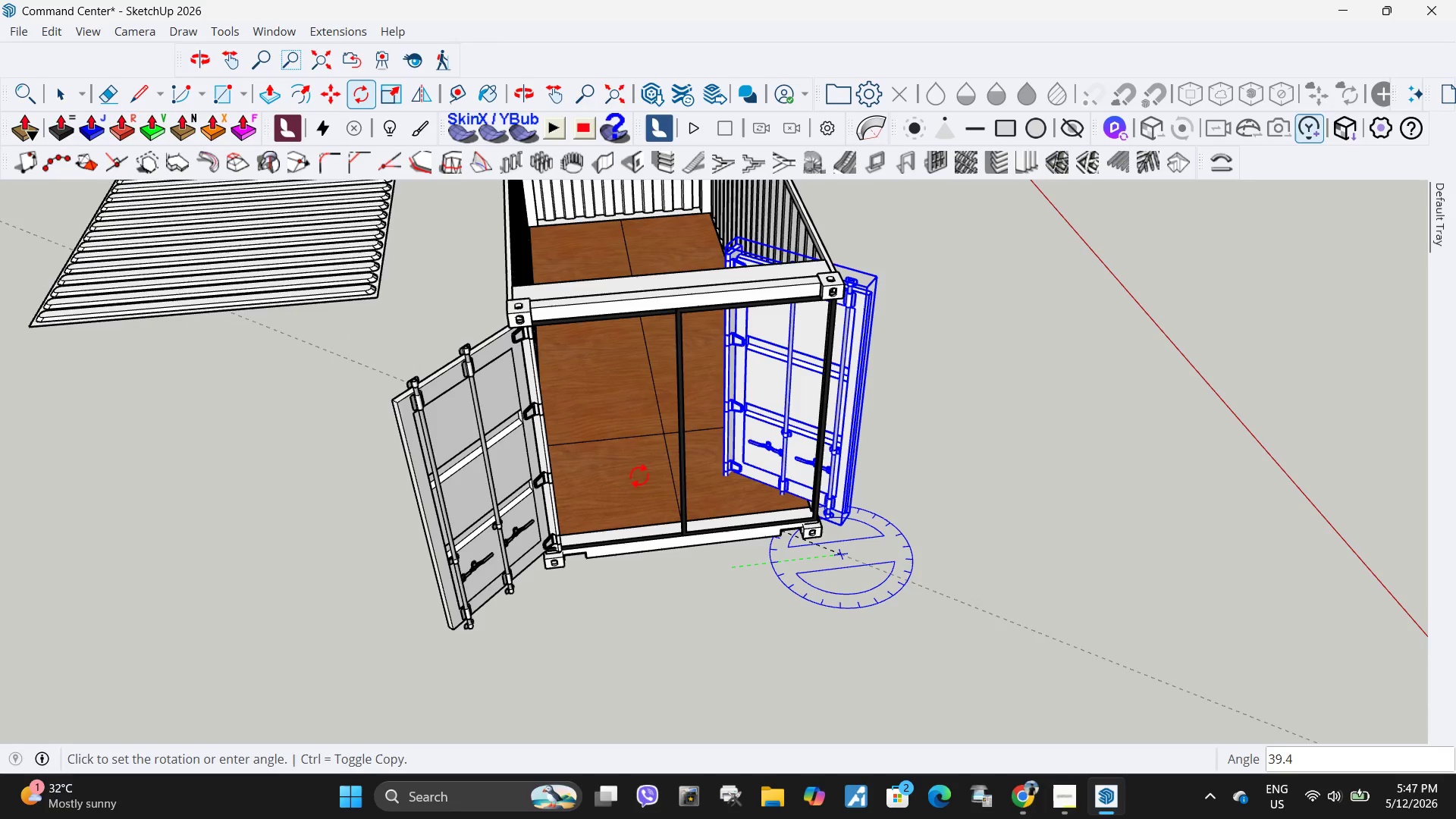 
left_click([643, 459])
 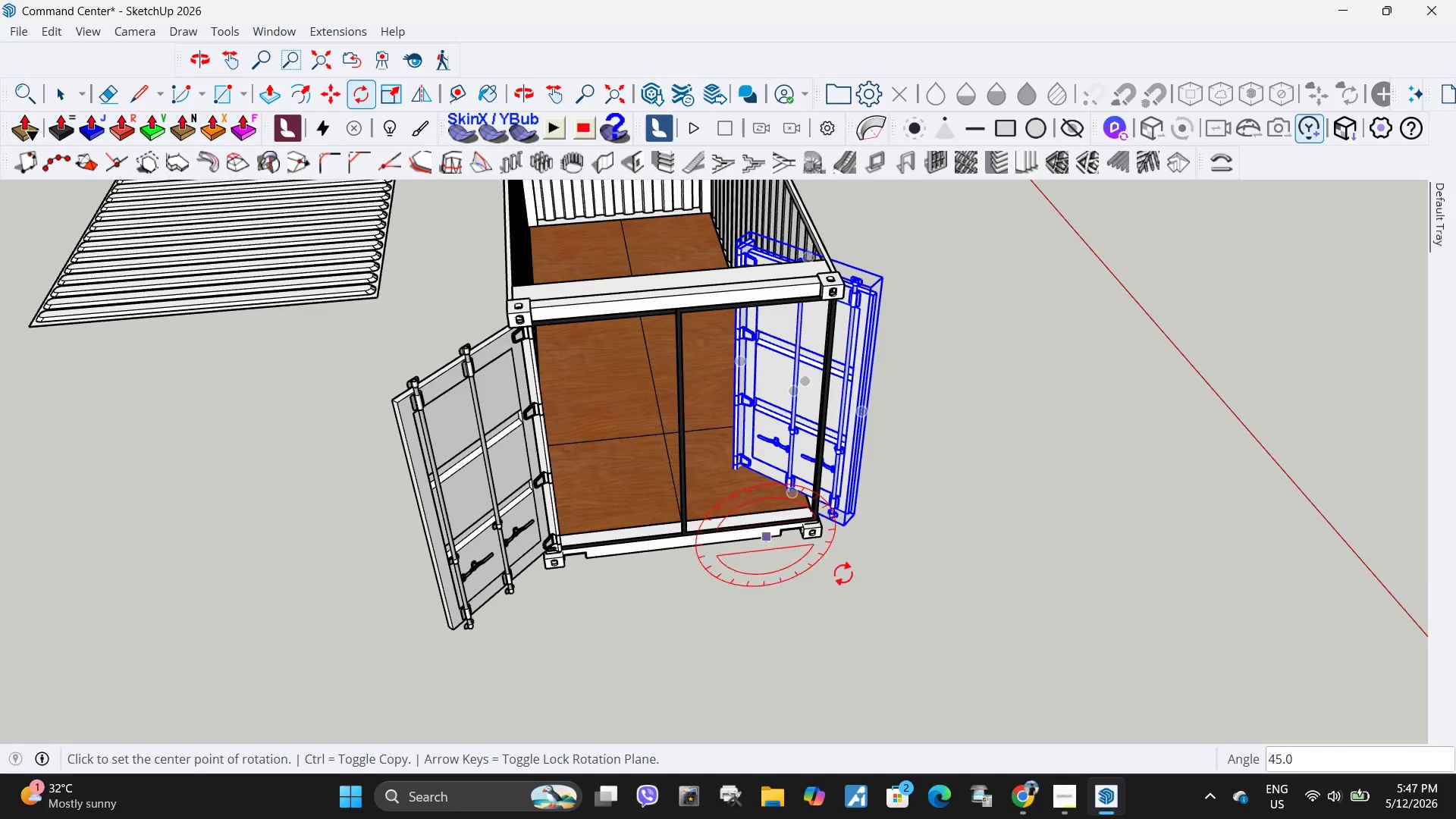 
scroll: coordinate [673, 462], scroll_direction: up, amount: 9.0
 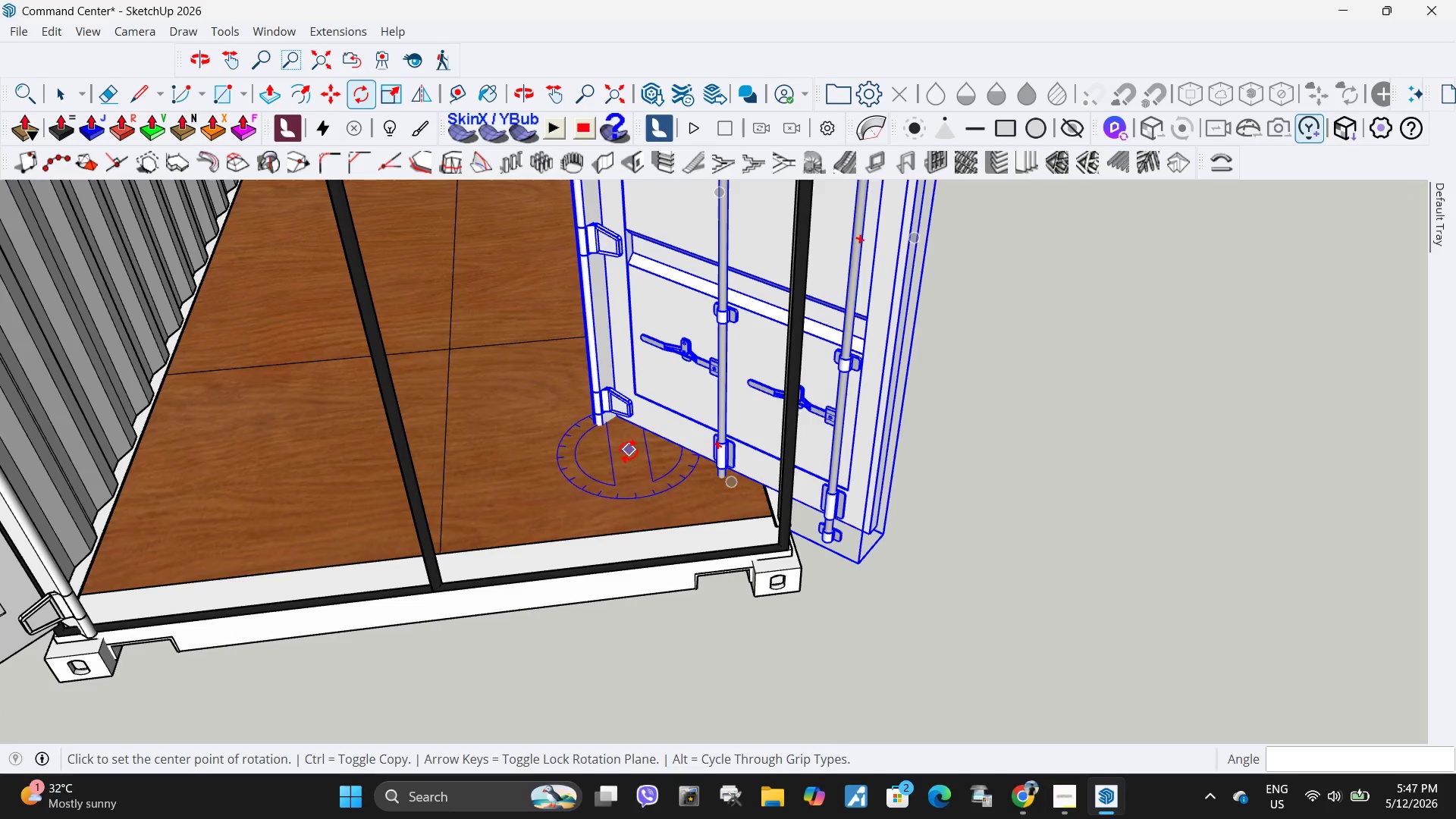 
key(M)
 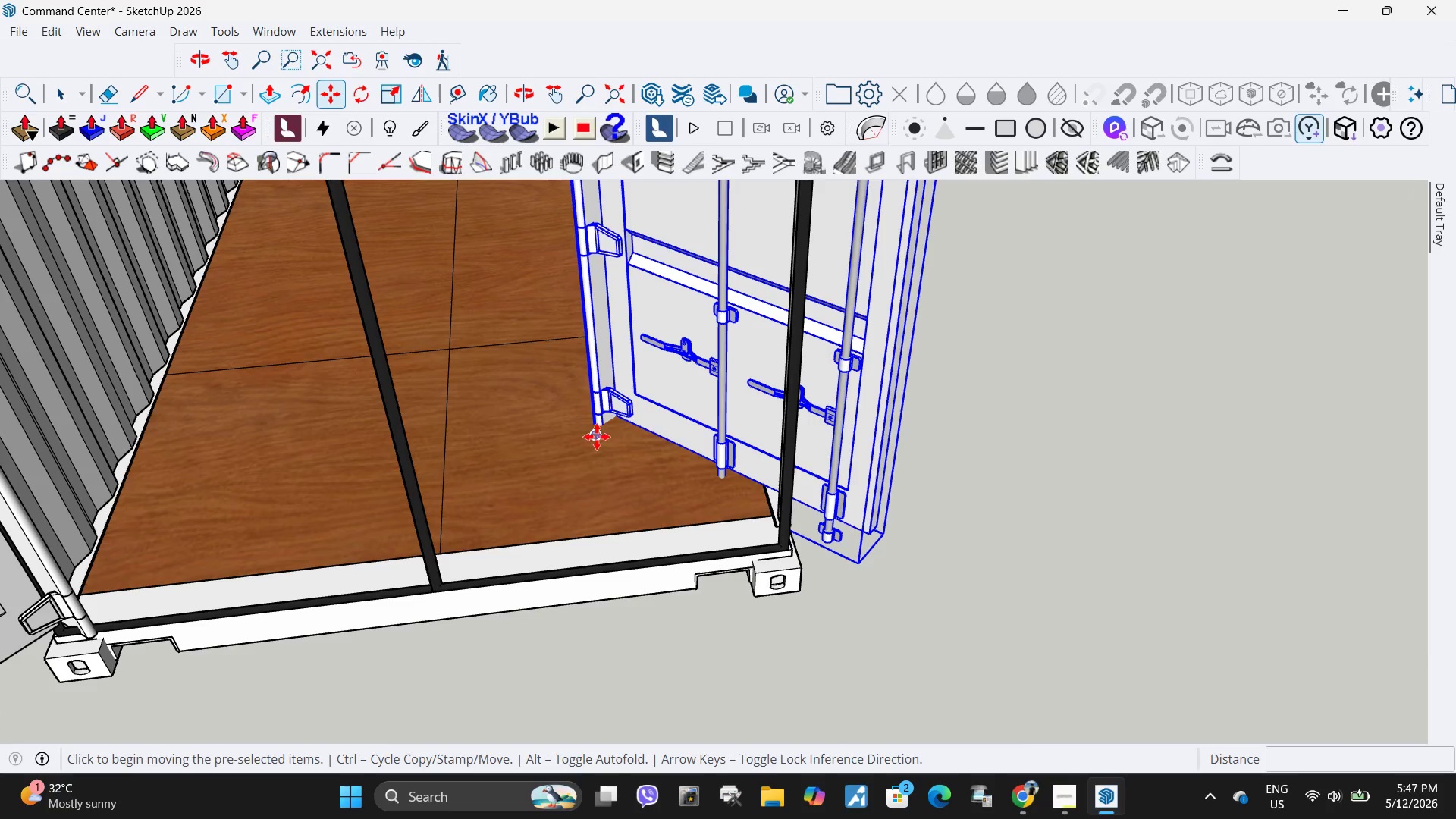 
left_click([597, 437])
 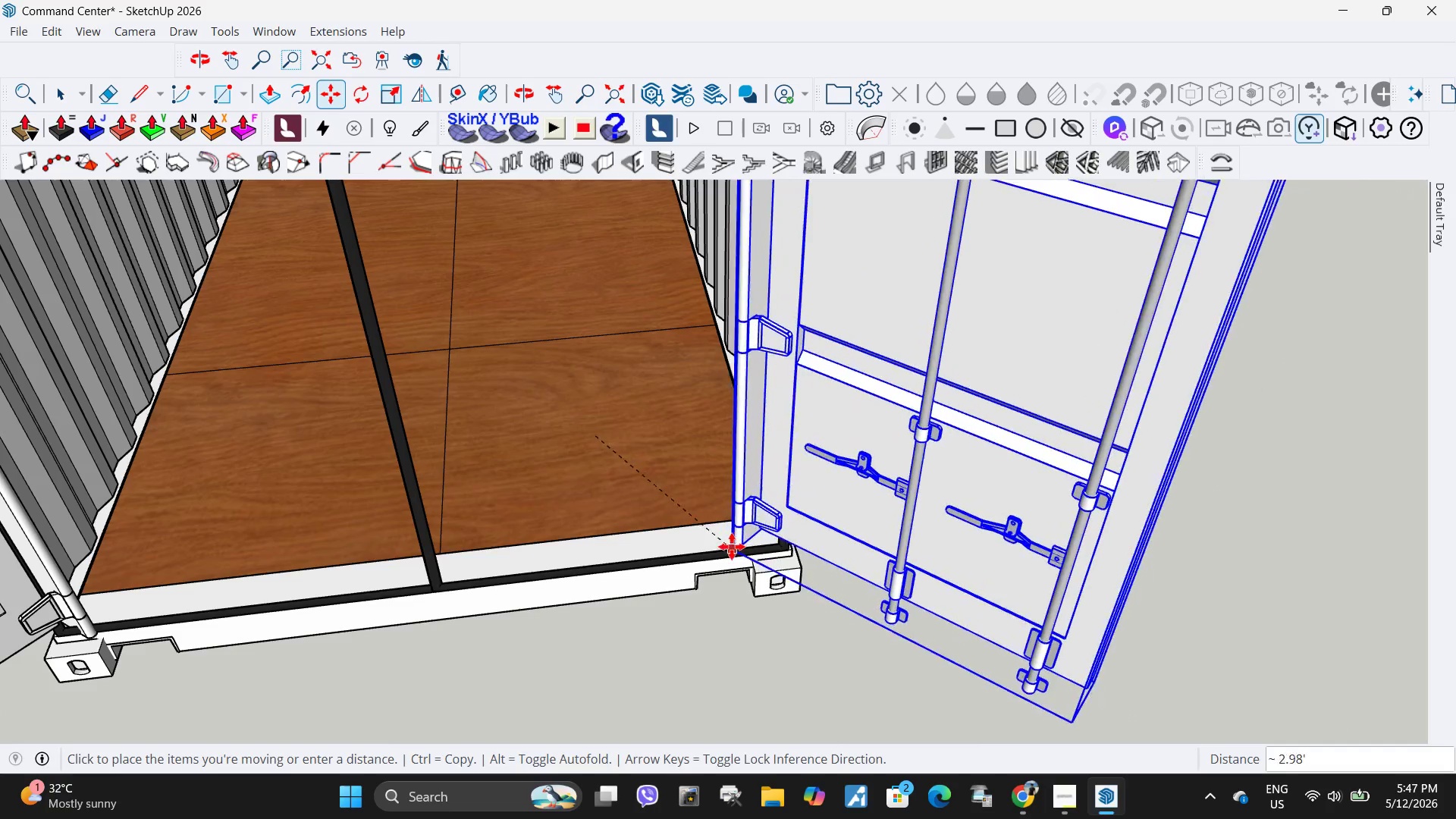 
left_click([739, 548])
 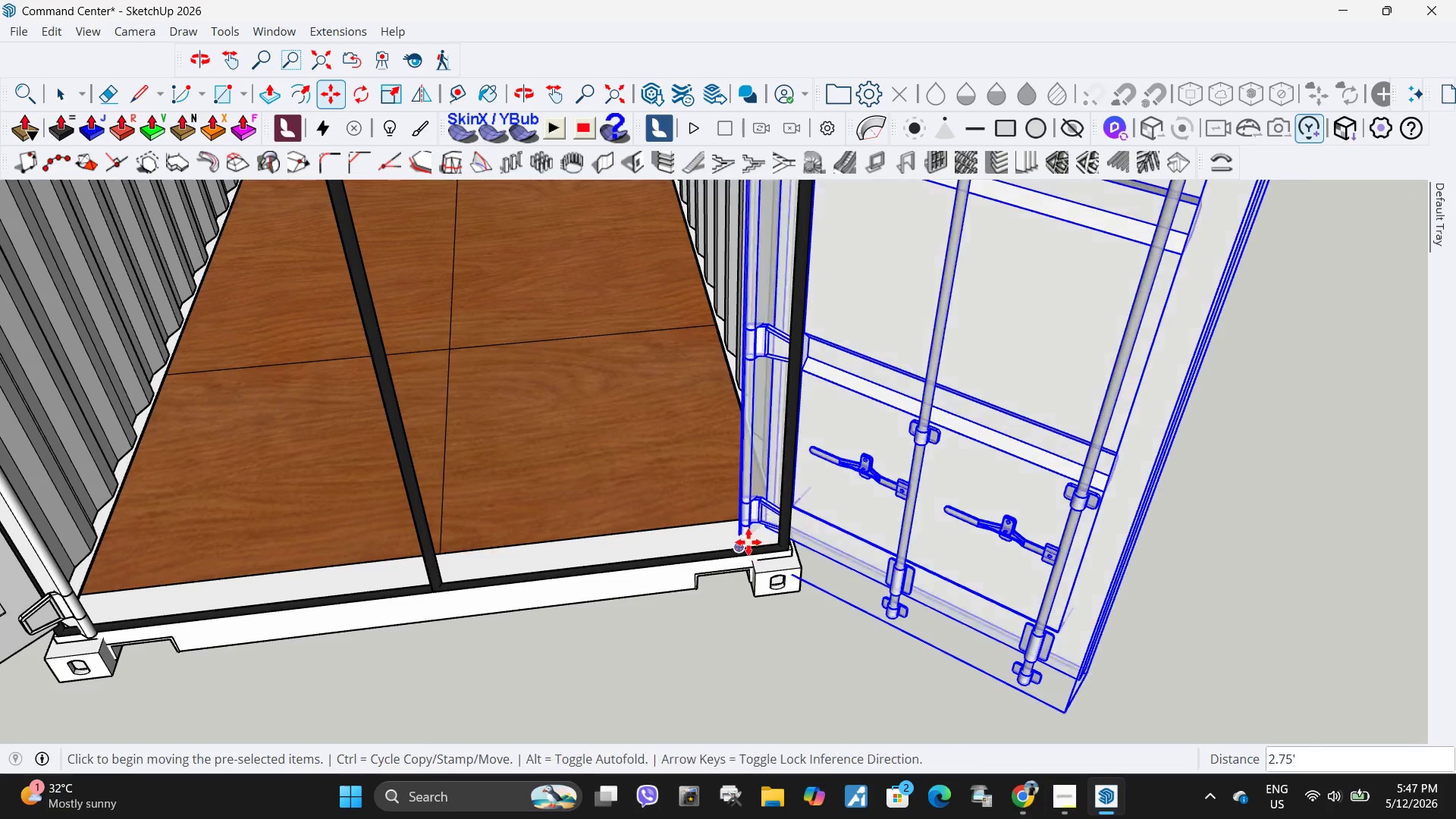 
scroll: coordinate [770, 397], scroll_direction: up, amount: 7.0
 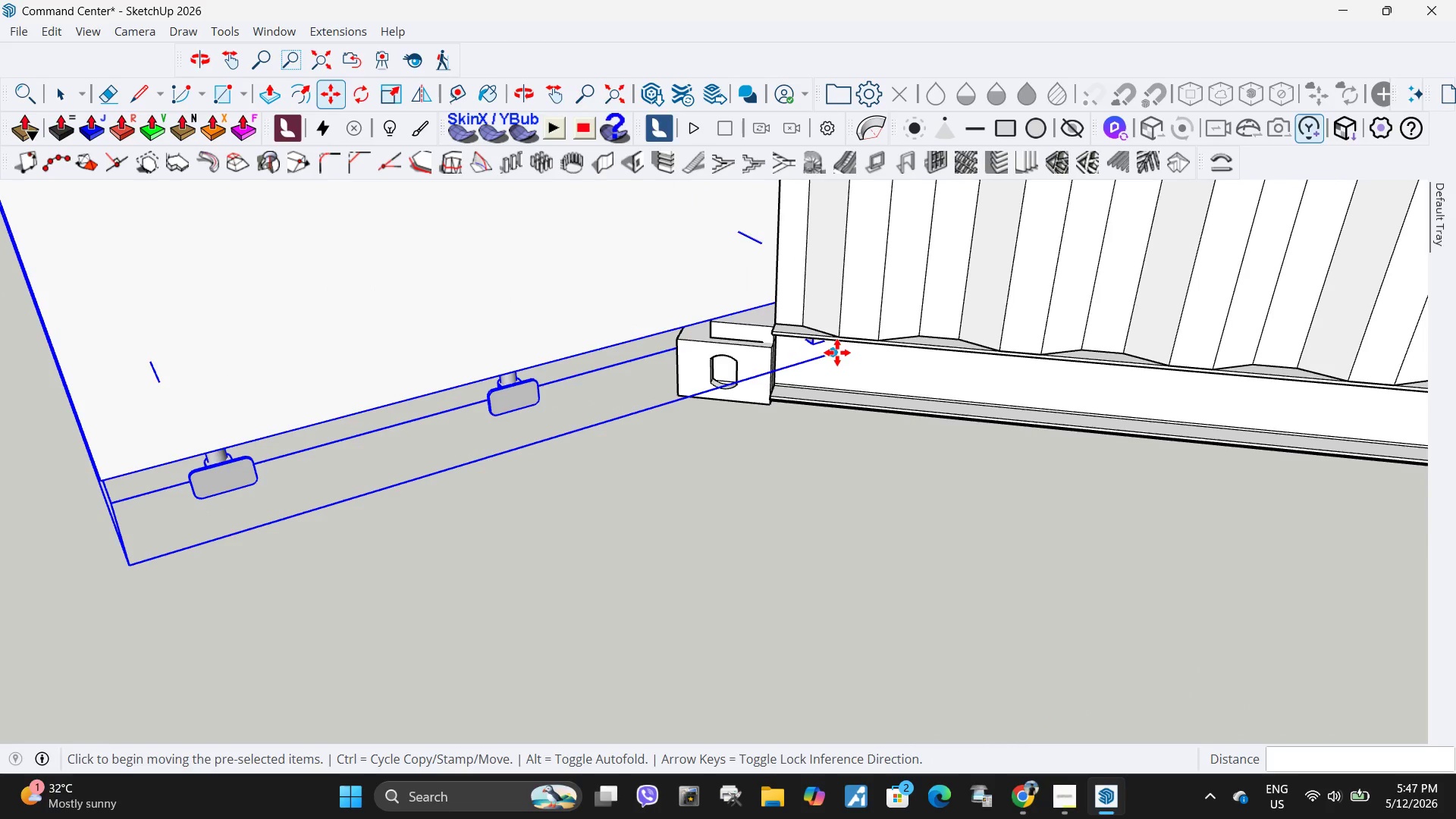 
left_click([837, 353])
 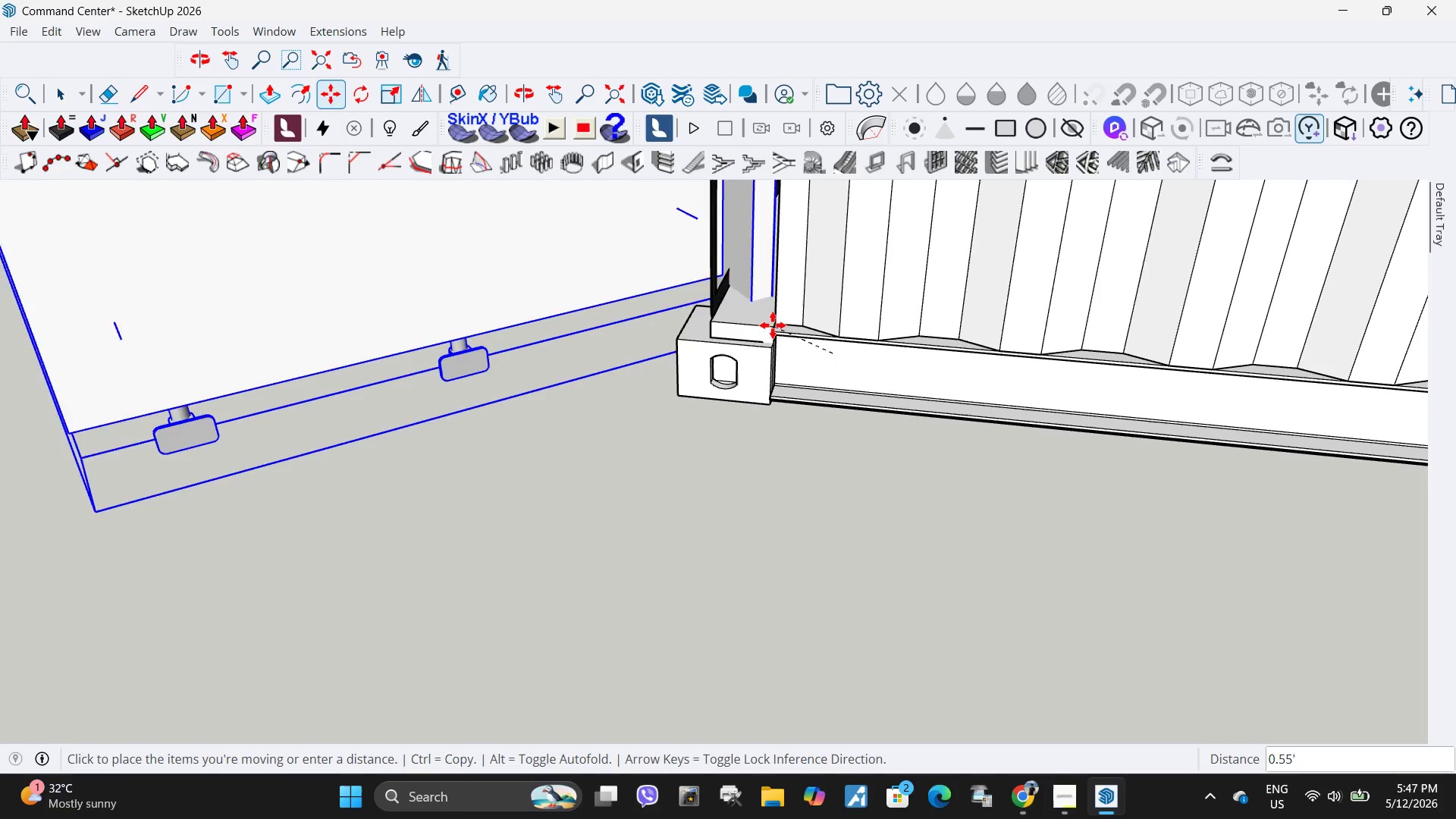 
scroll: coordinate [807, 334], scroll_direction: up, amount: 14.0
 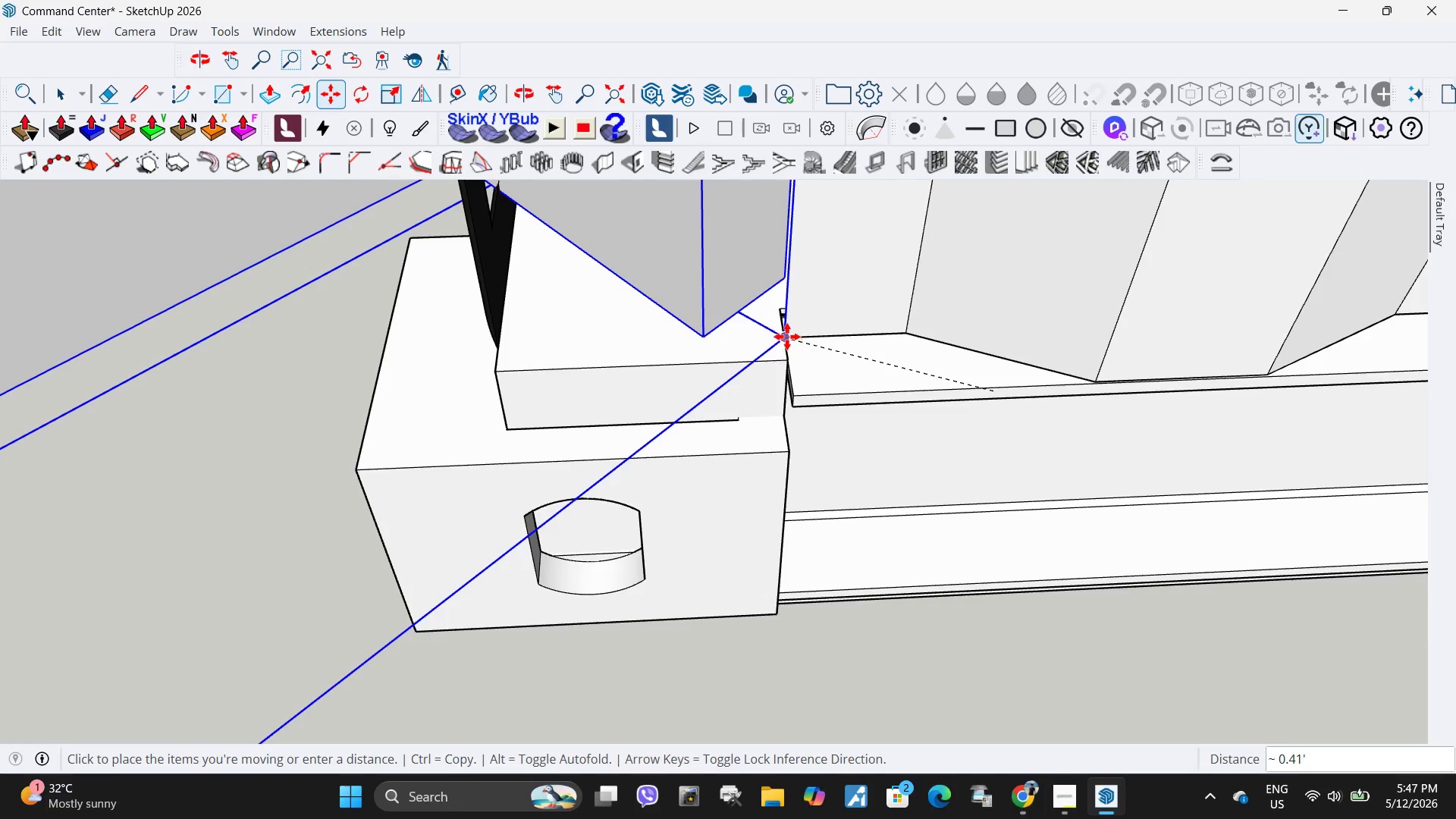 
left_click([787, 337])
 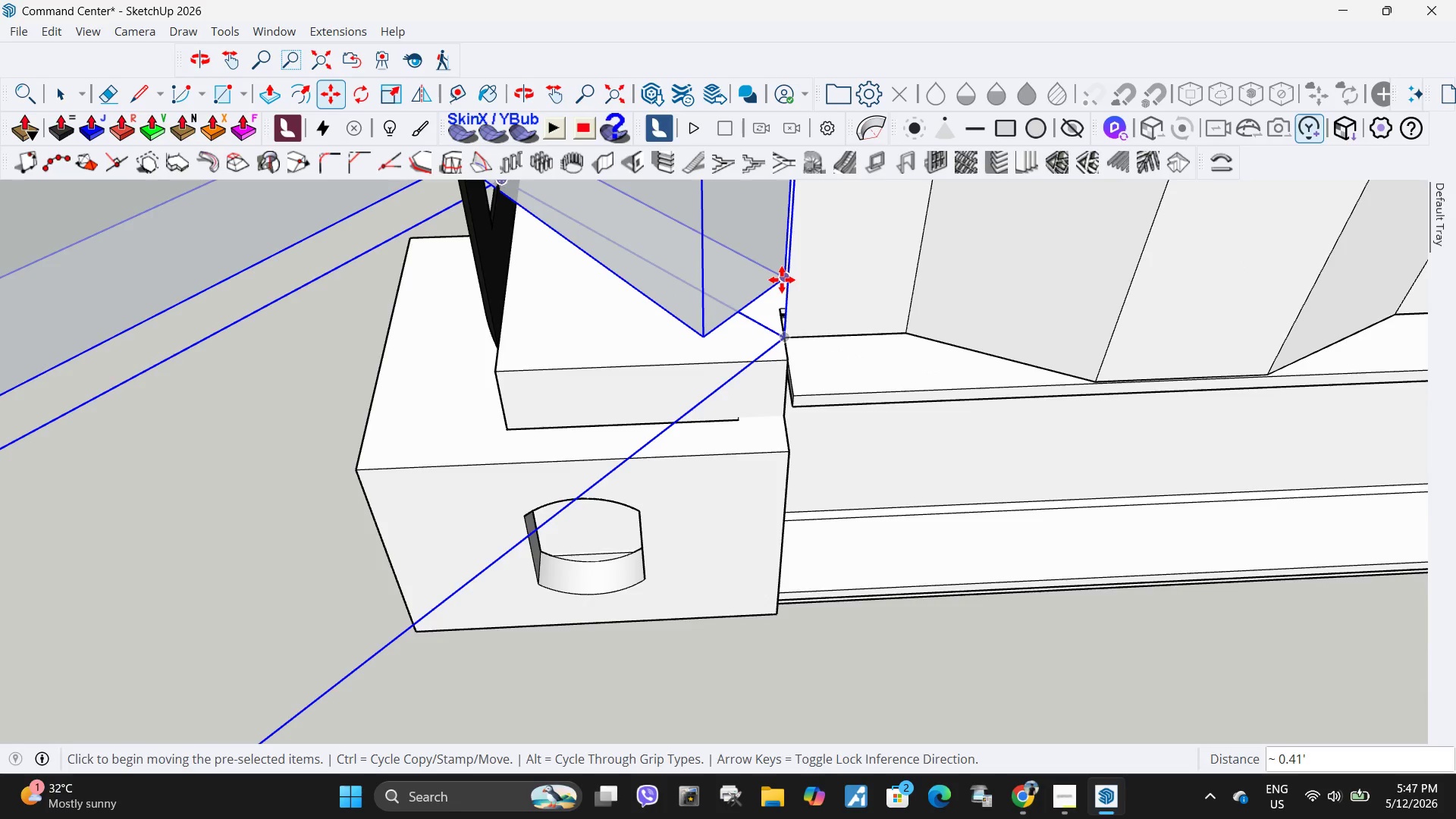 
left_click([782, 280])
 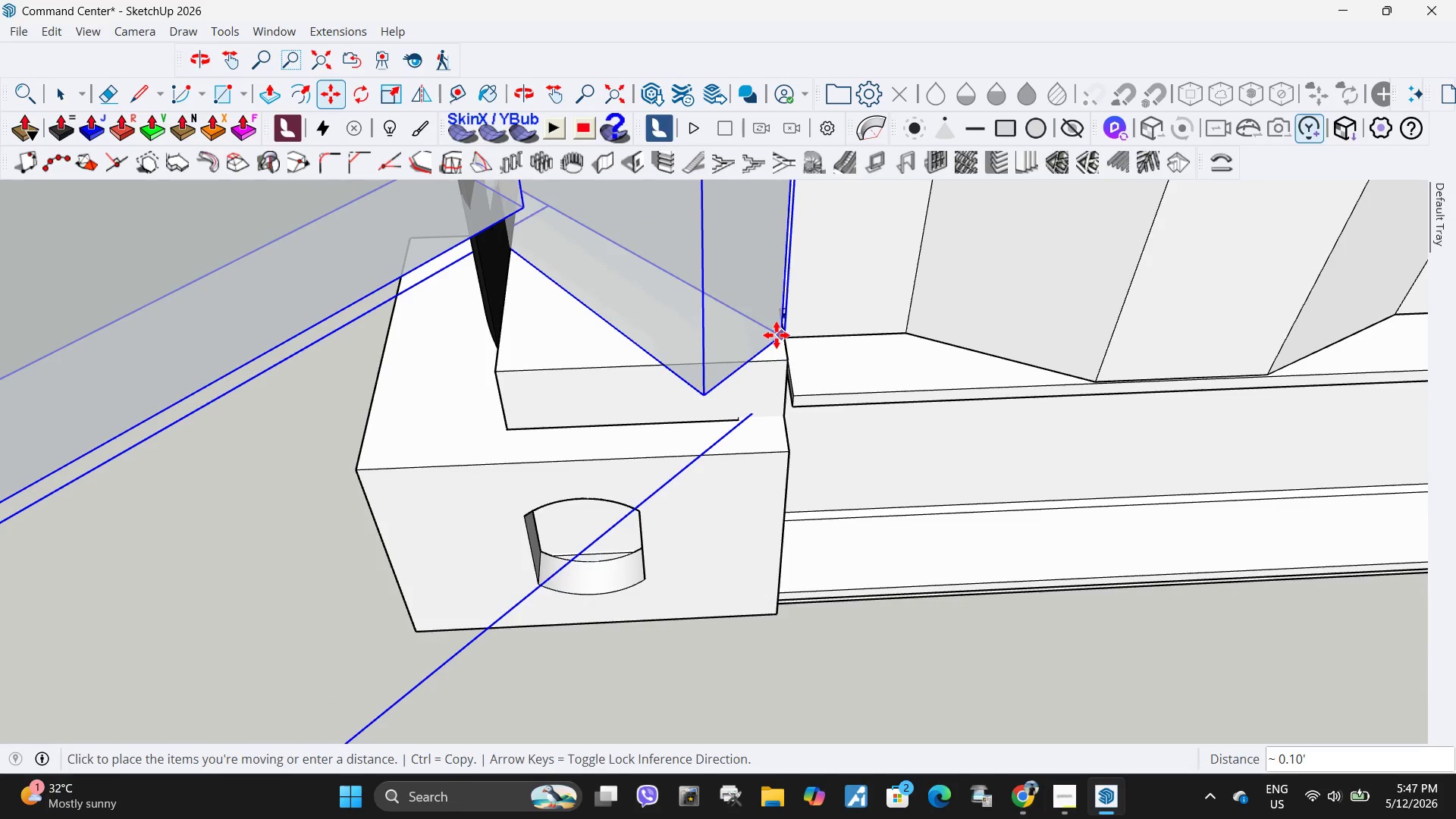 
left_click([777, 334])
 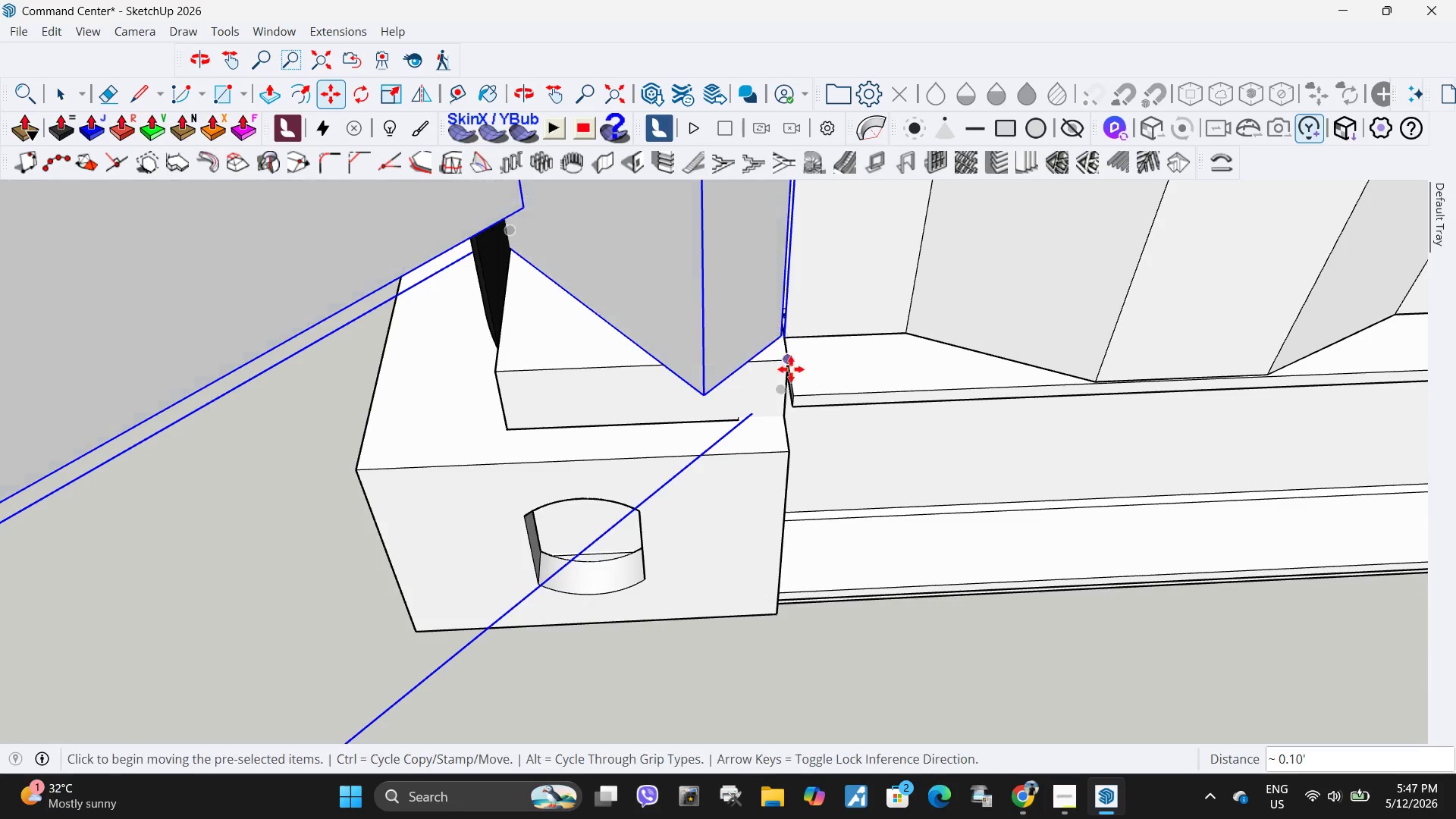 
key(Space)
 